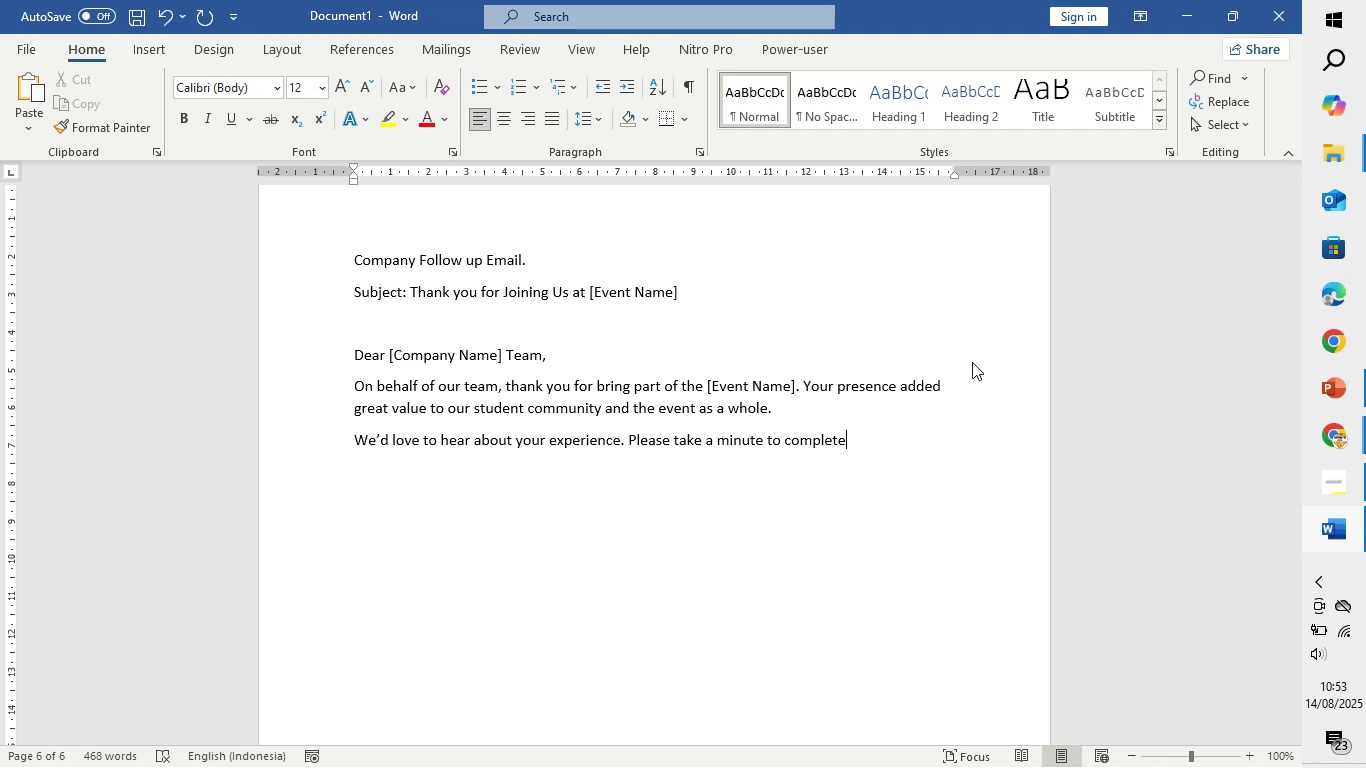 
type( this feedback form )
key(Backspace)
key(Backspace)
type(m: Link)
key(Backspace)
key(Backspace)
key(Backspace)
key(Backspace)
type([Link])
 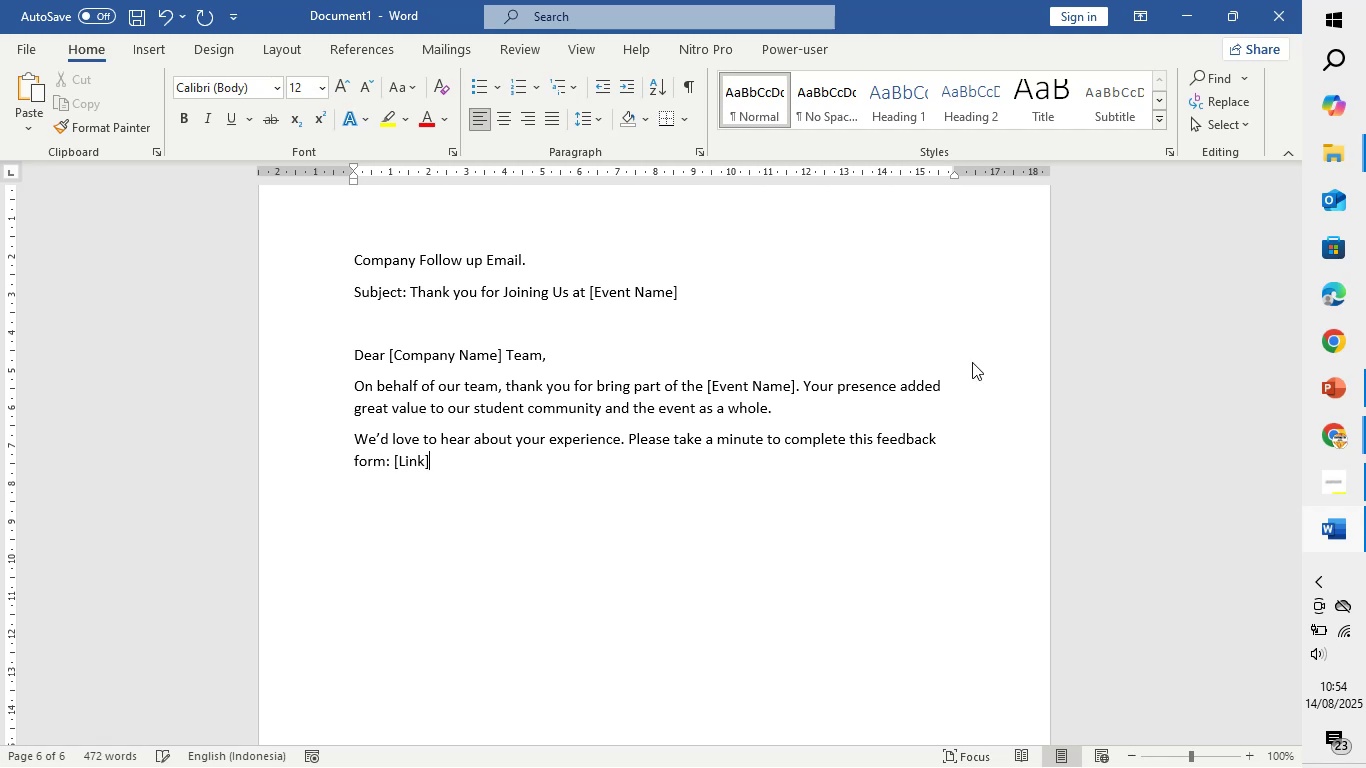 
key(Enter)
 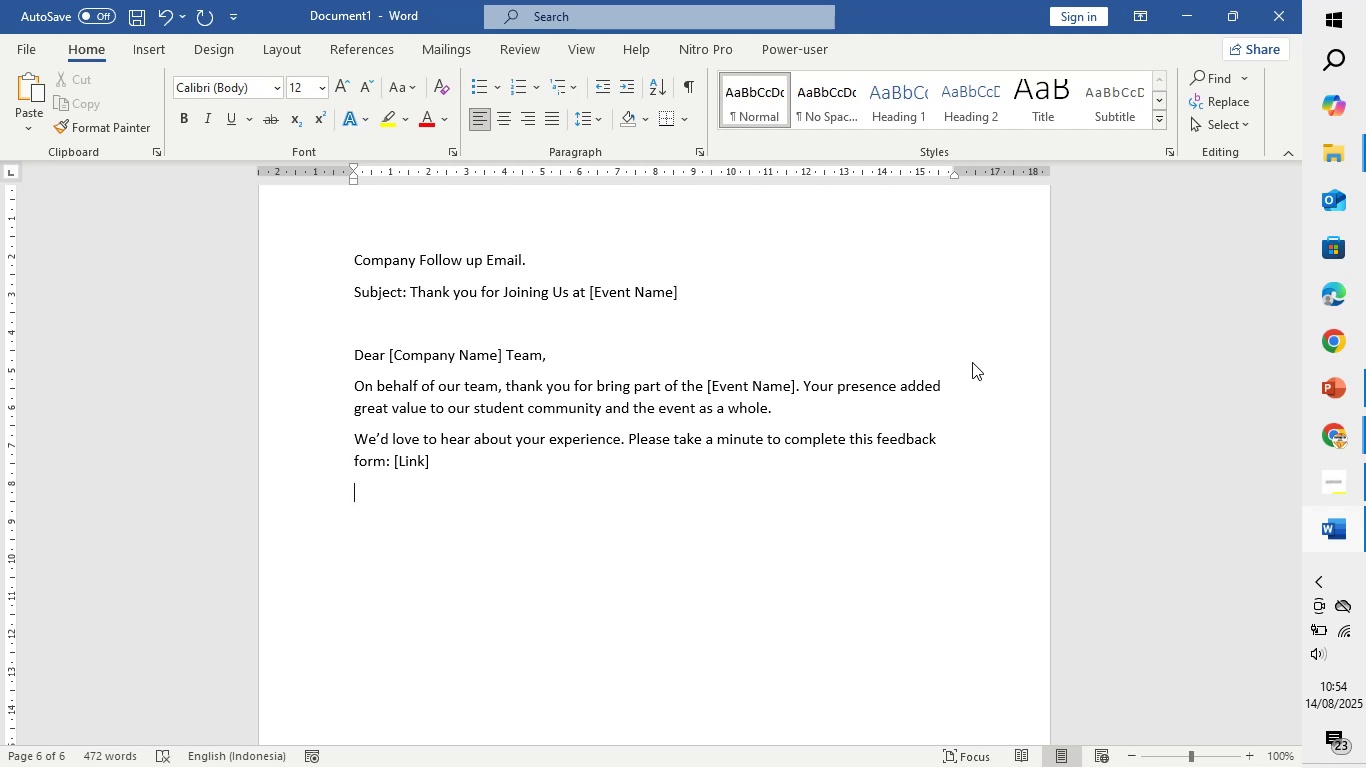 
type(We hope to collabprate)
key(Backspace)
key(Backspace)
key(Backspace)
key(Backspace)
key(Backspace)
type(orate this brief feedback )
 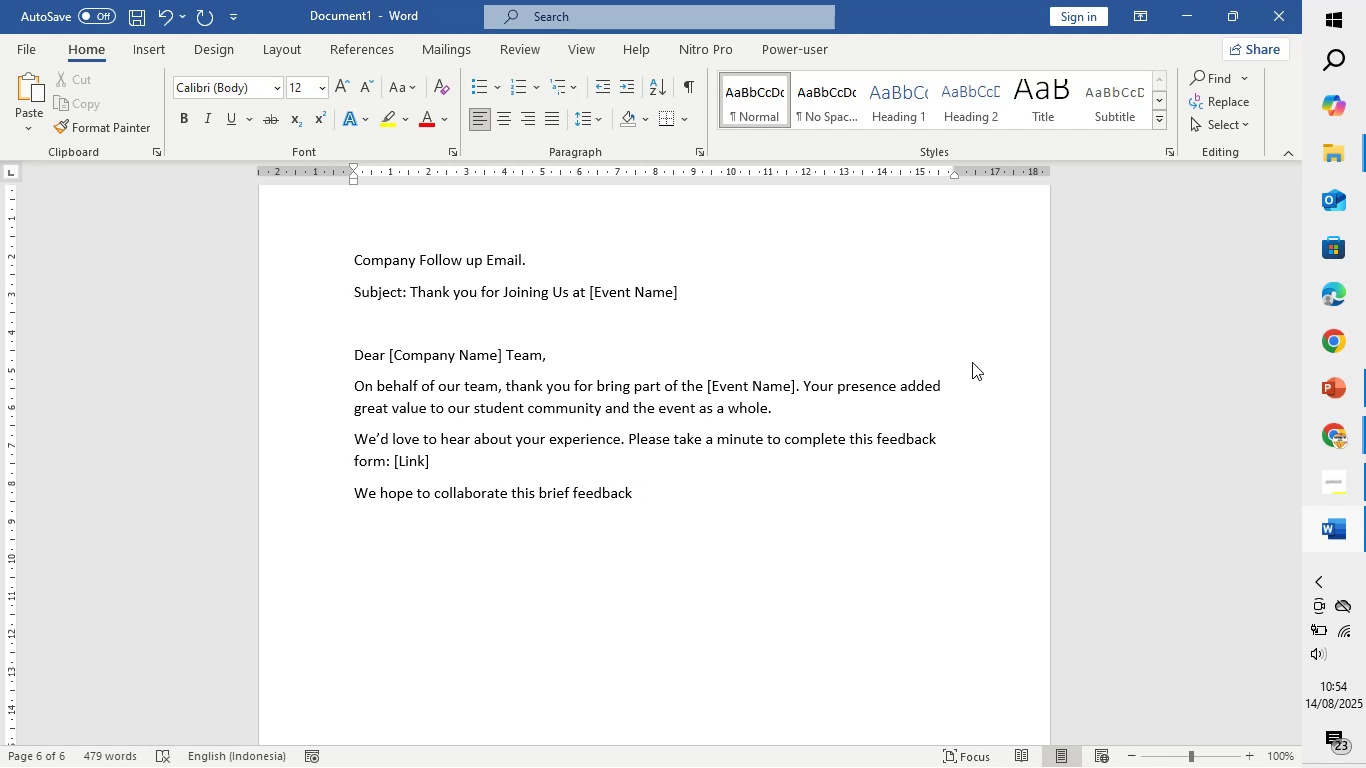 
hold_key(key=Backspace, duration=0.88)
 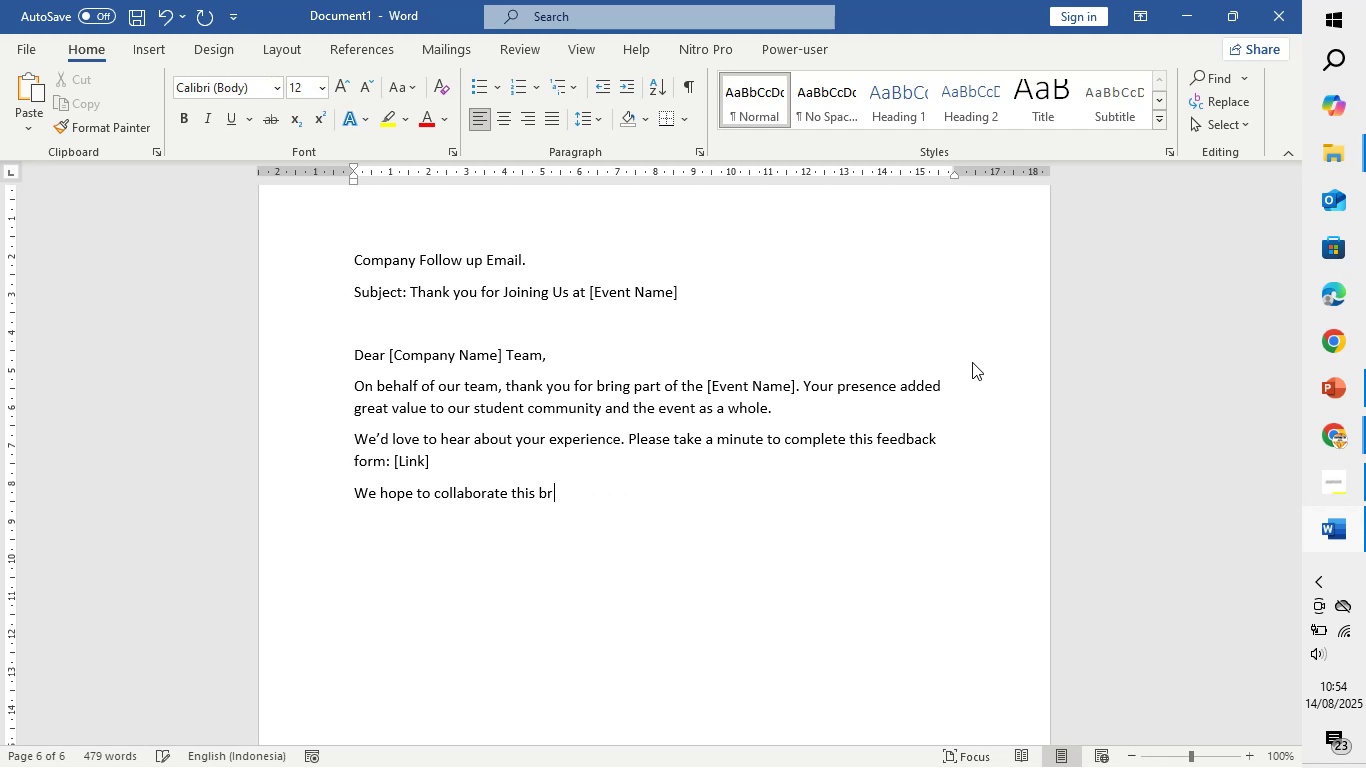 
key(Backspace)
key(Backspace)
key(Backspace)
key(Backspace)
key(Backspace)
key(Backspace)
key(Backspace)
key(Backspace)
type( with you again in future events.)
 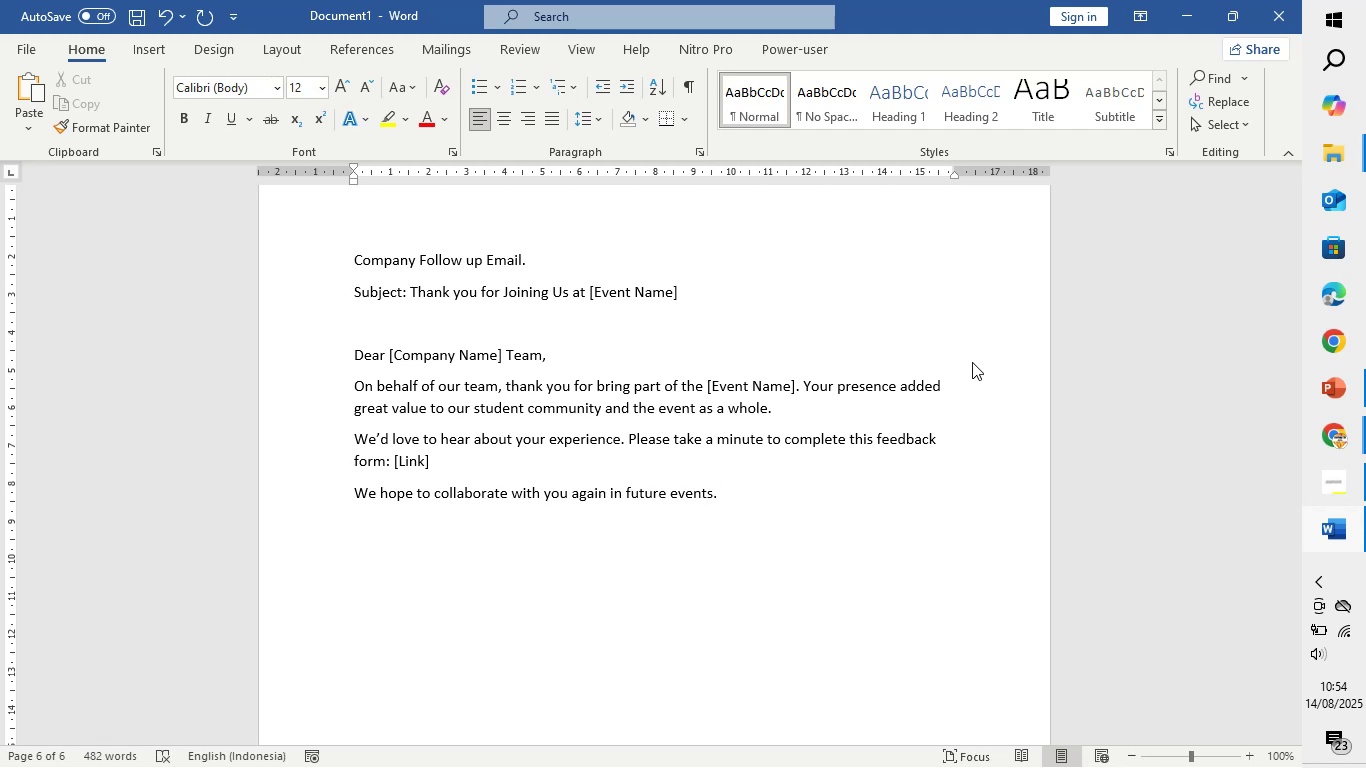 
key(Enter)
 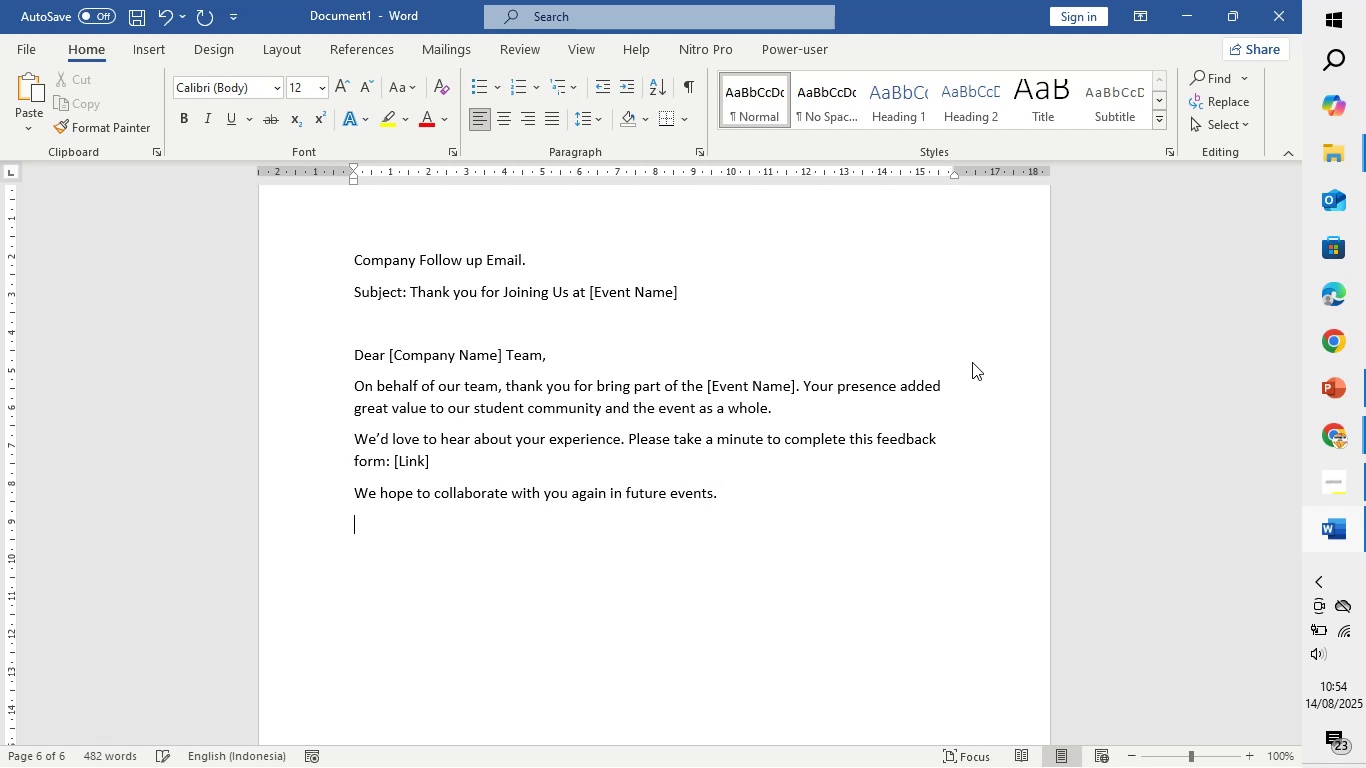 
key(Enter)
 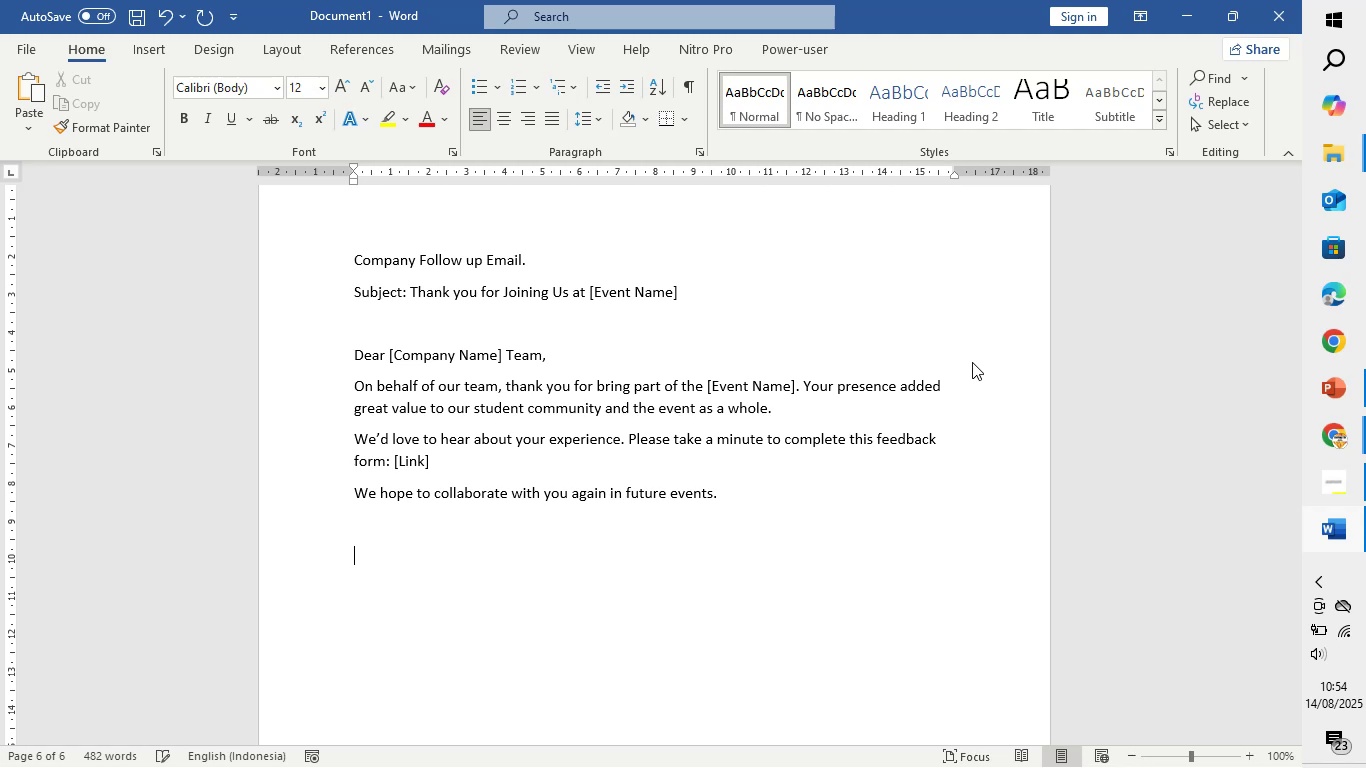 
type(wa)
key(Backspace)
key(Backspace)
type(Warm regards,)
 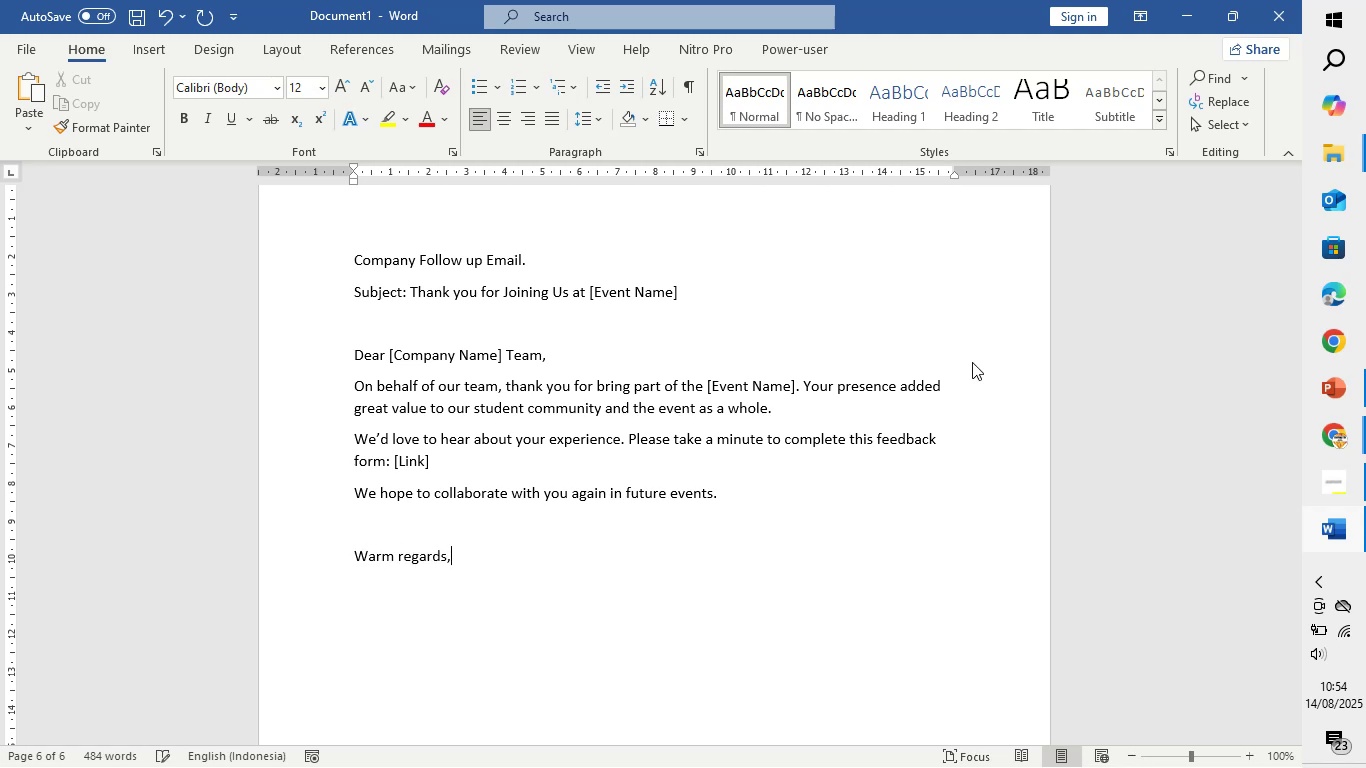 
key(Enter)
 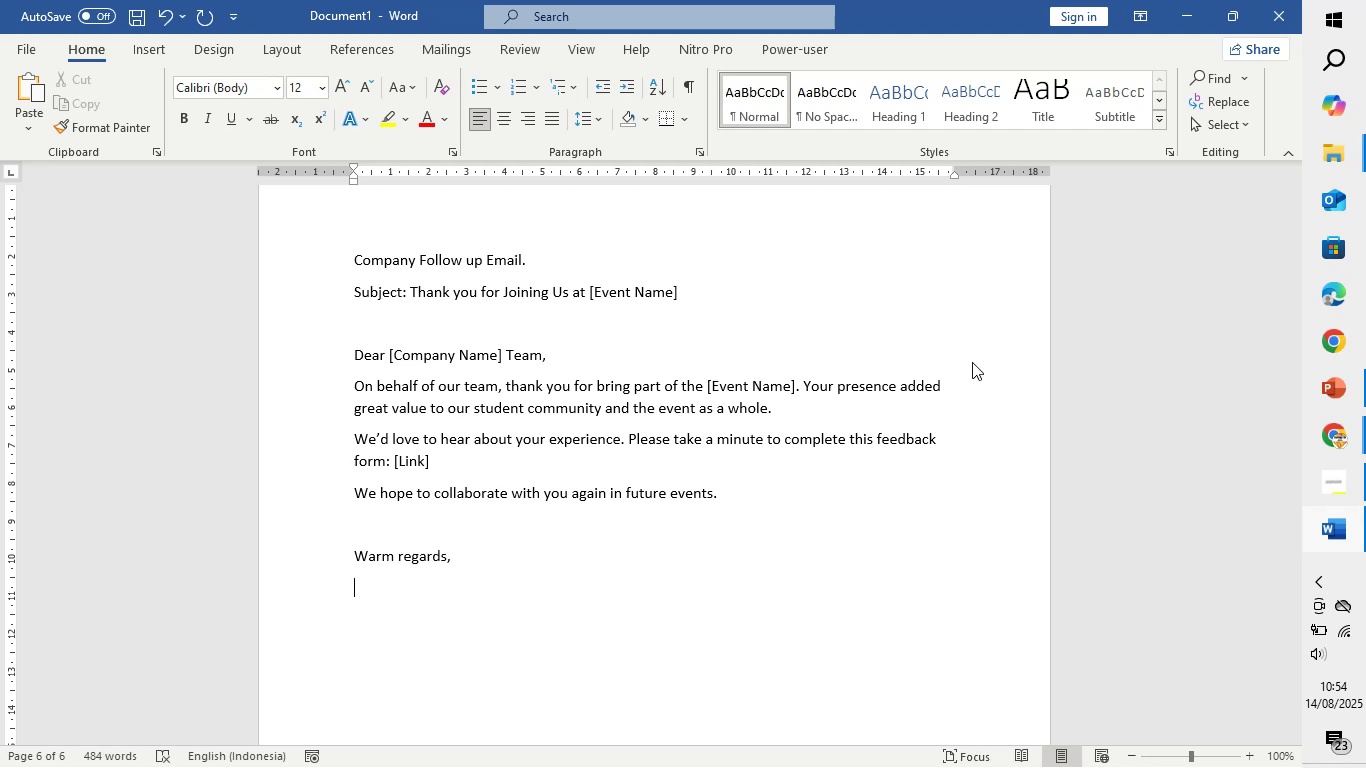 
type([Nama])
 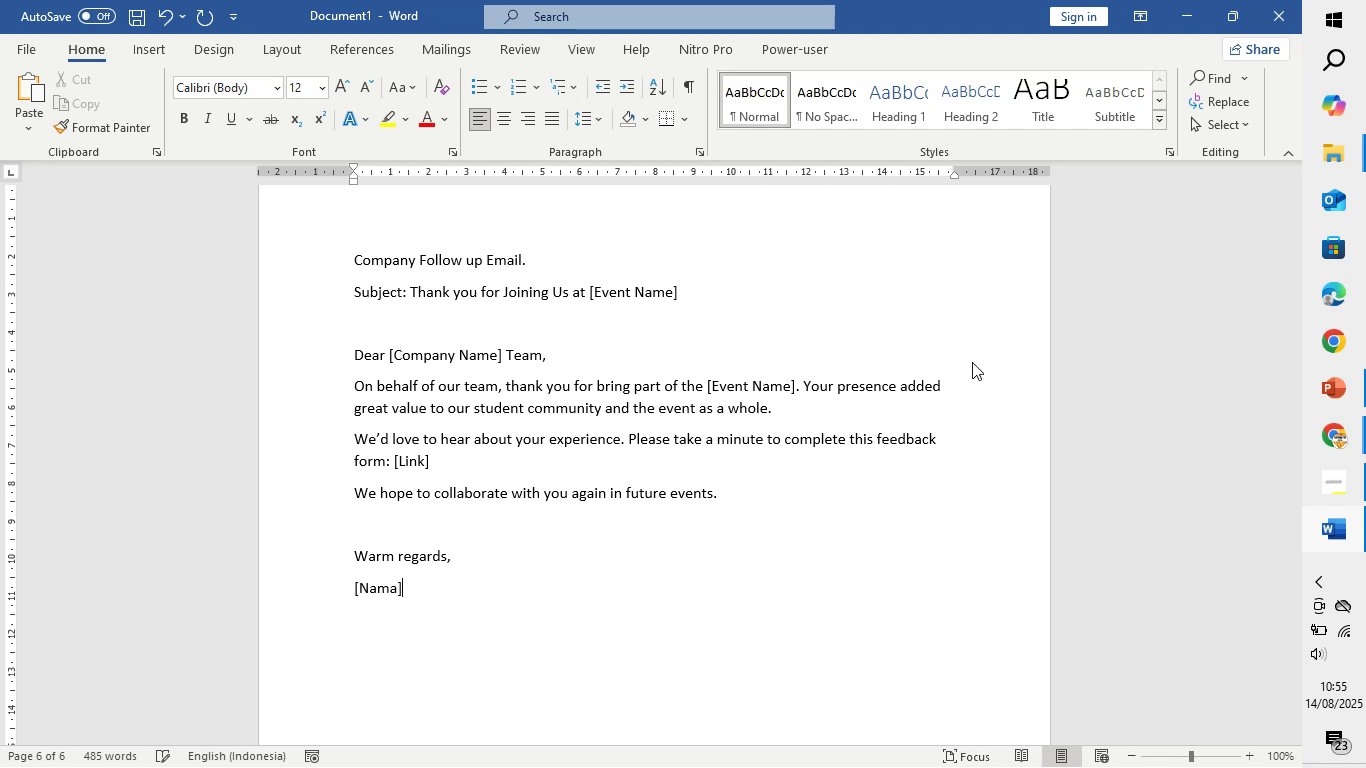 
key(Enter)
 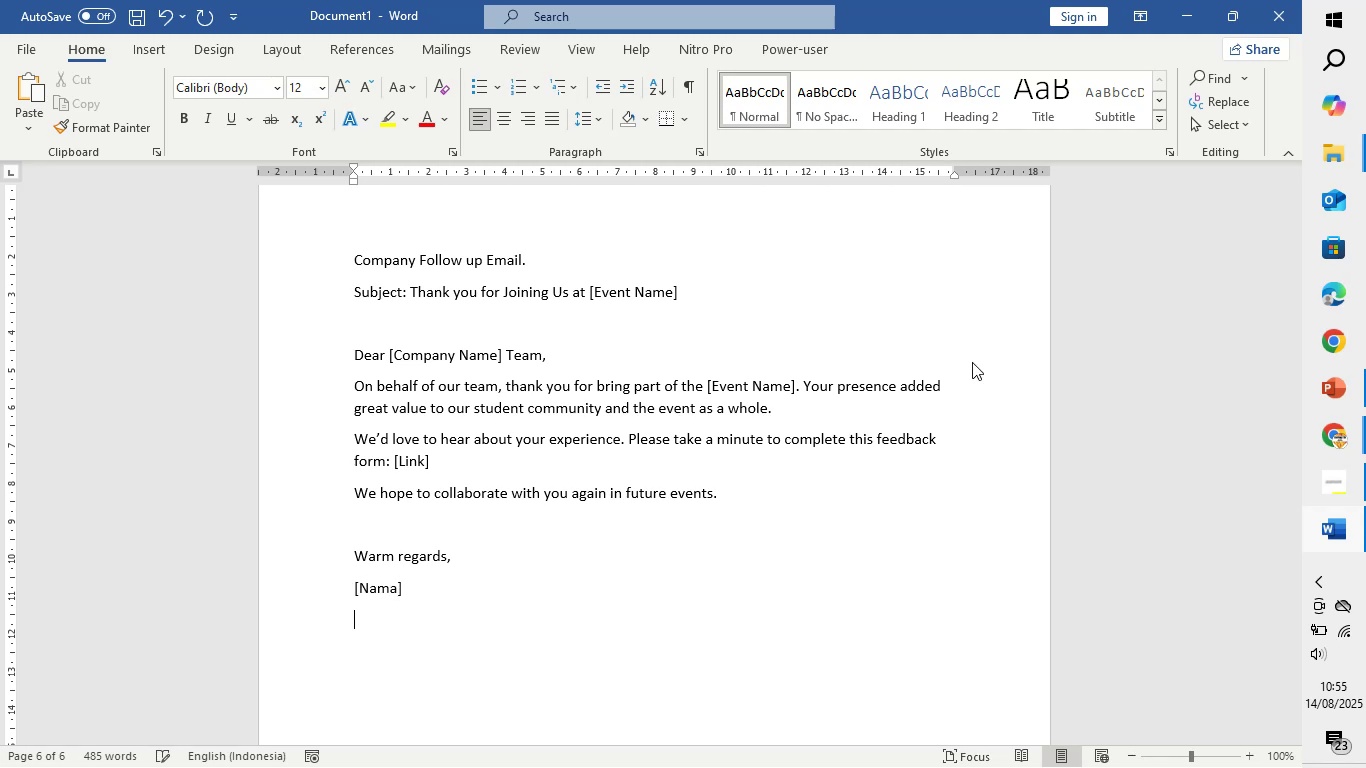 
key(Backspace)
 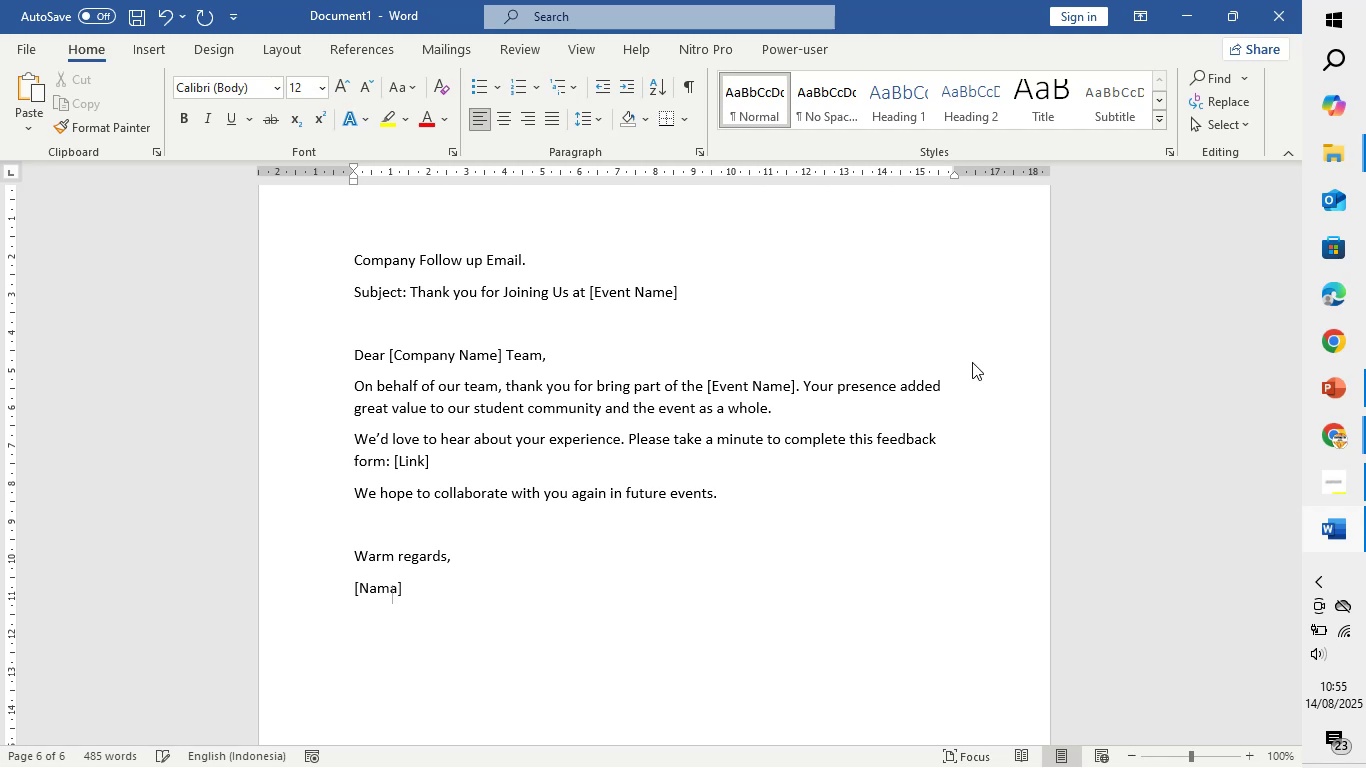 
key(Backspace)
 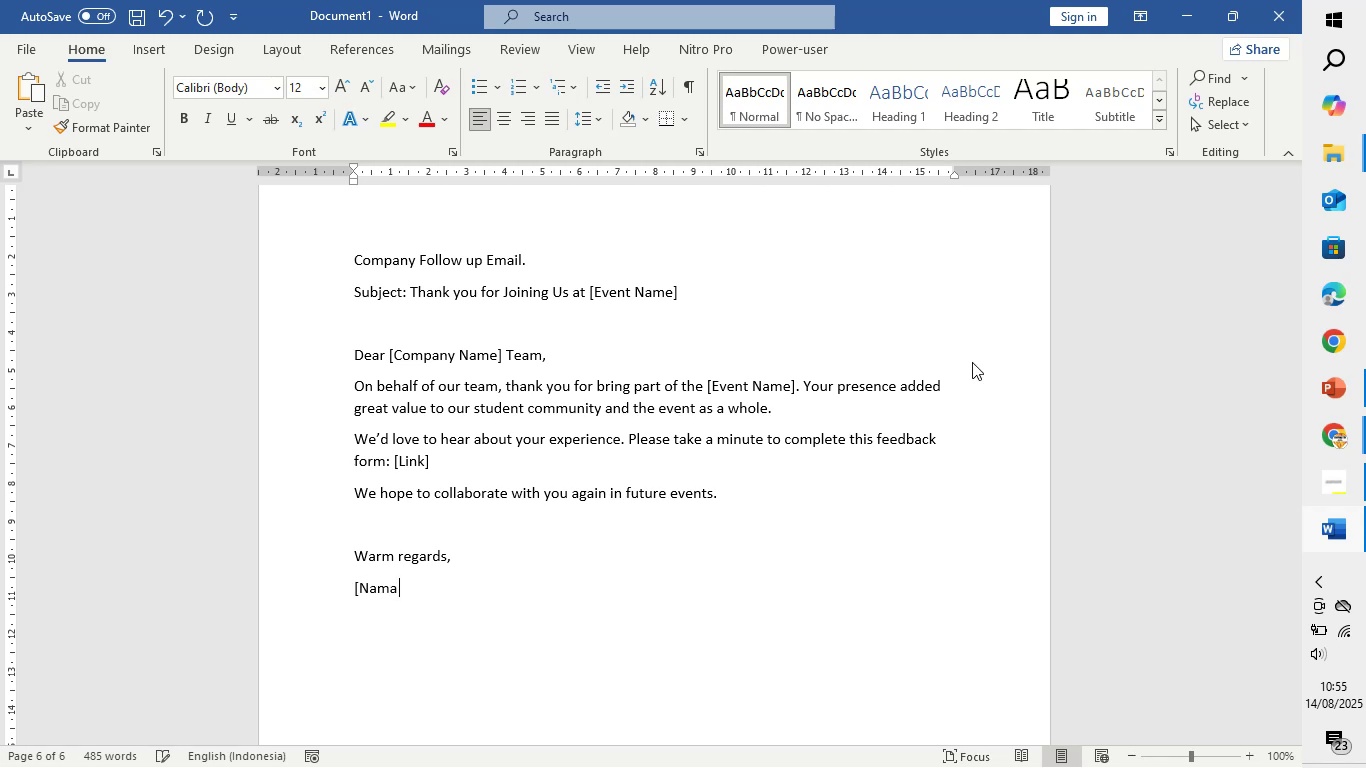 
key(Backspace)
 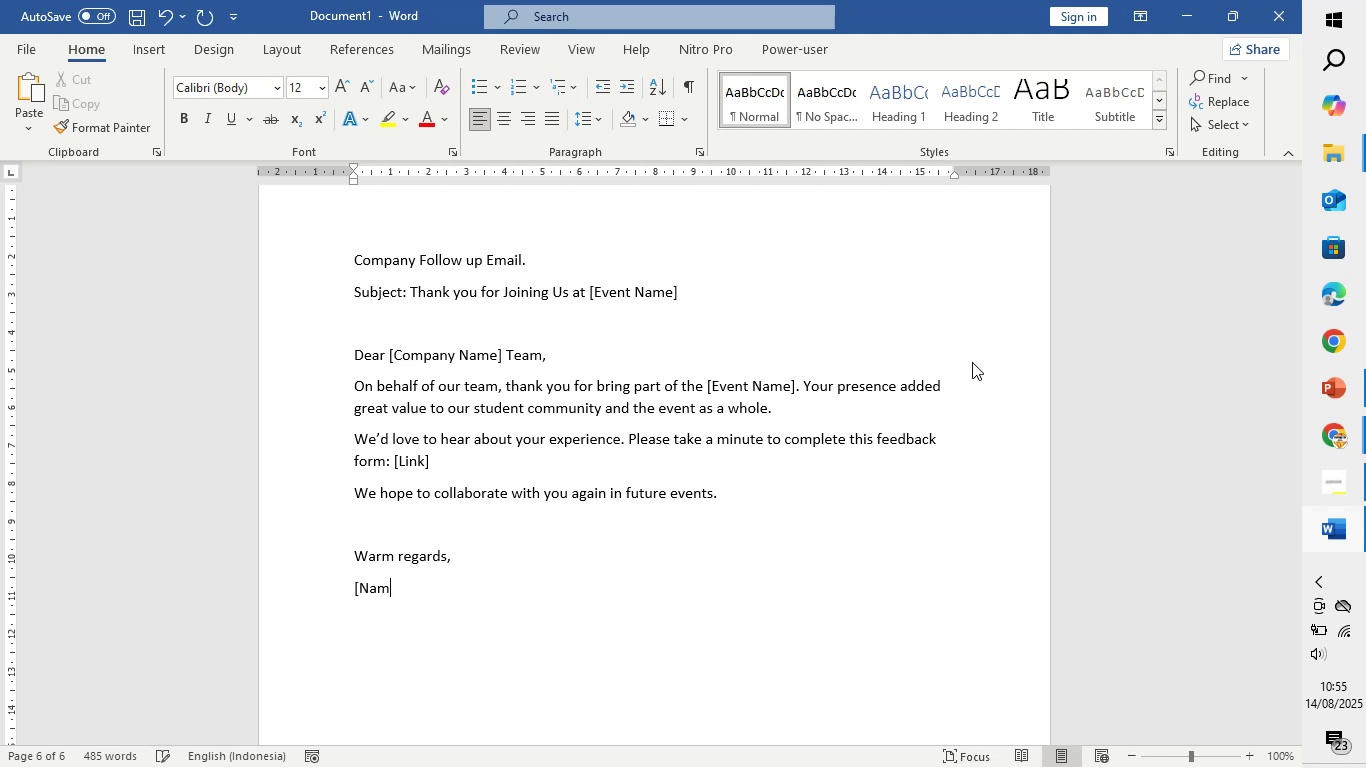 
key(E)
 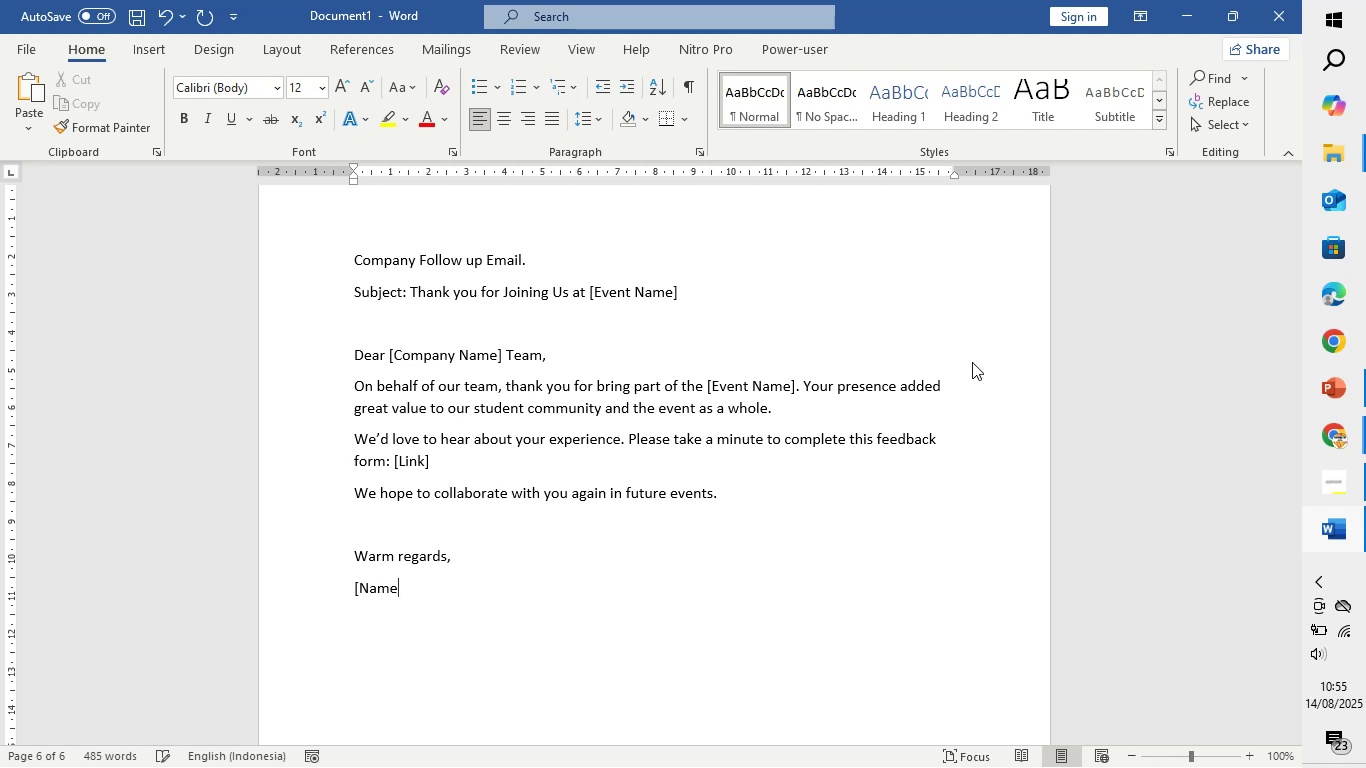 
key(BracketLeft)
 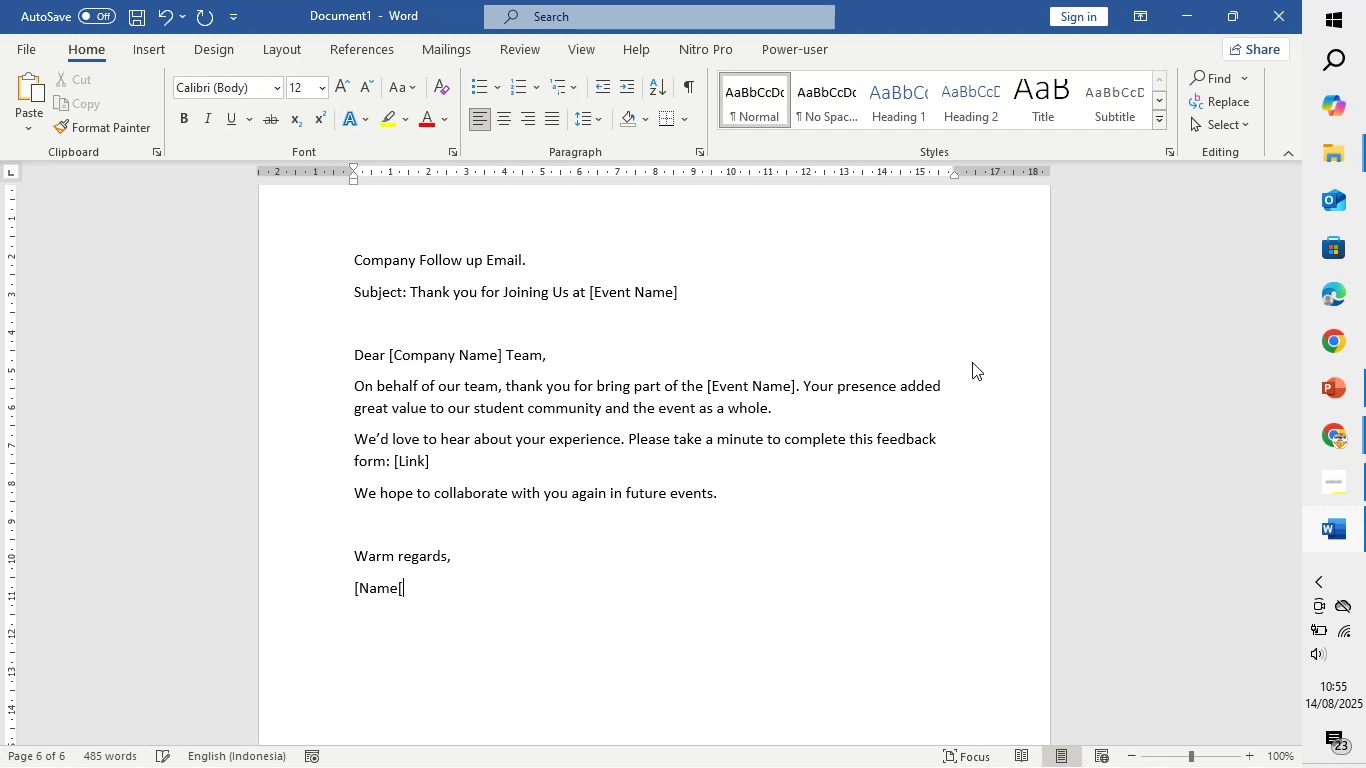 
key(Backspace)
 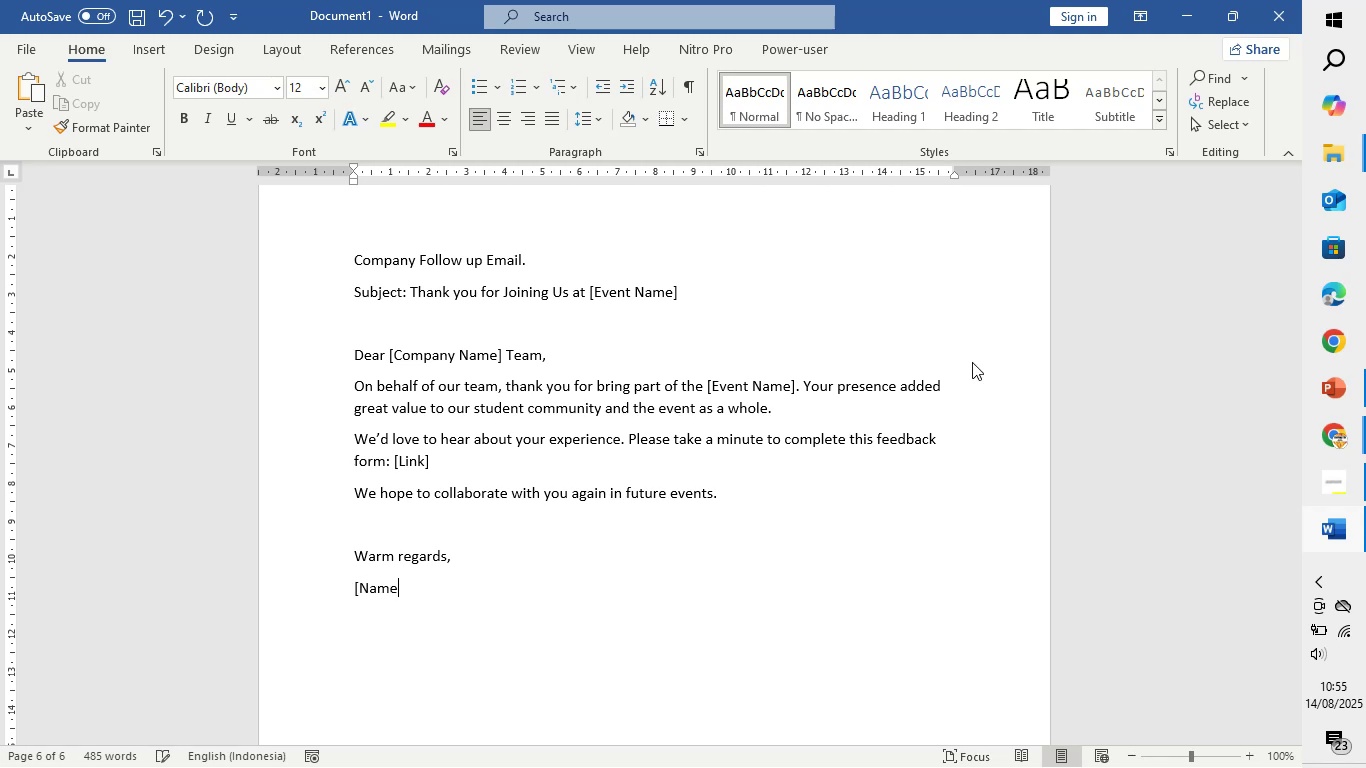 
key(BracketRight)
 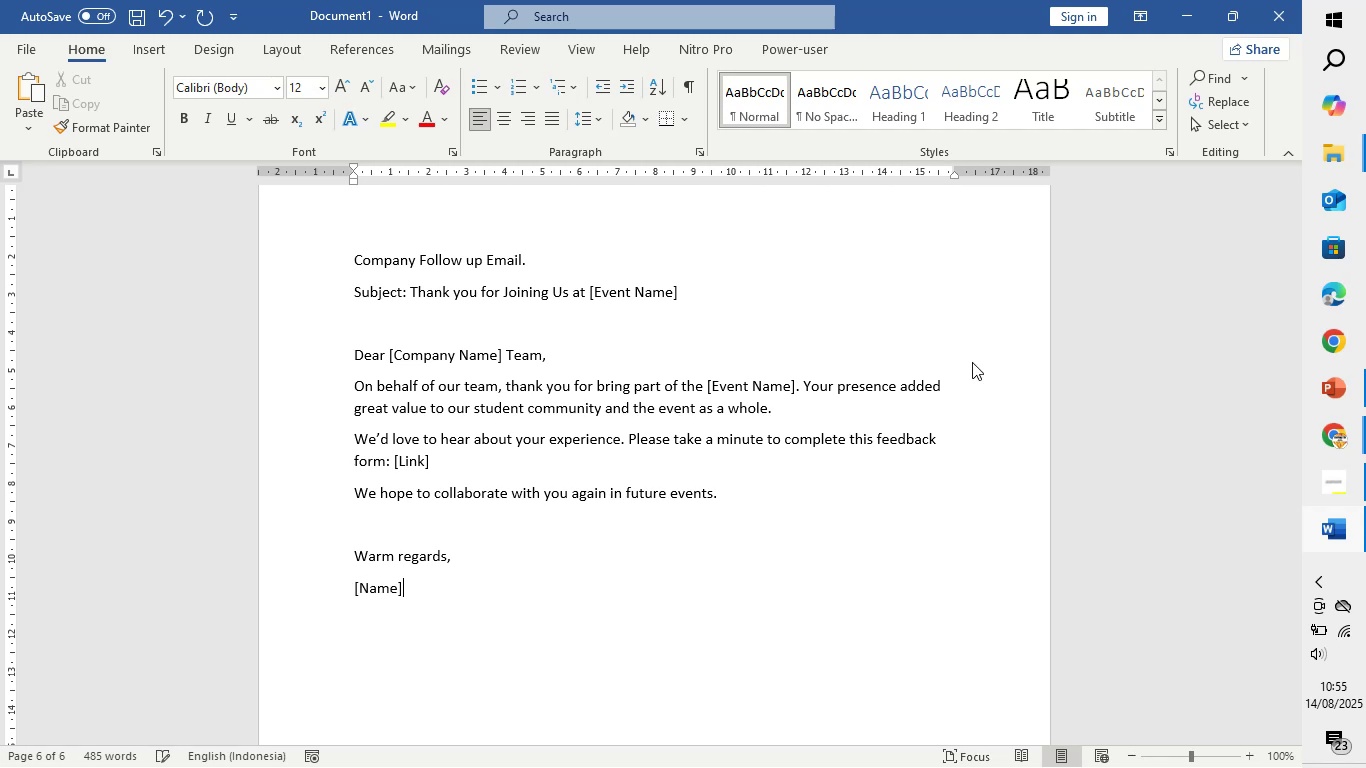 
key(Enter)
 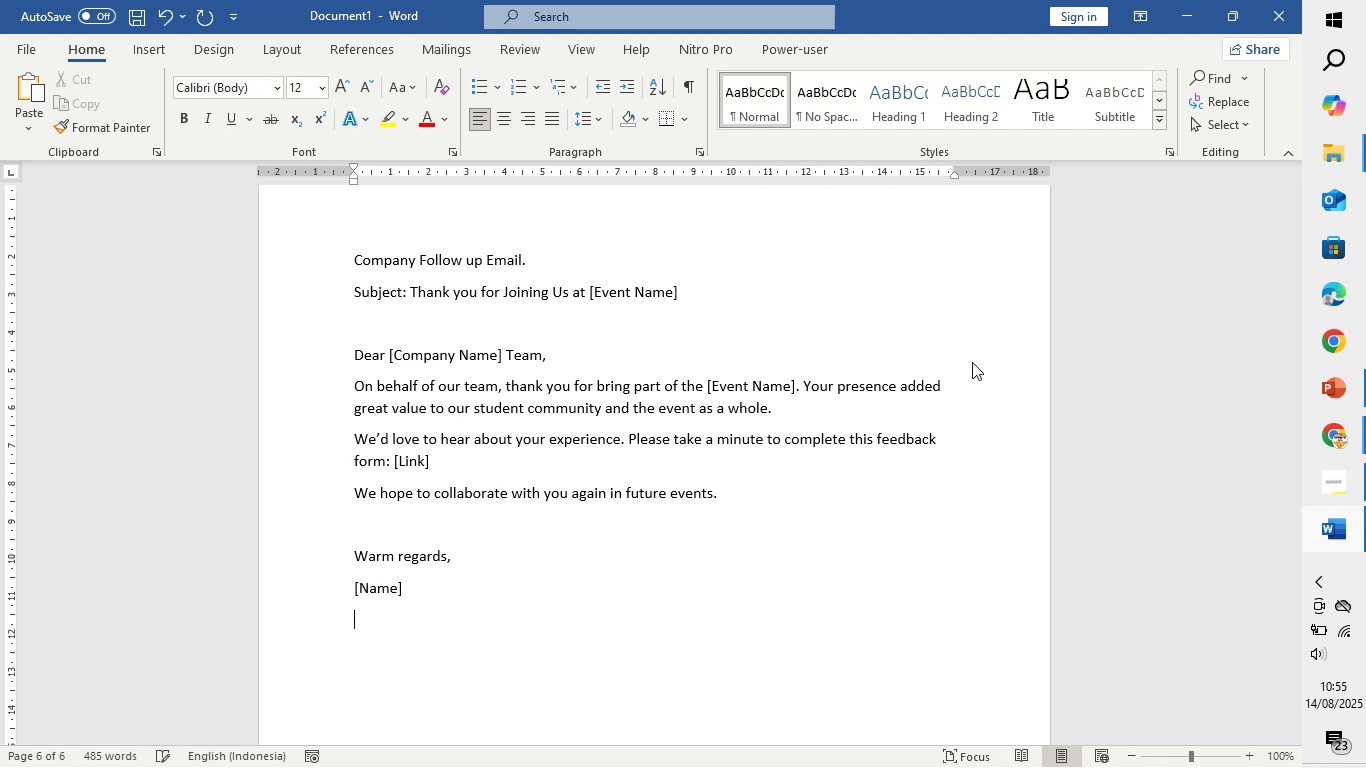 
type([Position])
 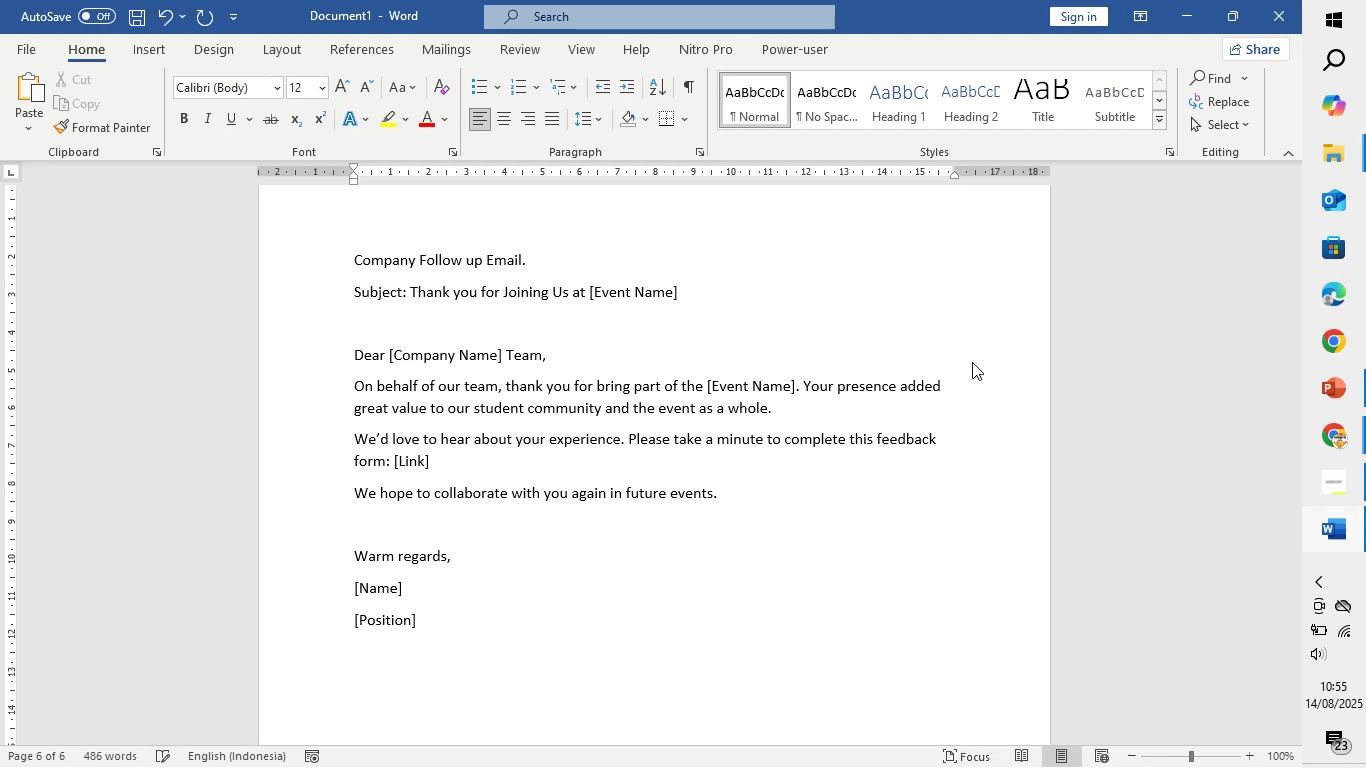 
key(Enter)
 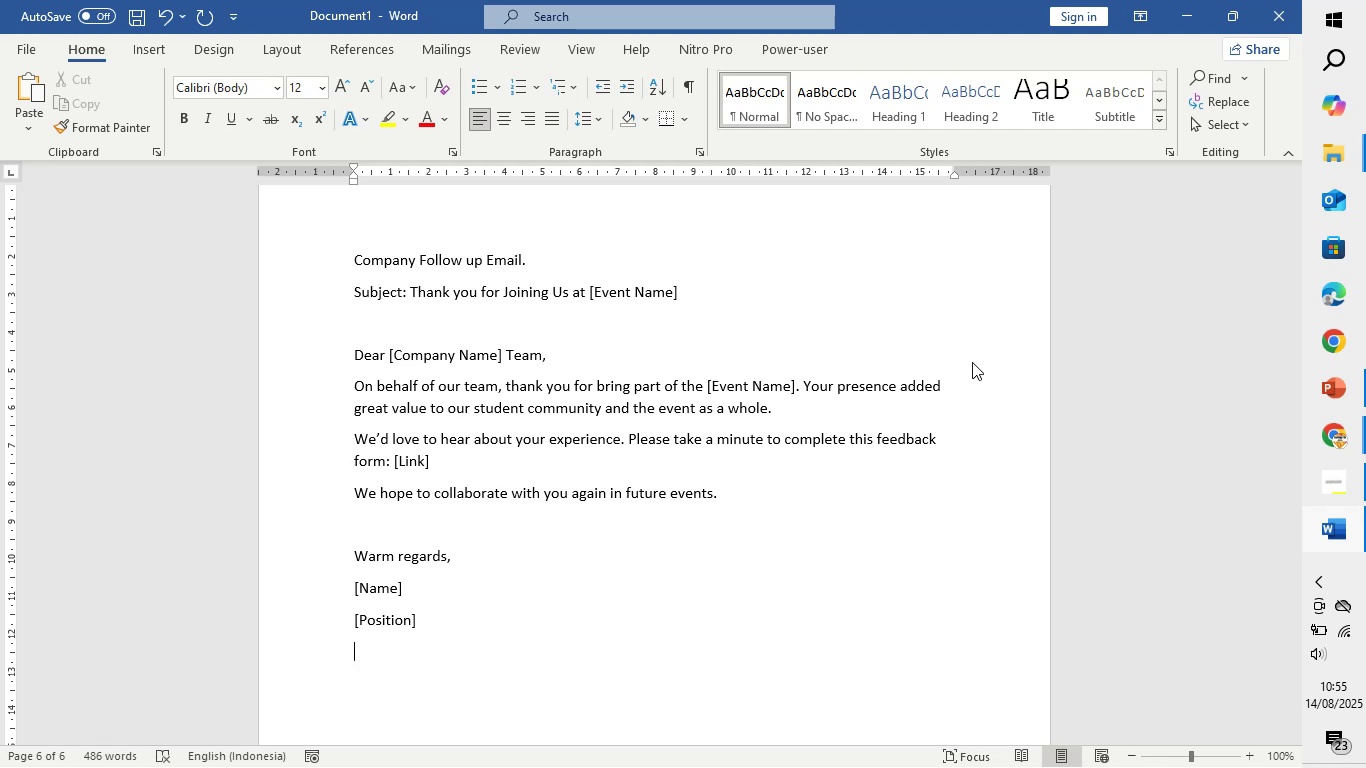 
key(BracketLeft)
 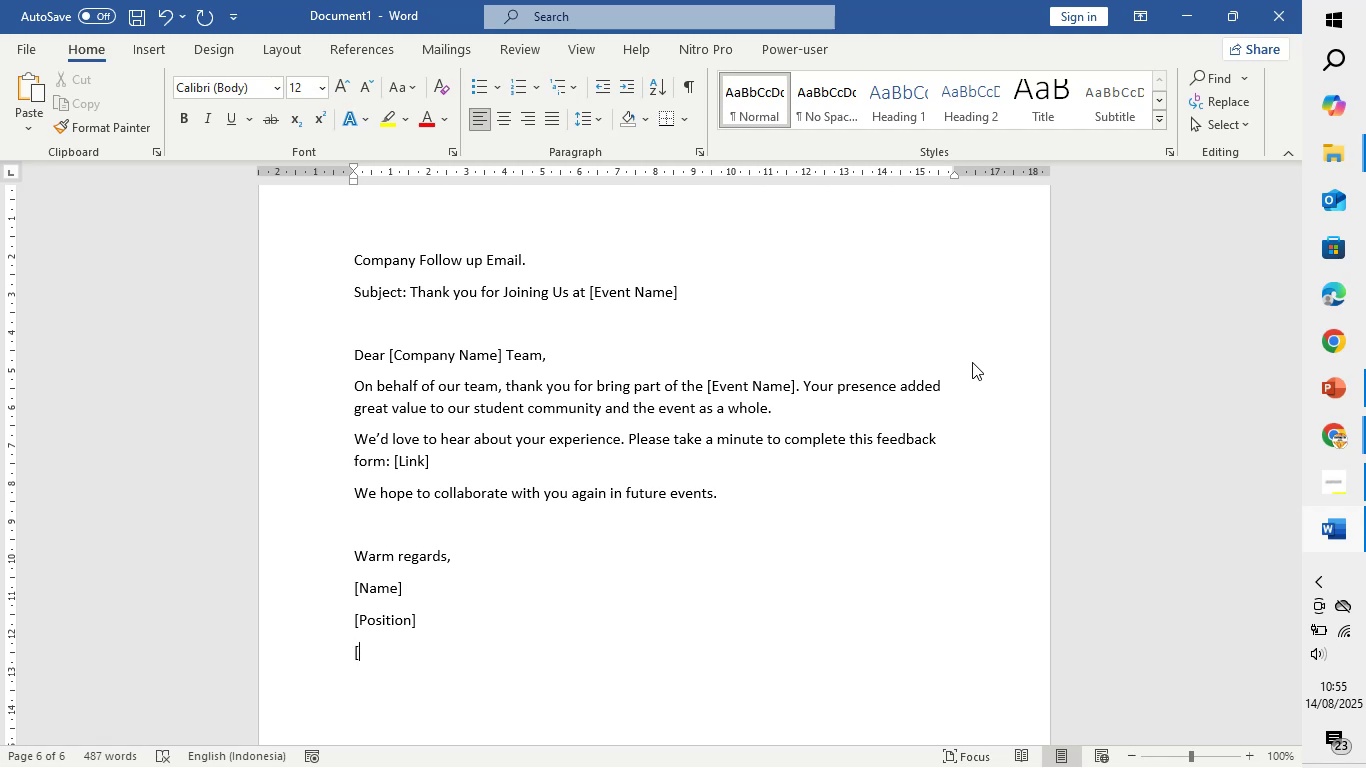 
type(Contact Information])
 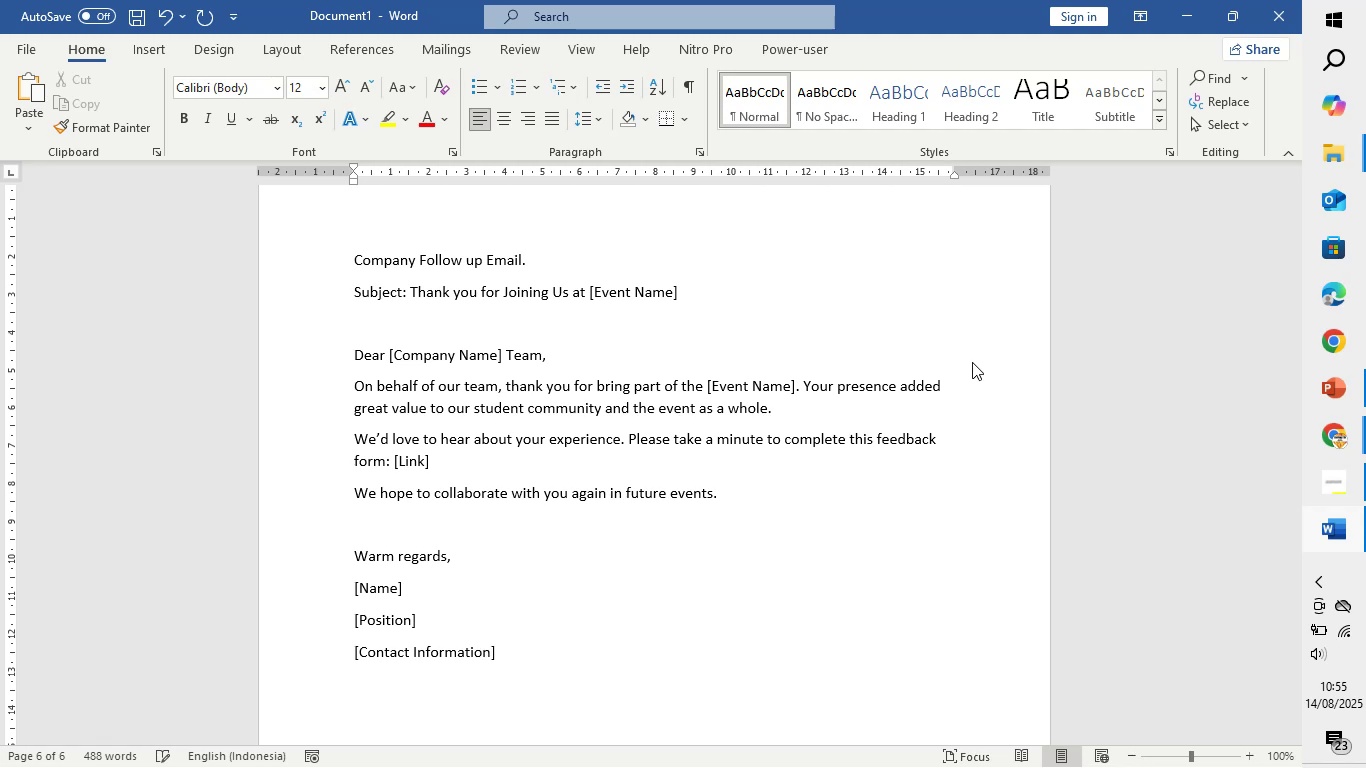 
scroll: coordinate [1099, 323], scroll_direction: down, amount: 3.0
 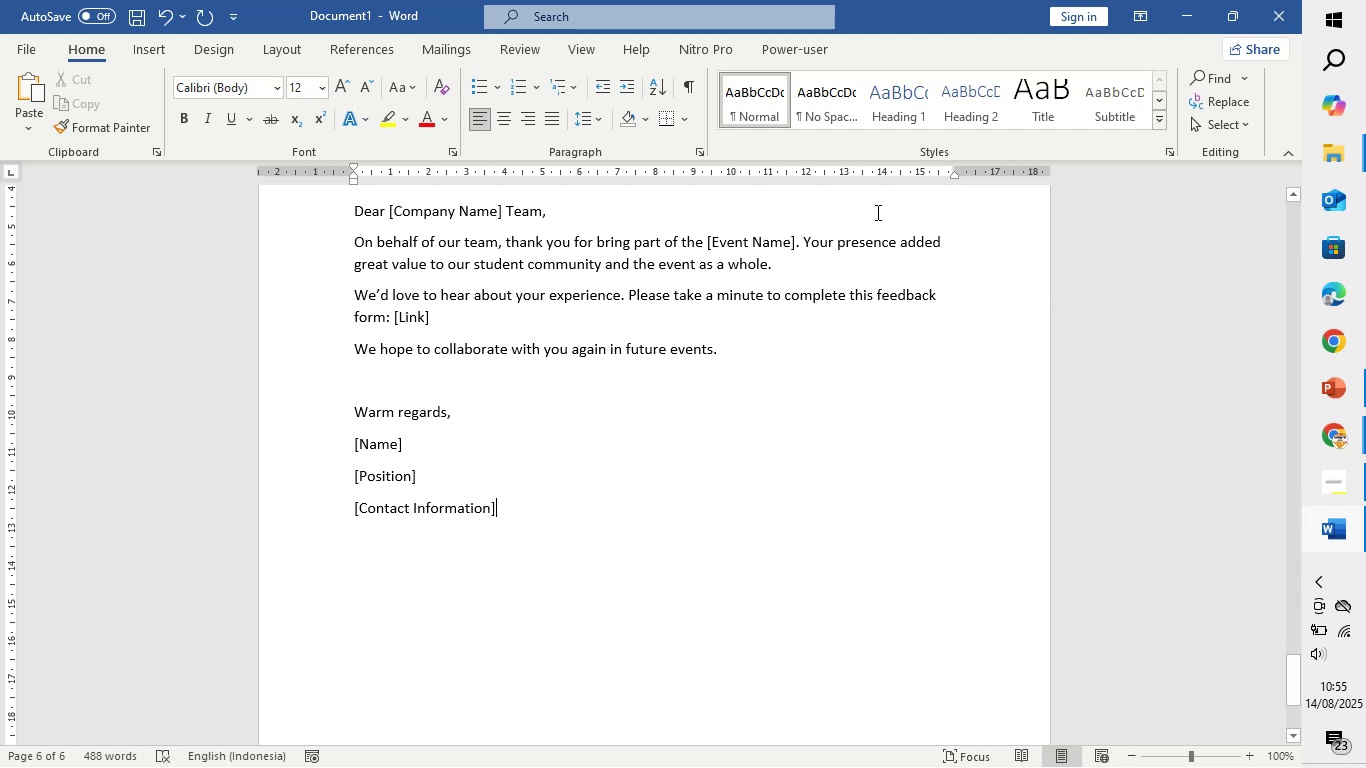 
key(Enter)
 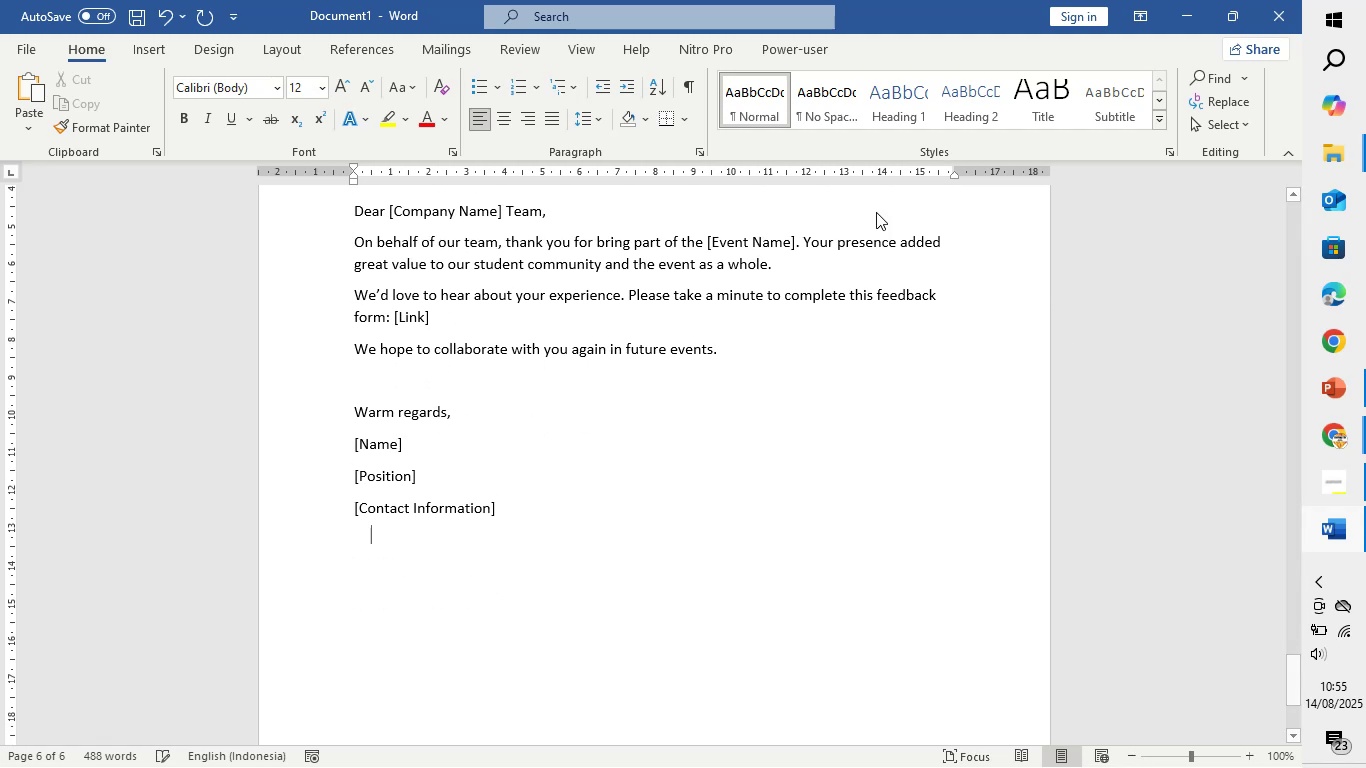 
key(Enter)
 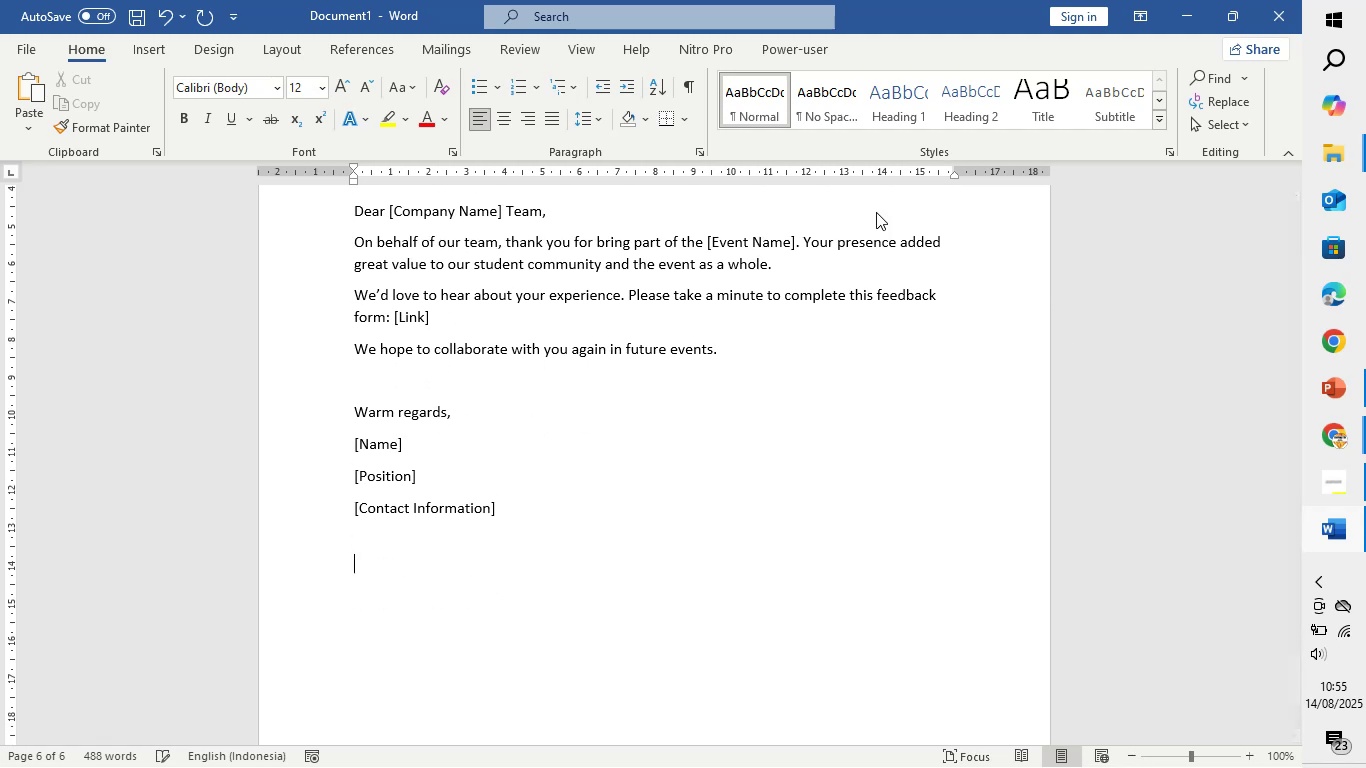 
key(Enter)
 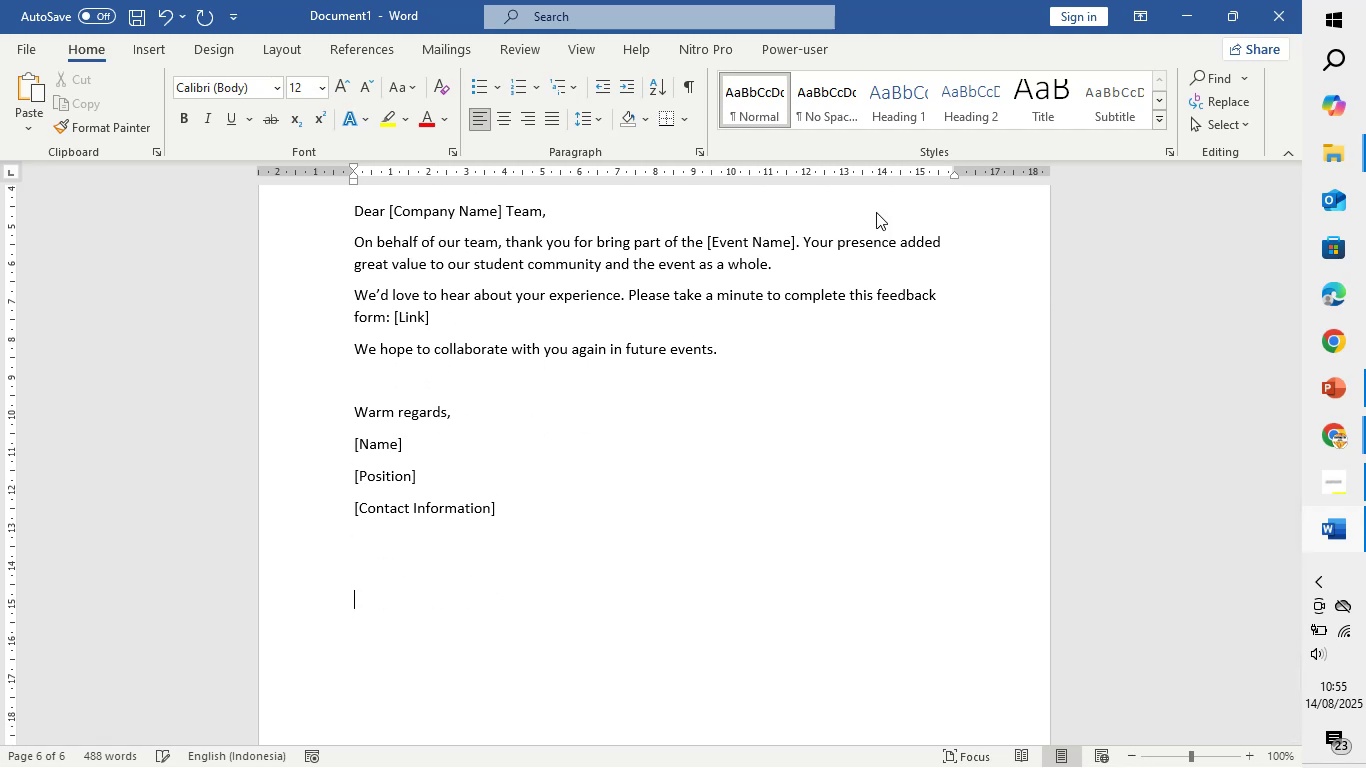 
hold_key(key=Enter, duration=0.71)
 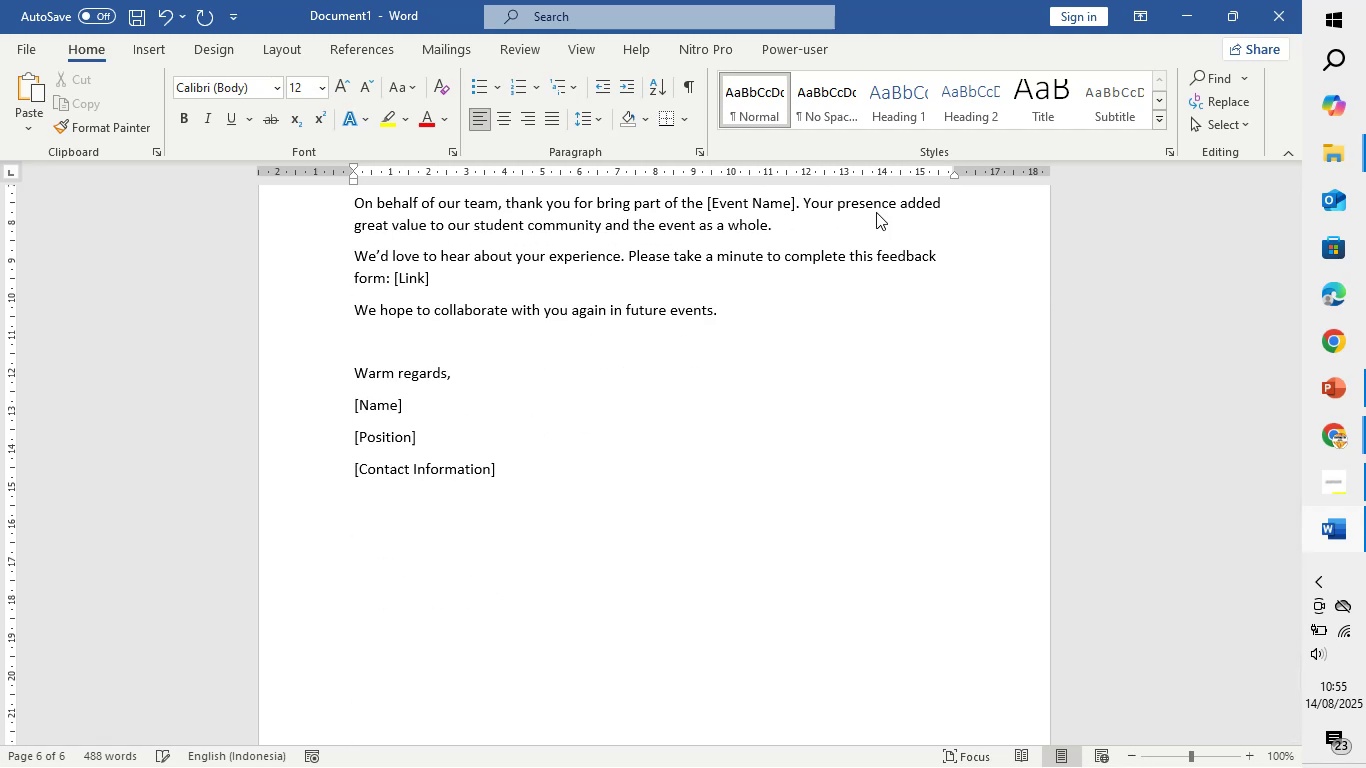 
key(Enter)
 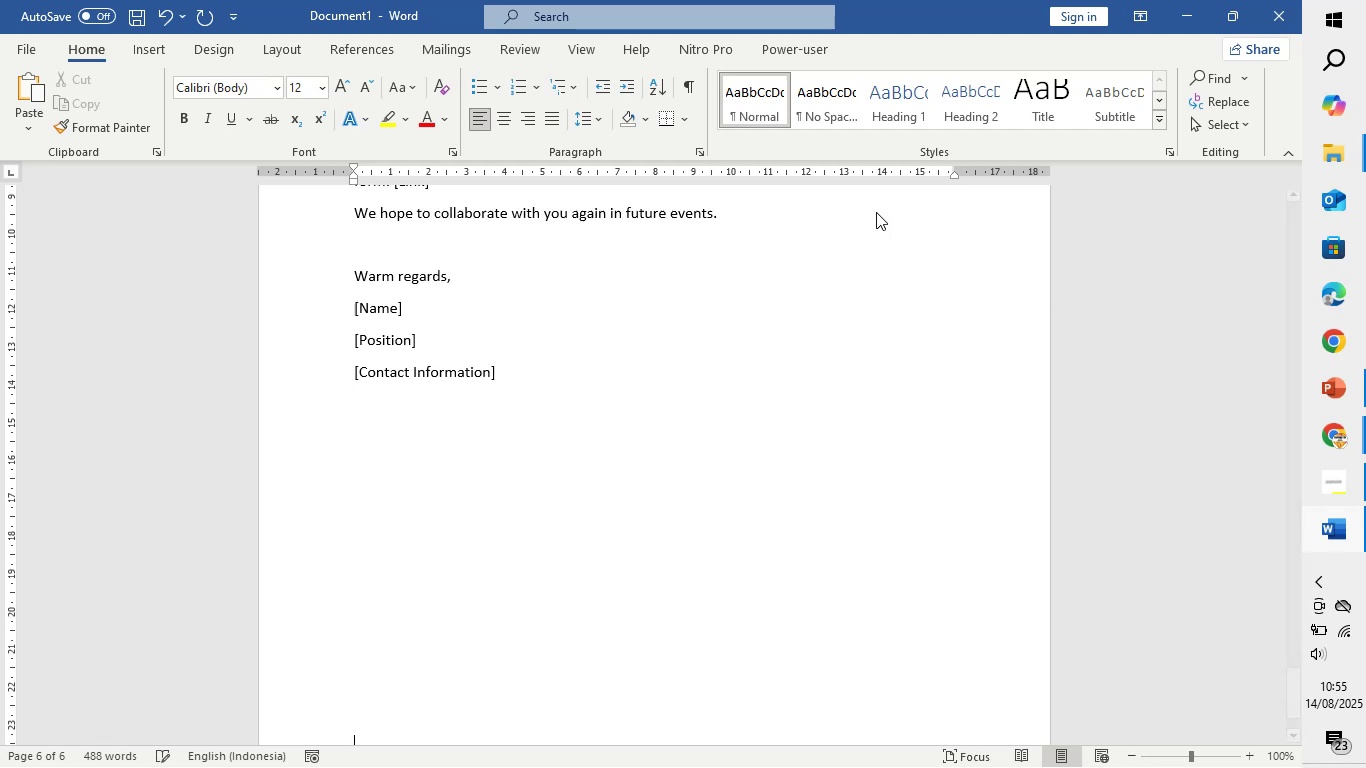 
key(Enter)
 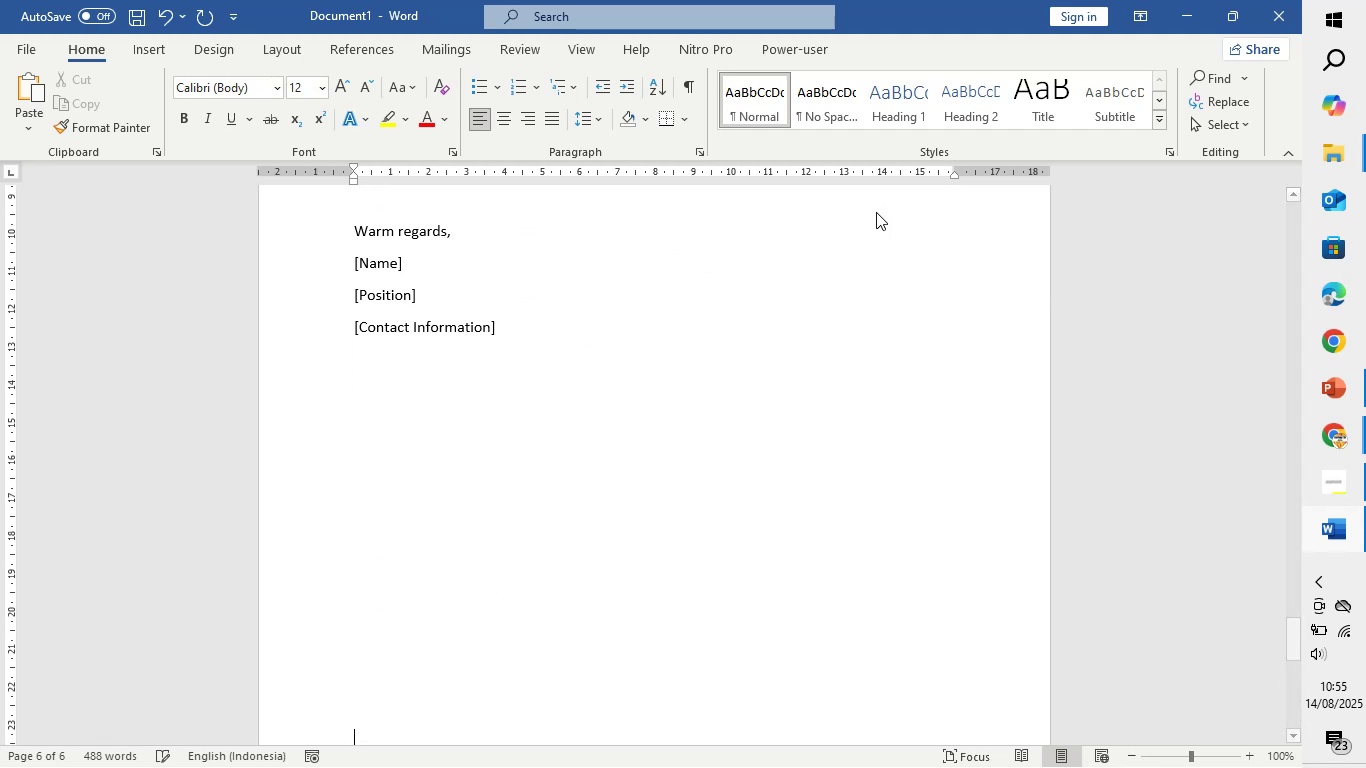 
key(Enter)
 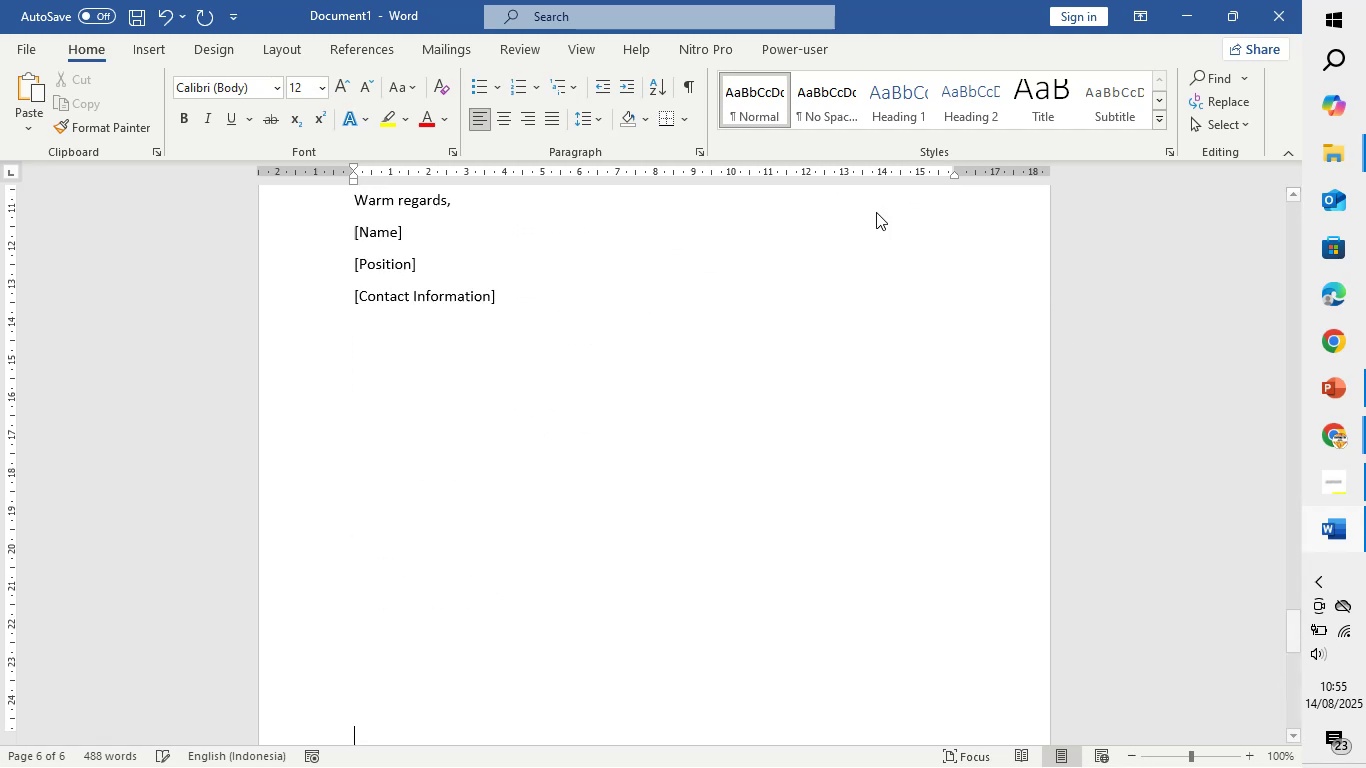 
key(Enter)
 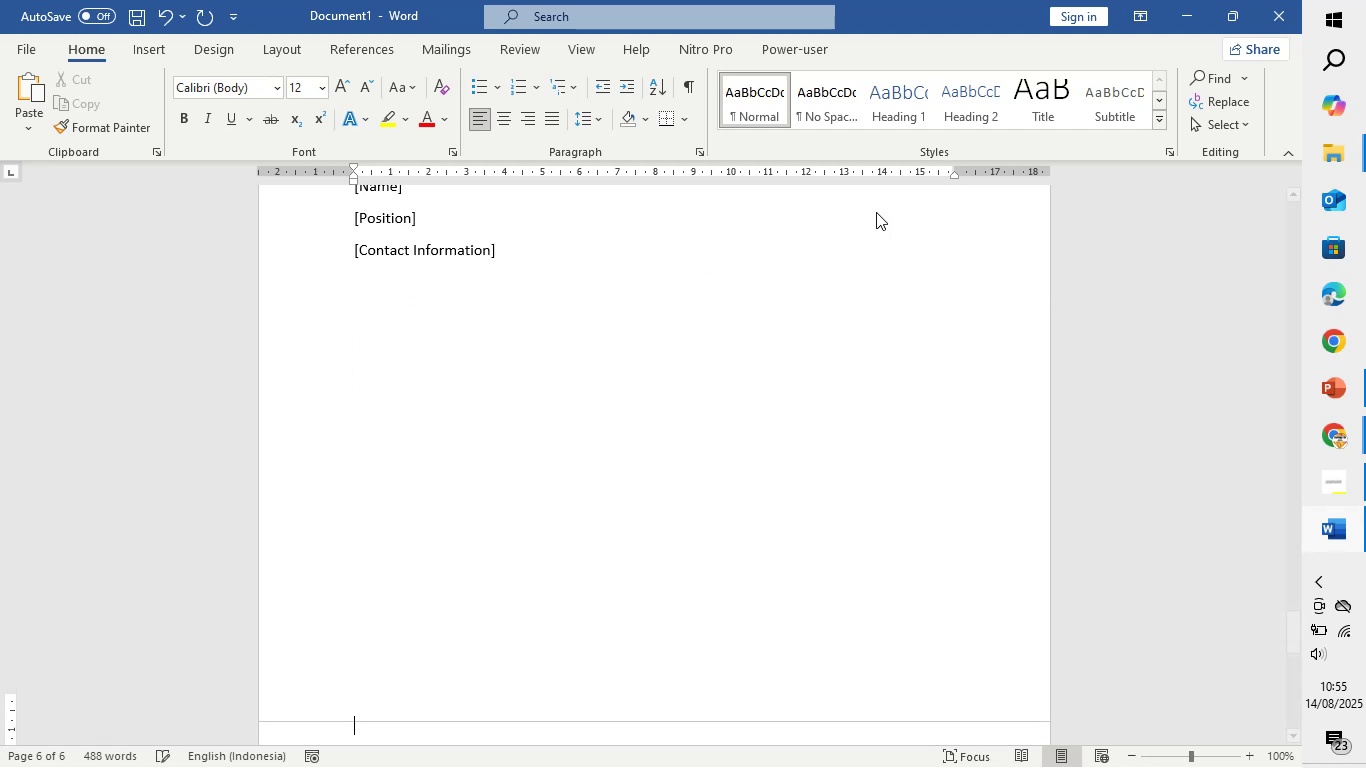 
key(Enter)
 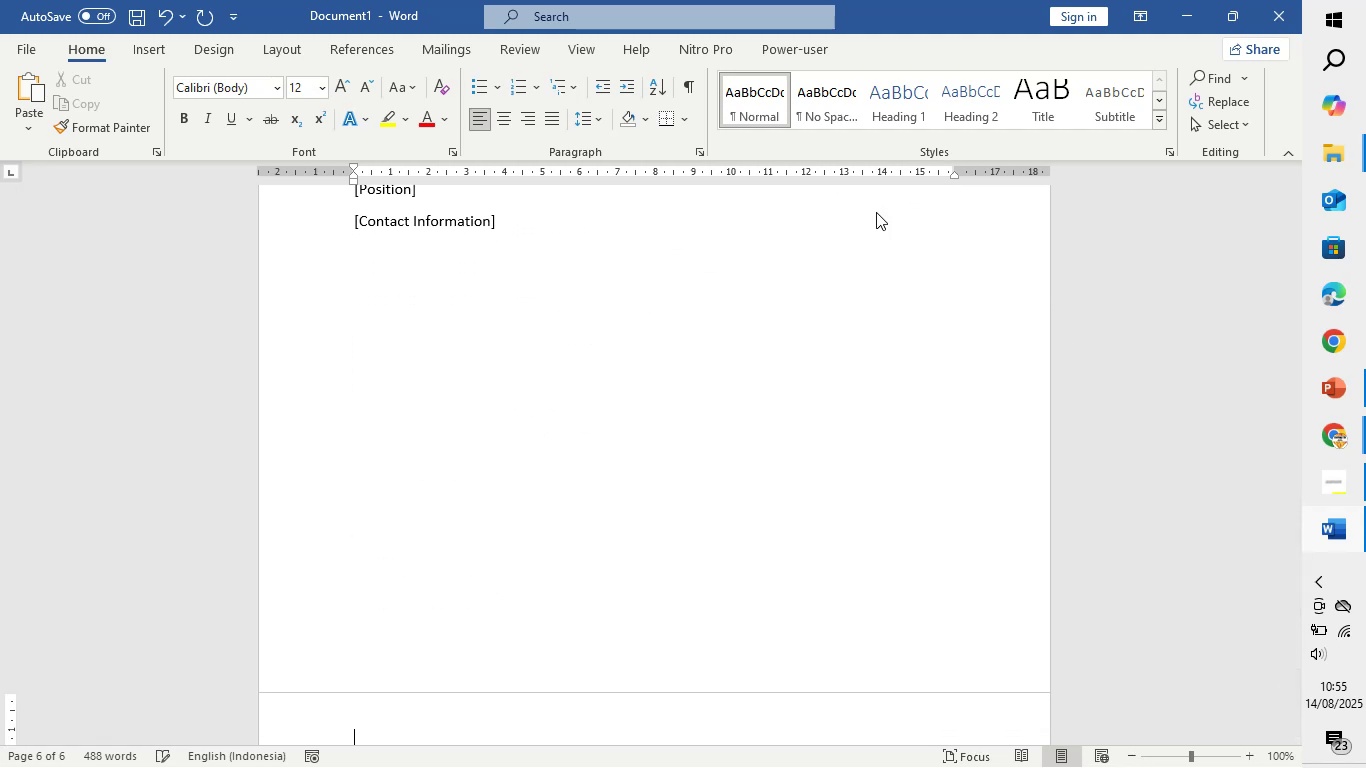 
key(Enter)
 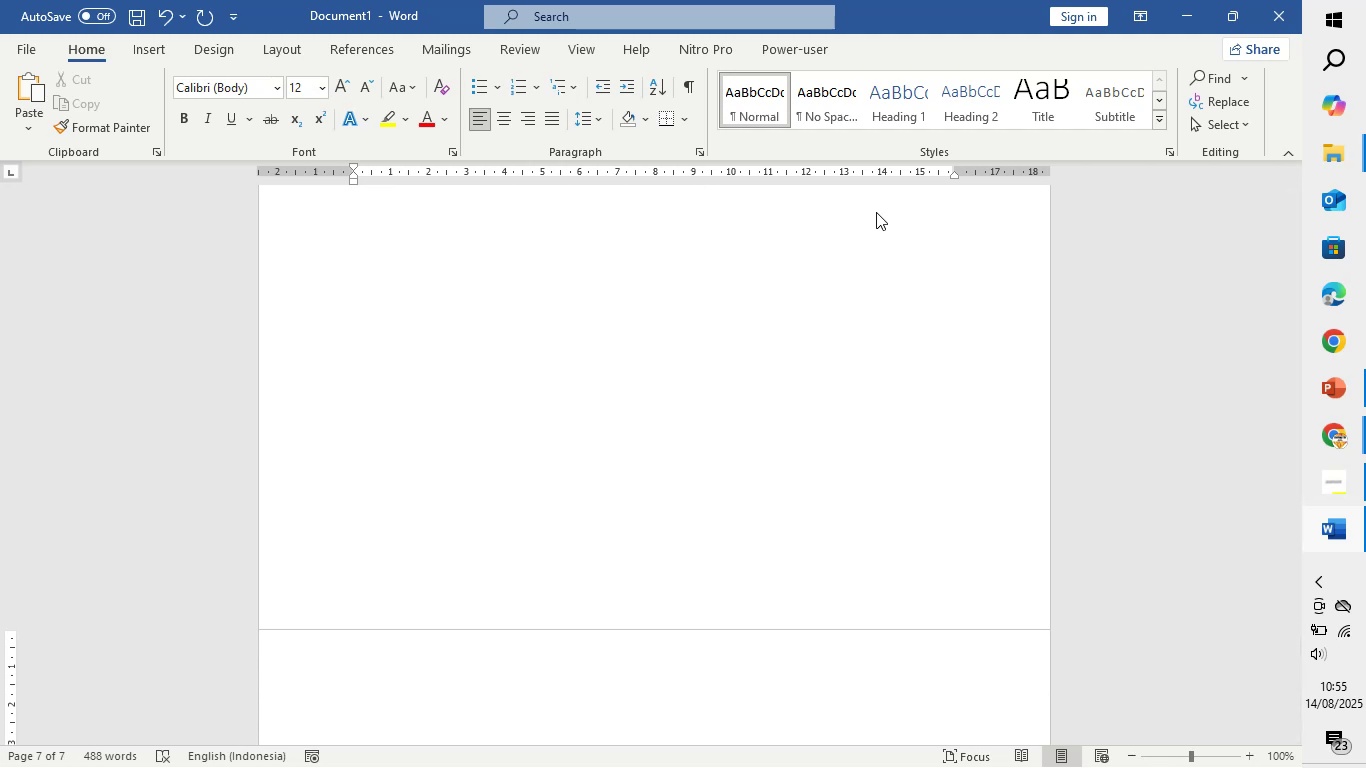 
wait(7.27)
 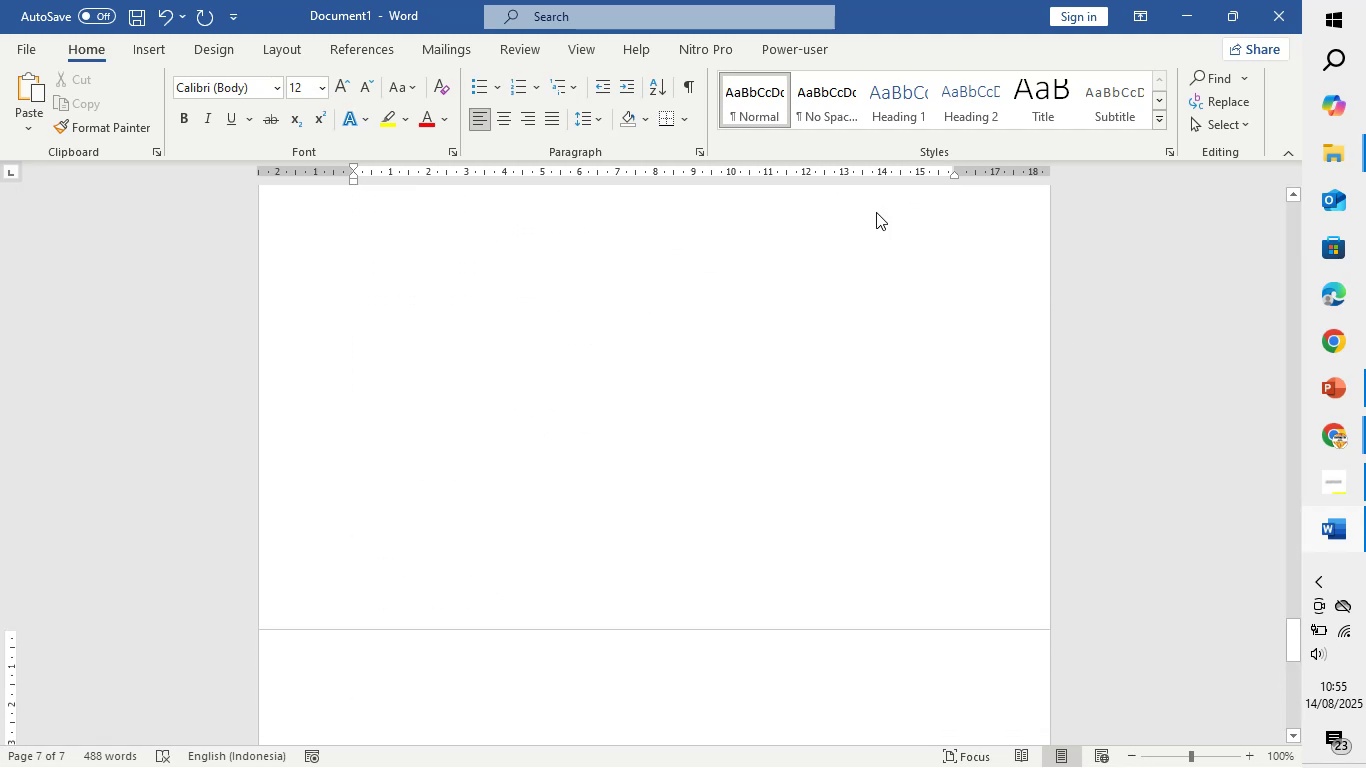 
scroll: coordinate [737, 338], scroll_direction: up, amount: 34.0
 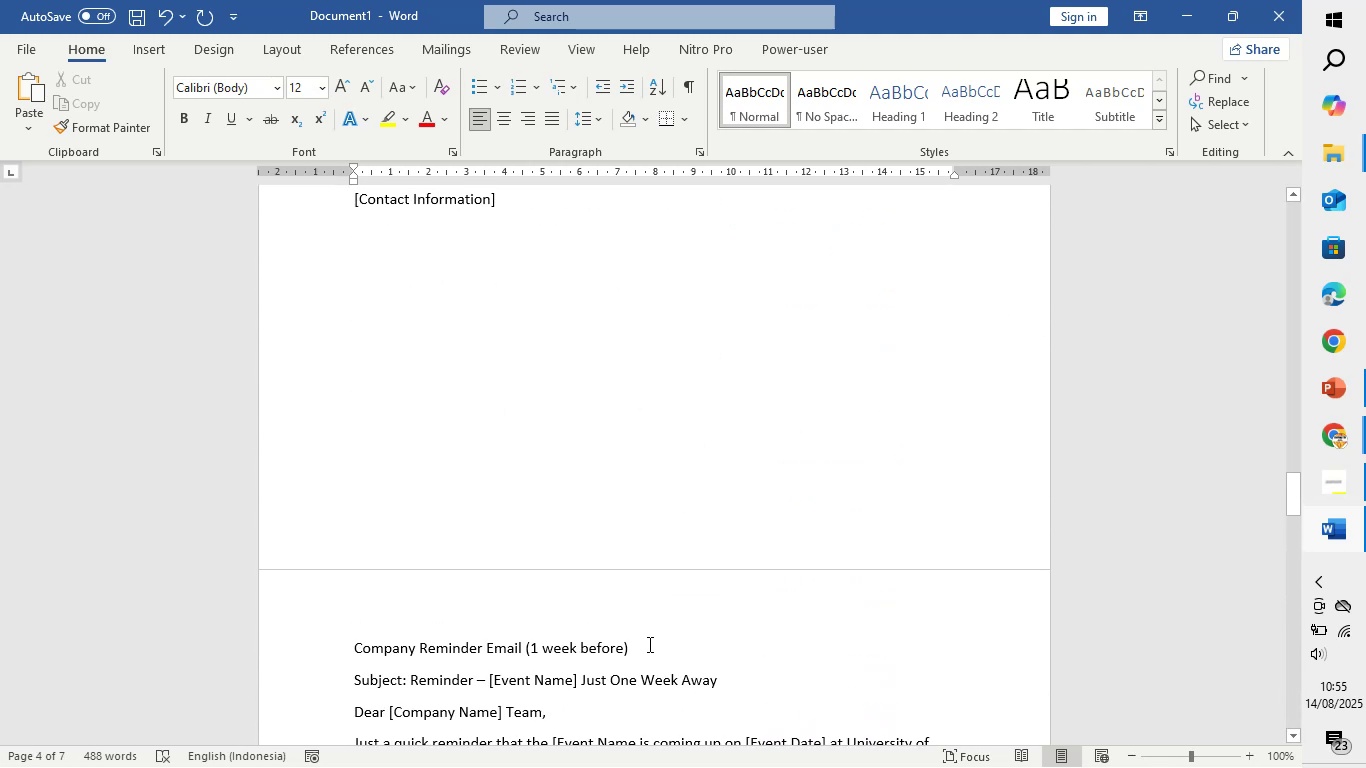 
left_click_drag(start_coordinate=[647, 648], to_coordinate=[377, 630])
 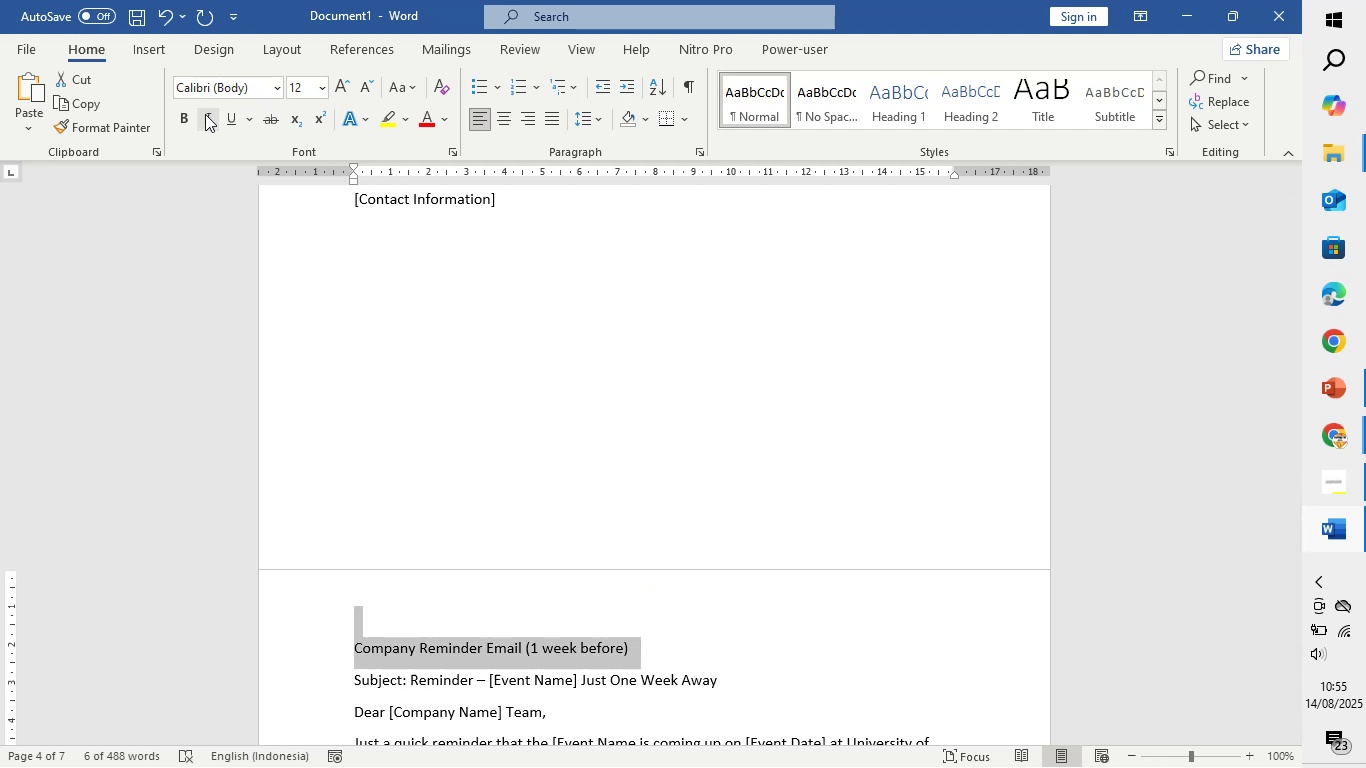 
left_click([189, 114])
 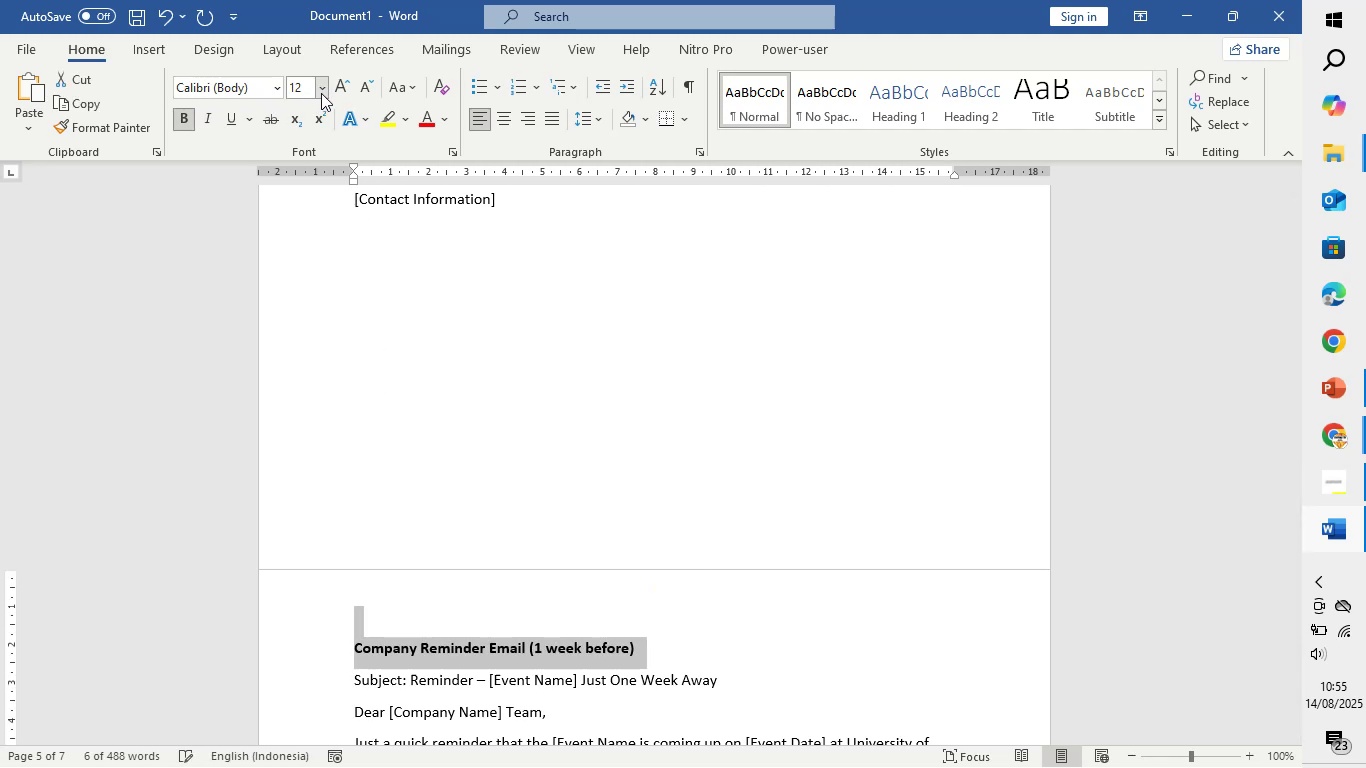 
left_click([322, 92])
 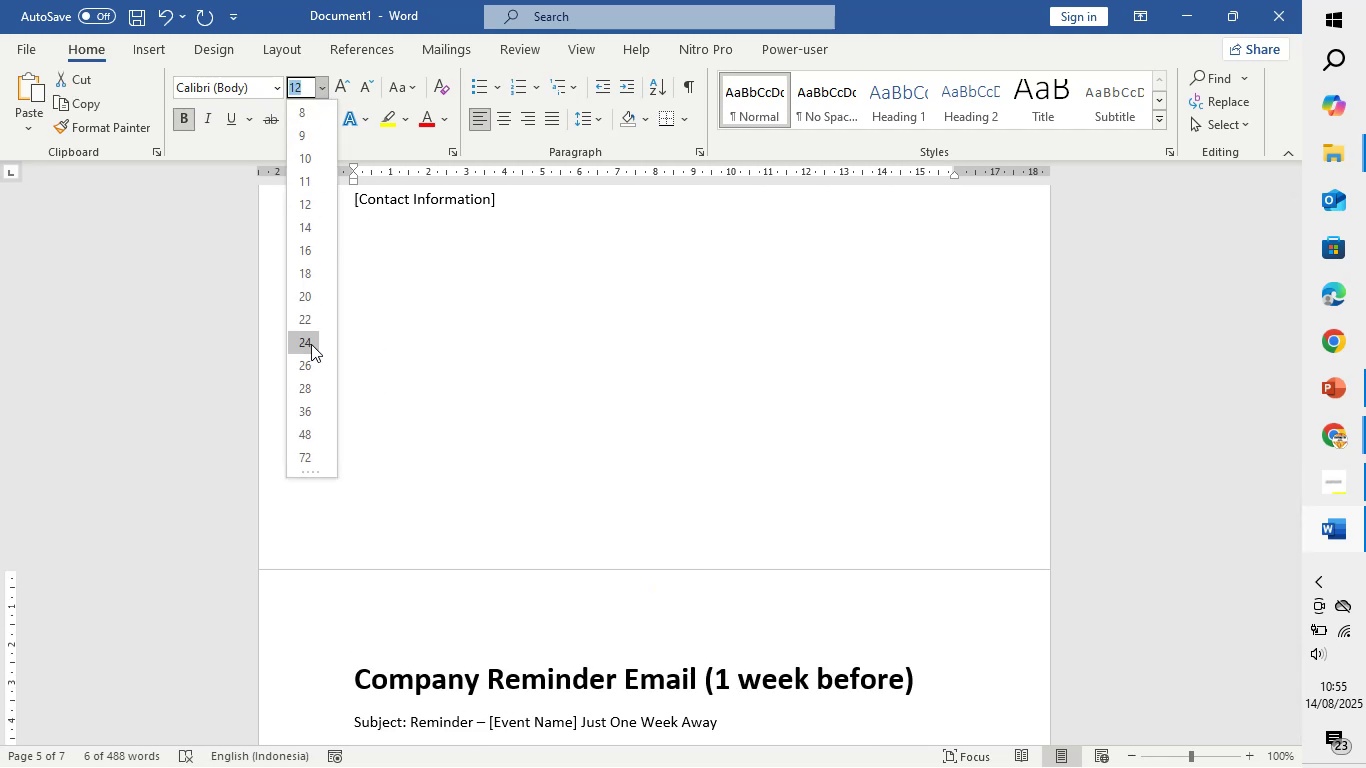 
left_click([310, 332])
 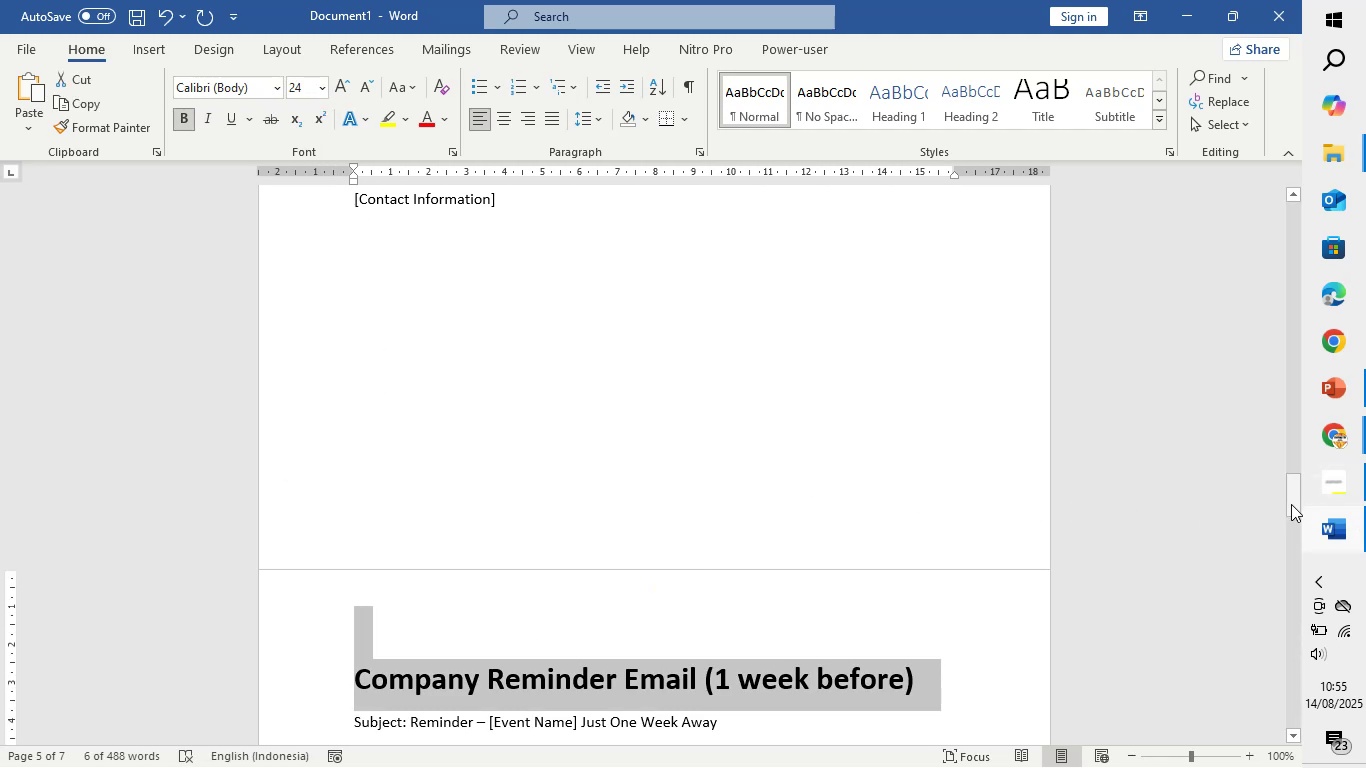 
mouse_move([1316, 440])
 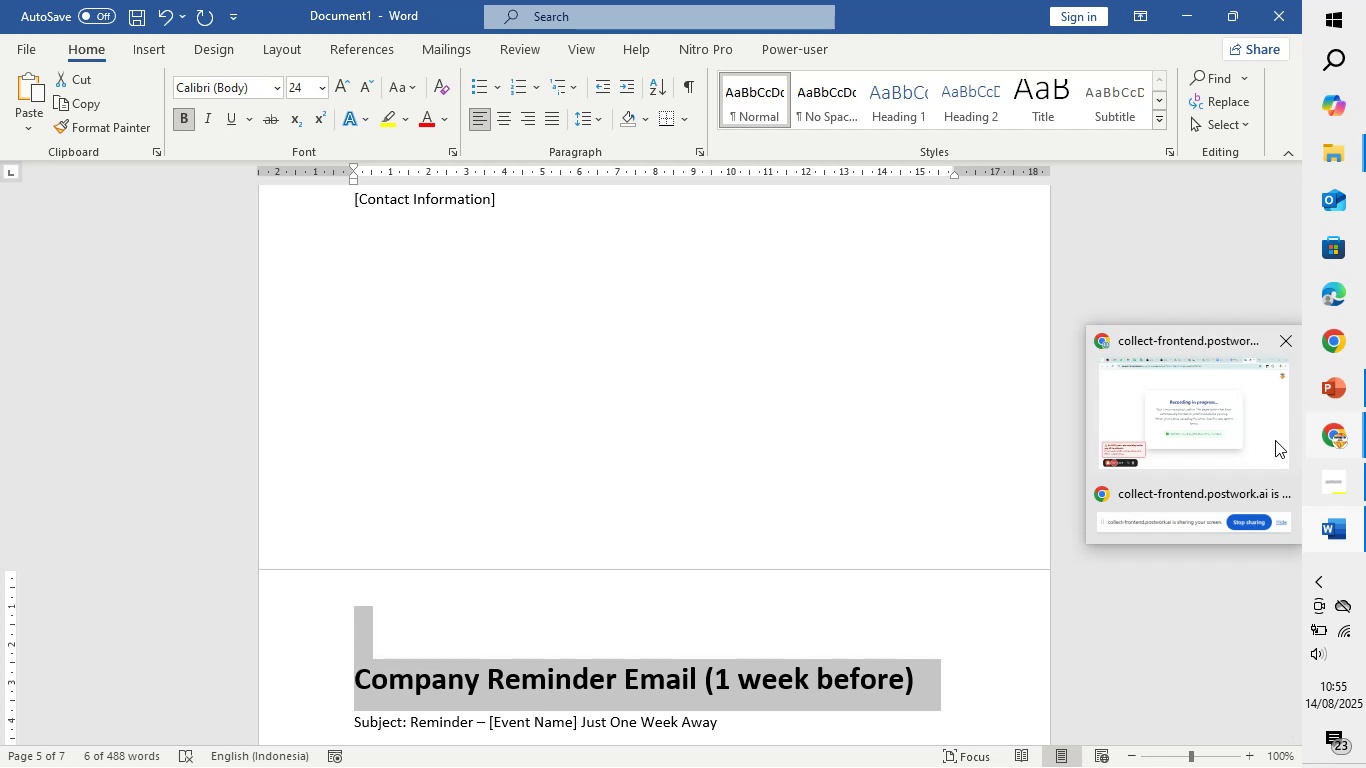 
left_click([1275, 440])
 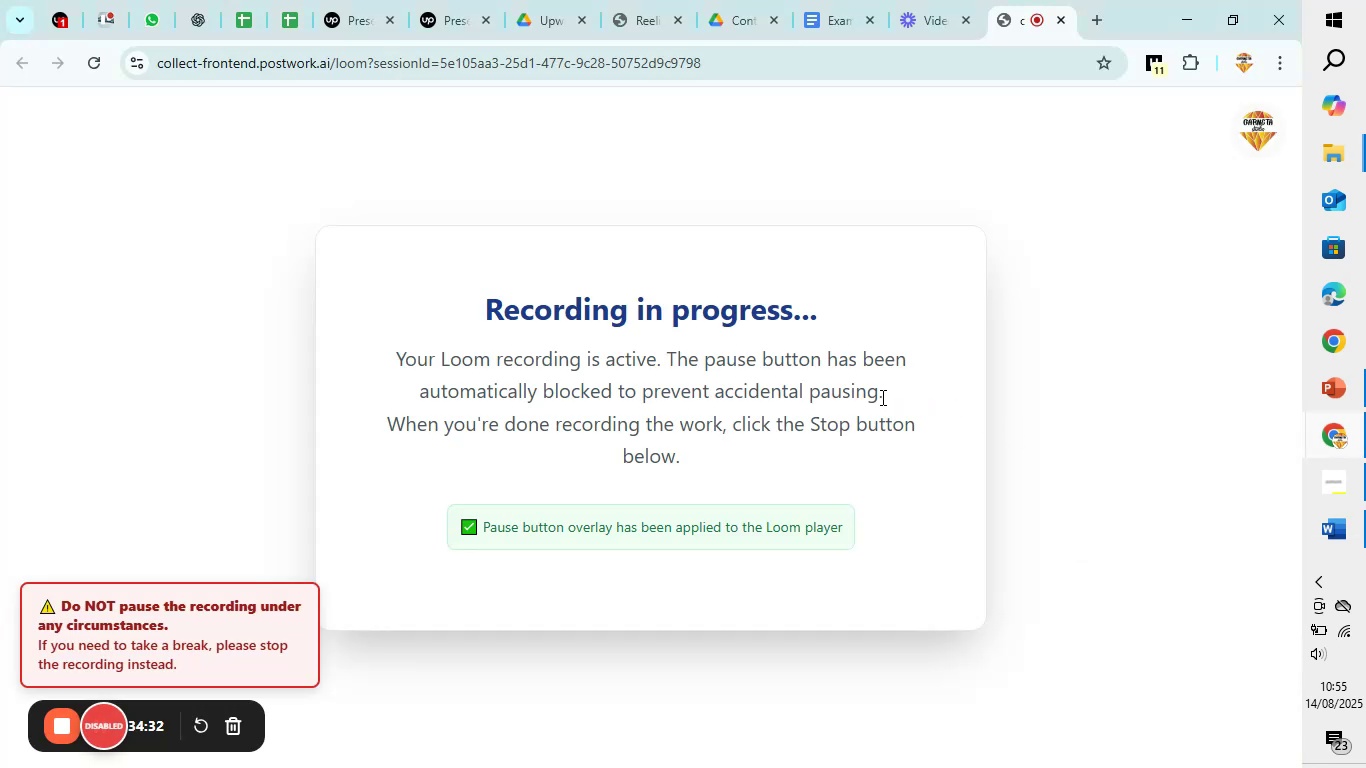 
mouse_move([811, 30])
 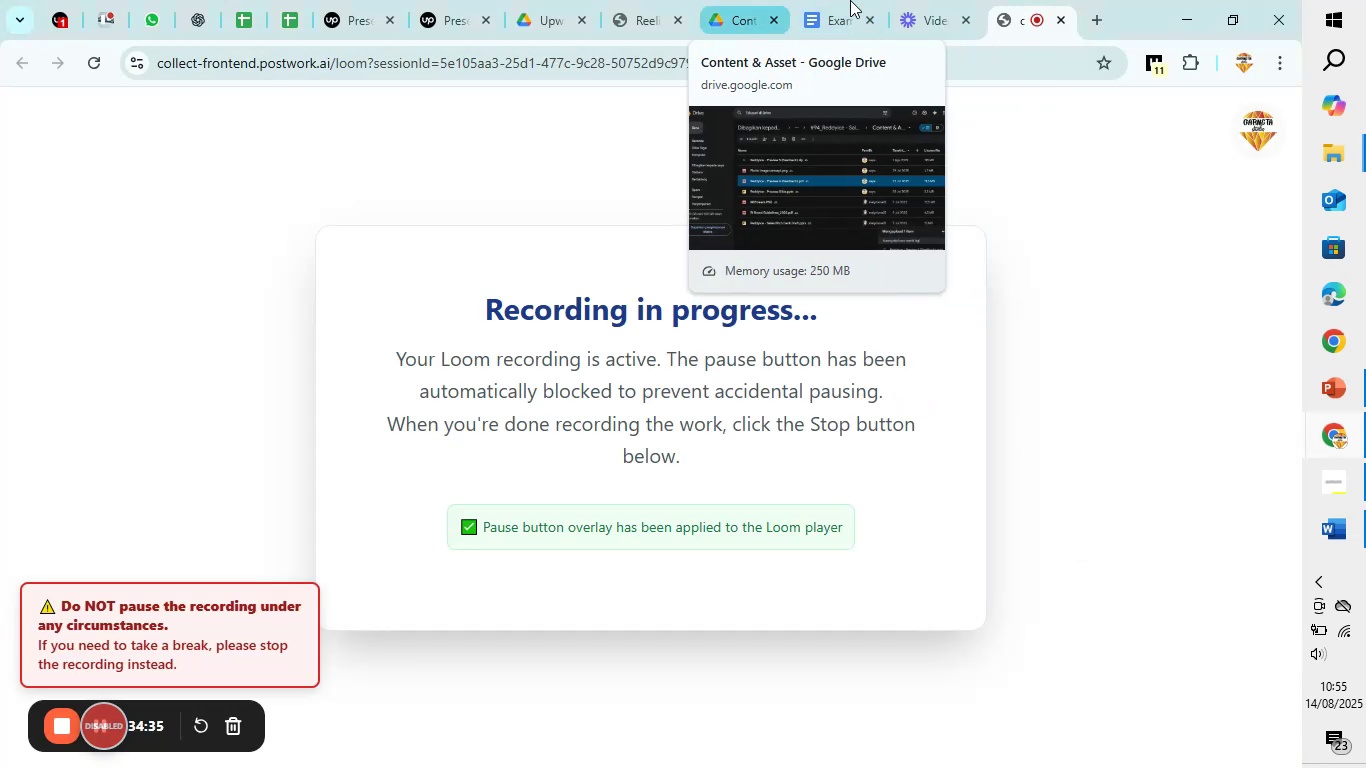 
mouse_move([887, 19])
 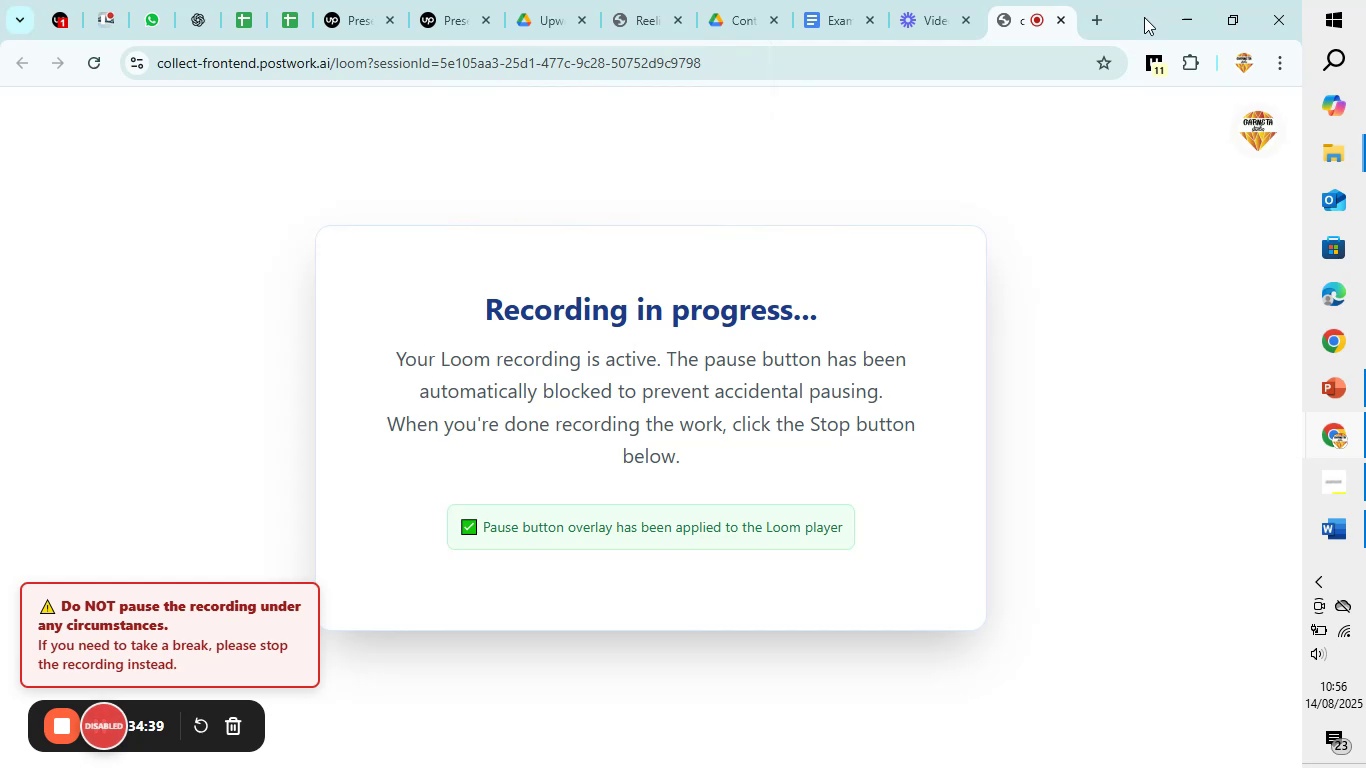 
left_click([1102, 15])
 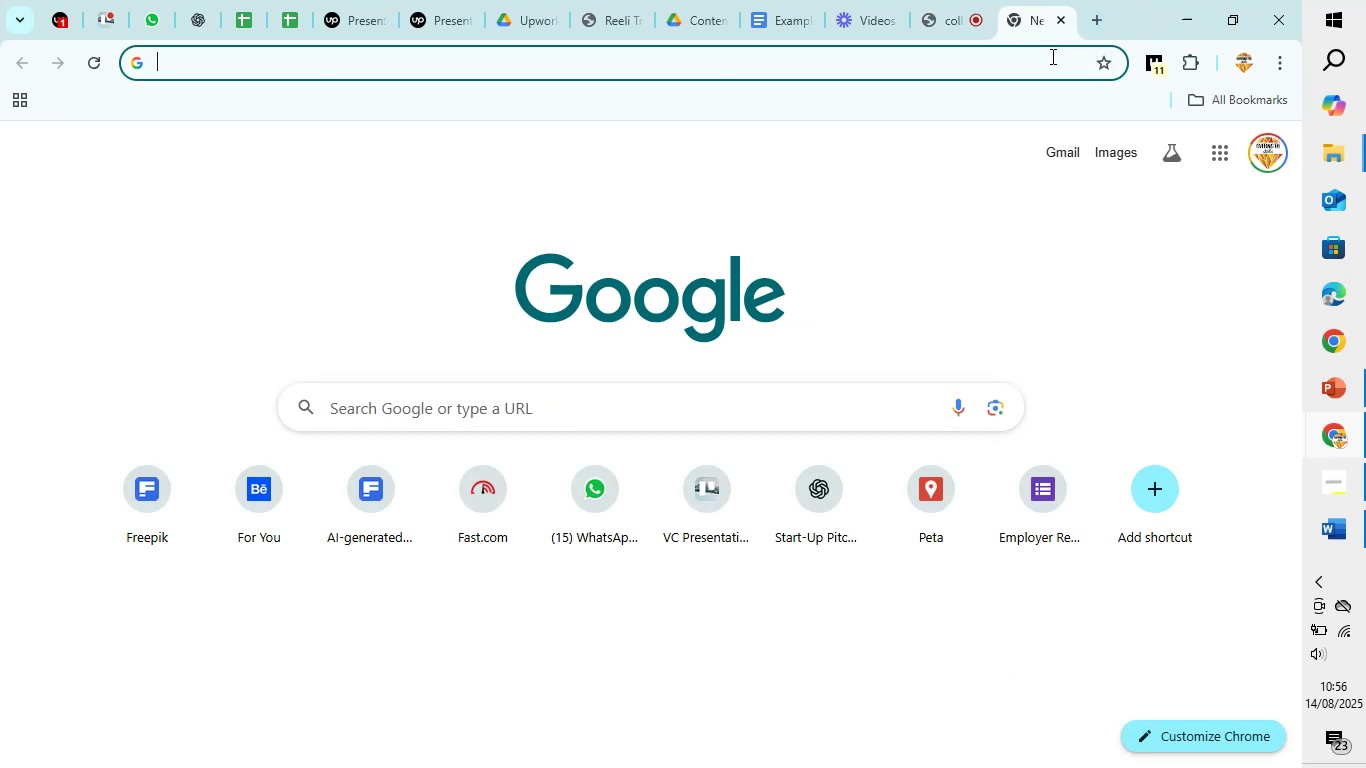 
left_click([1043, 62])
 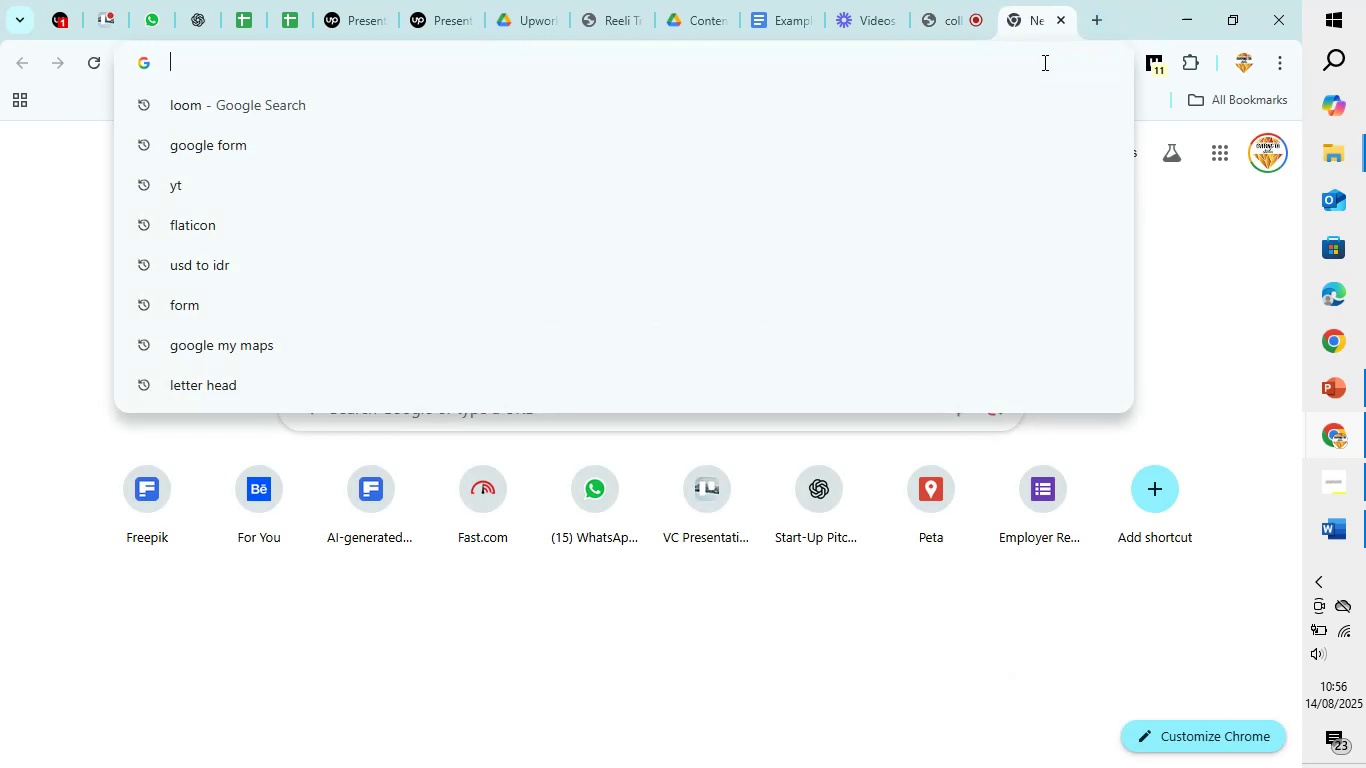 
type(uni)
 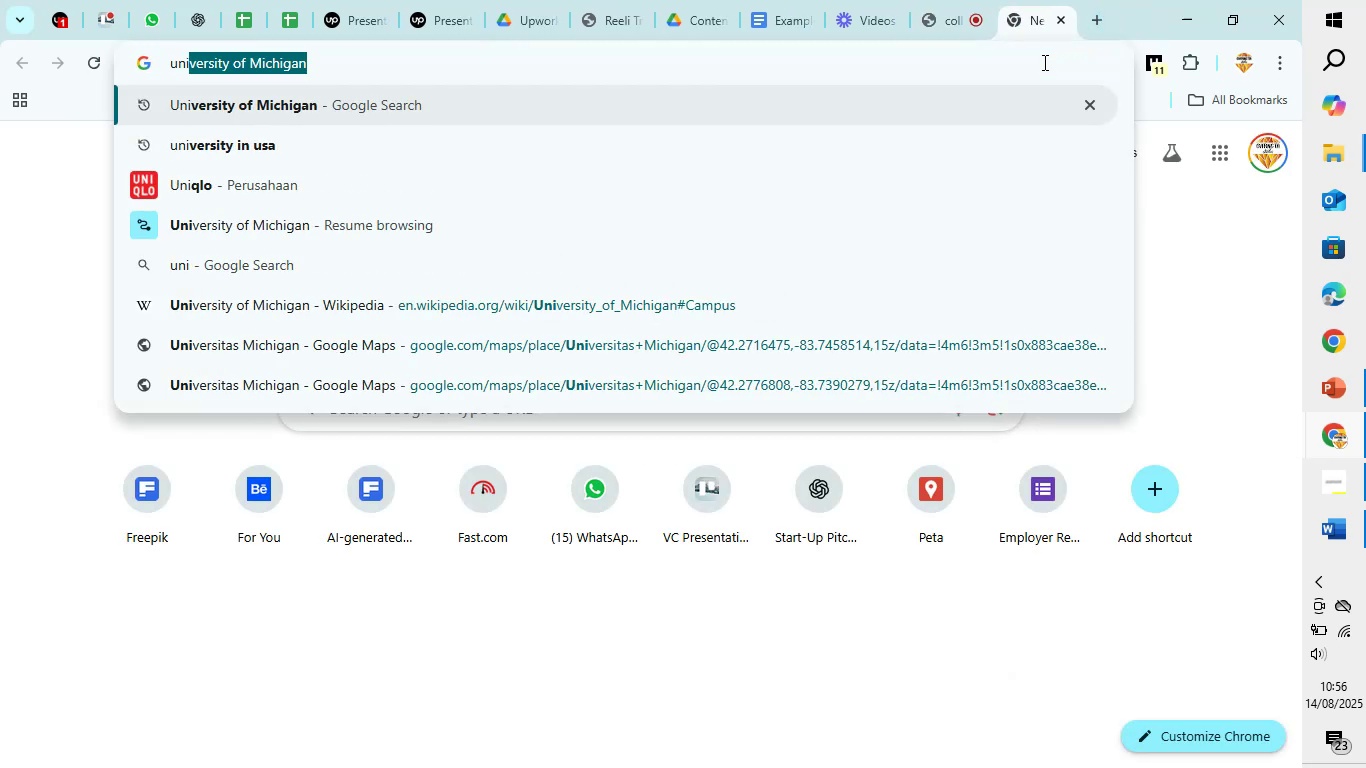 
key(Enter)
 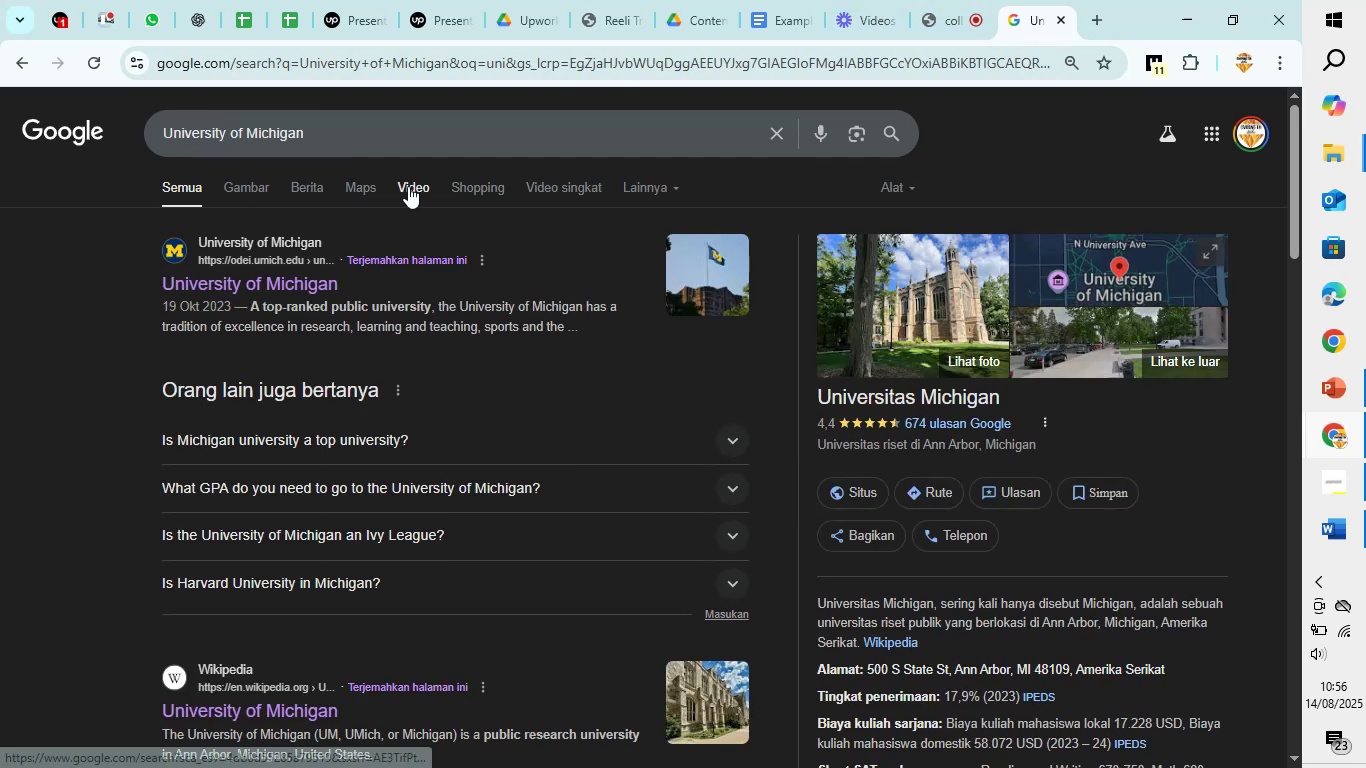 
left_click([363, 178])
 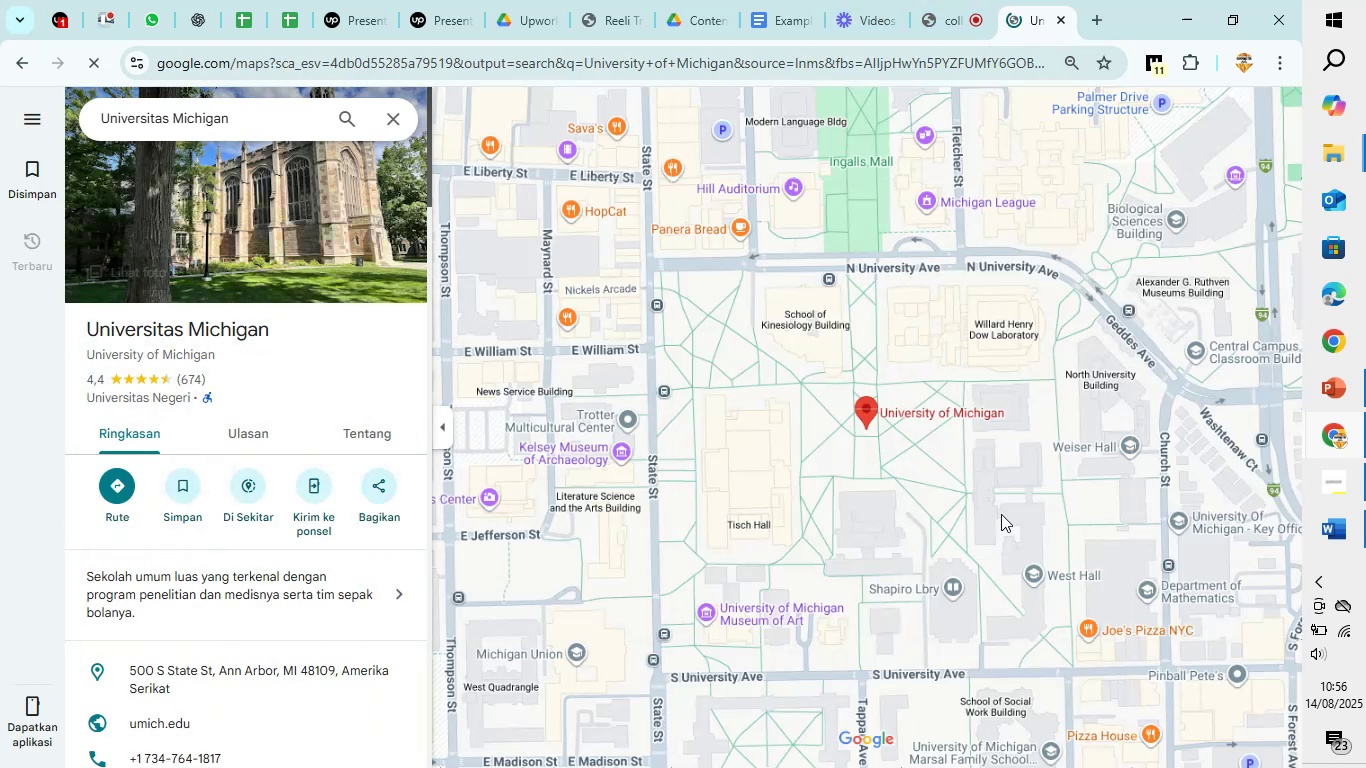 
wait(6.3)
 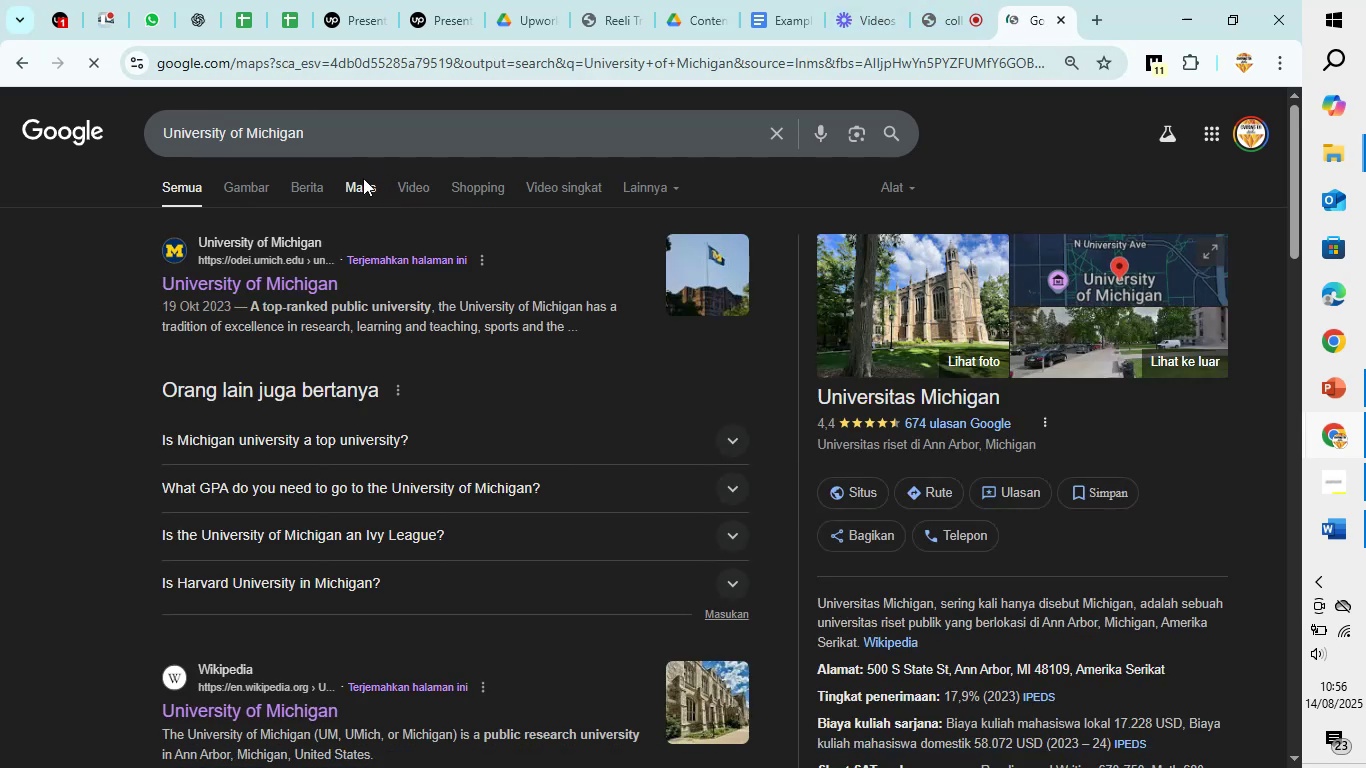 
left_click_drag(start_coordinate=[1063, 505], to_coordinate=[934, 432])
 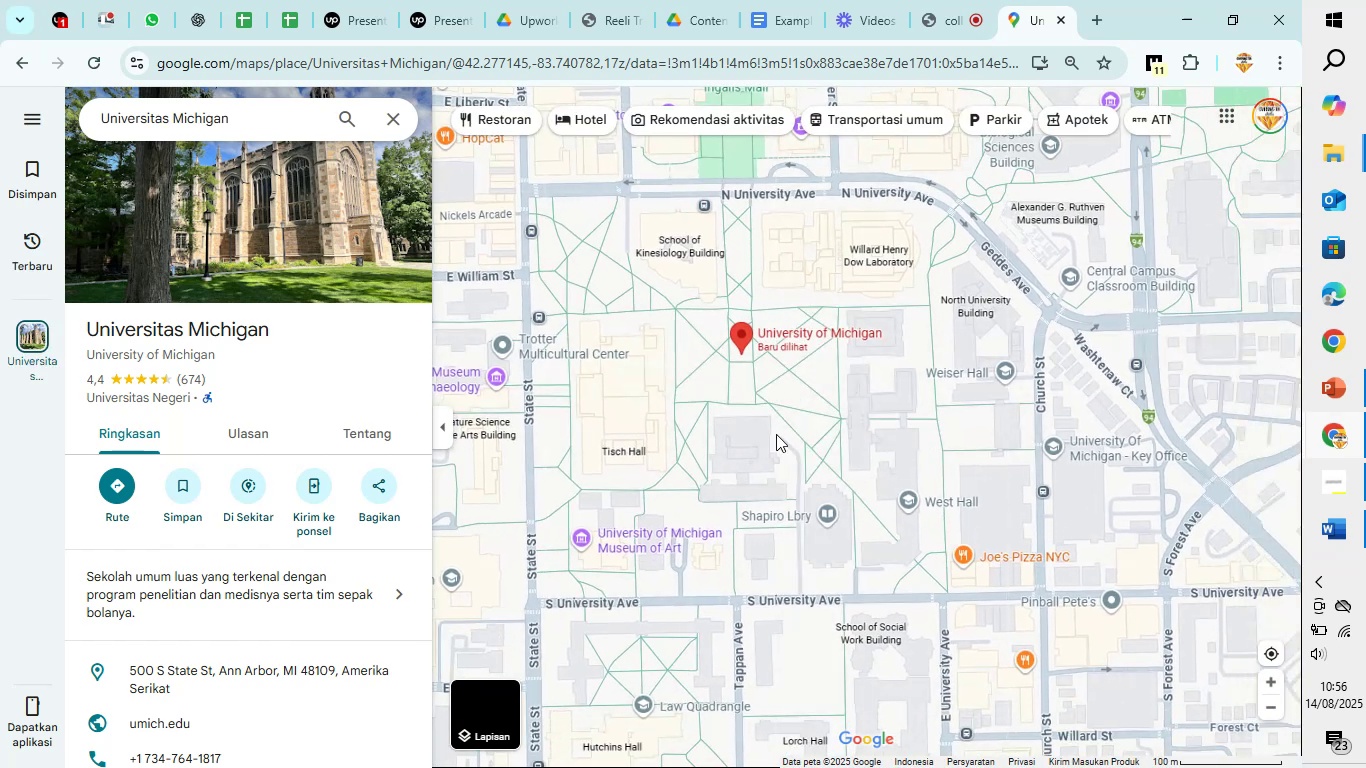 
scroll: coordinate [776, 434], scroll_direction: up, amount: 1.0
 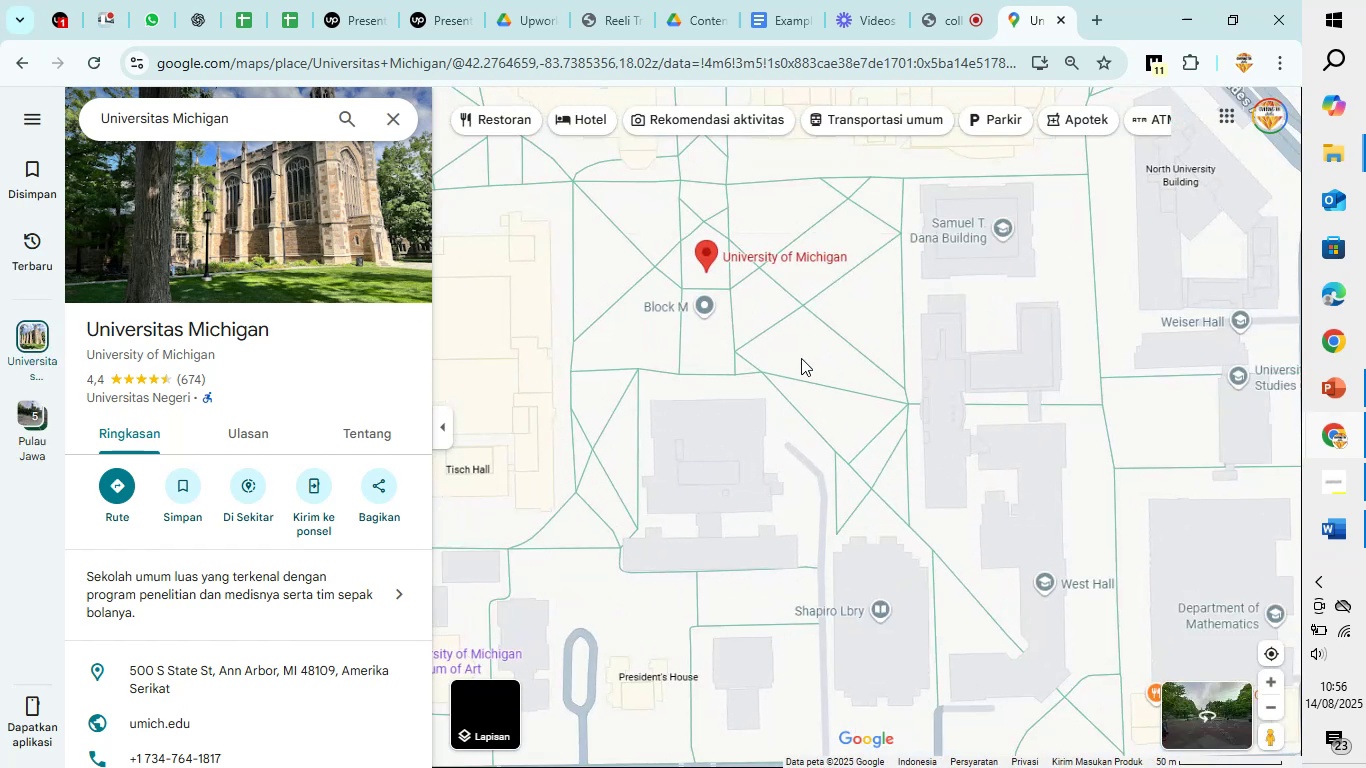 
left_click_drag(start_coordinate=[802, 355], to_coordinate=[1025, 412])
 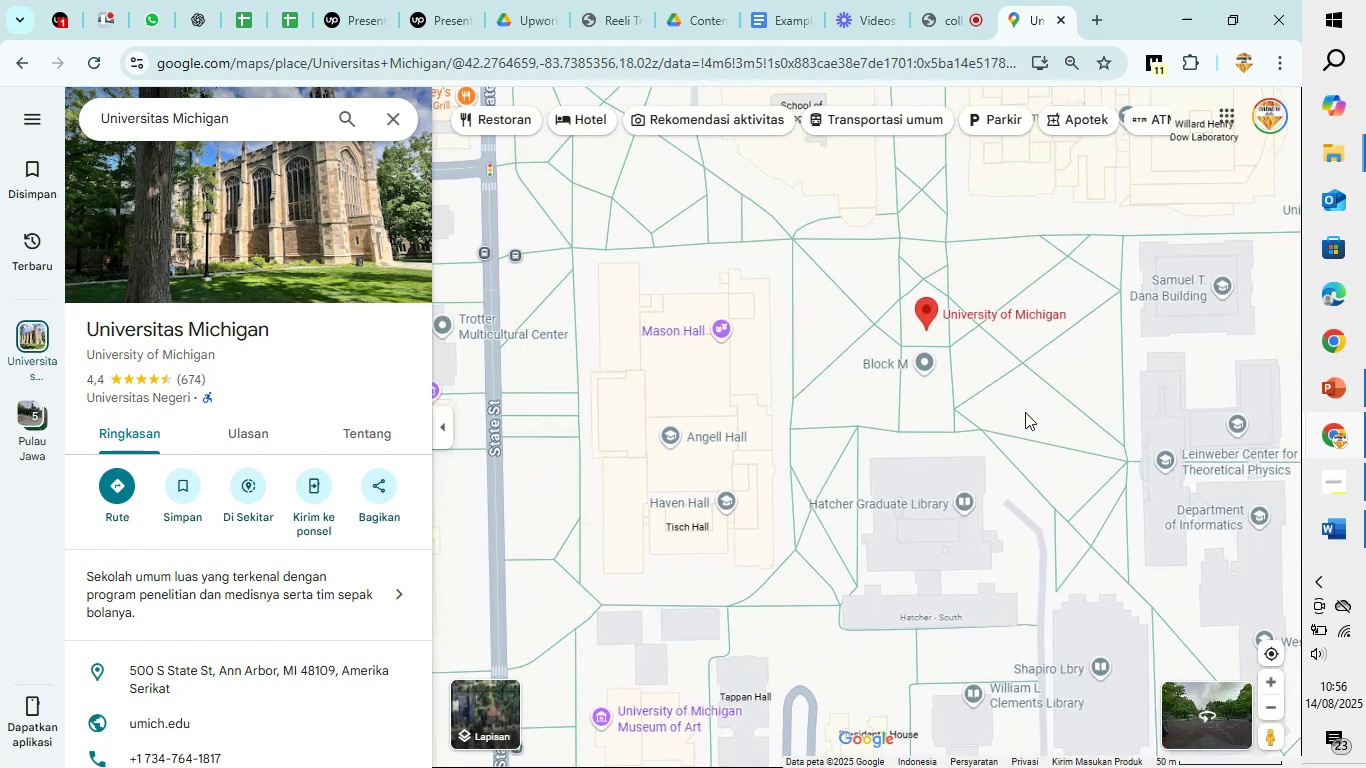 
scroll: coordinate [1025, 412], scroll_direction: down, amount: 3.0
 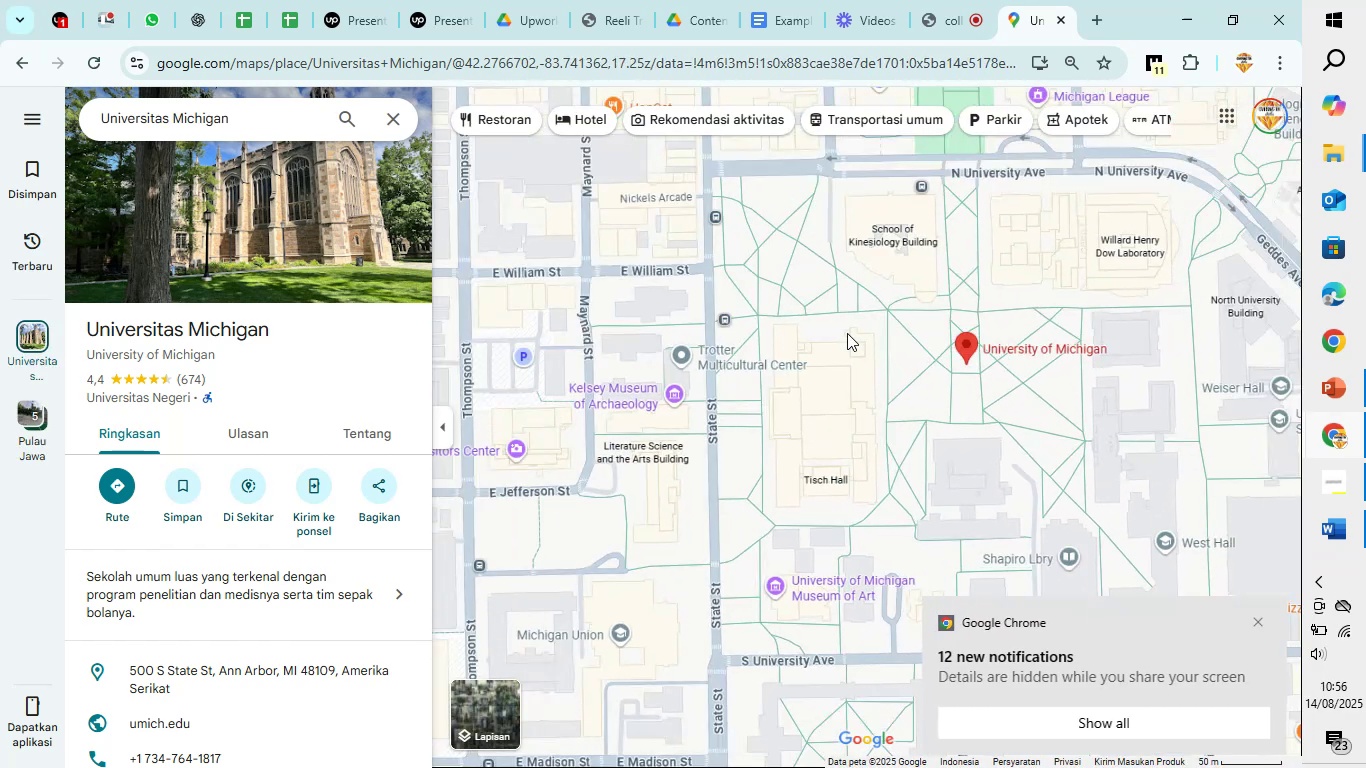 
left_click_drag(start_coordinate=[652, 550], to_coordinate=[650, 402])
 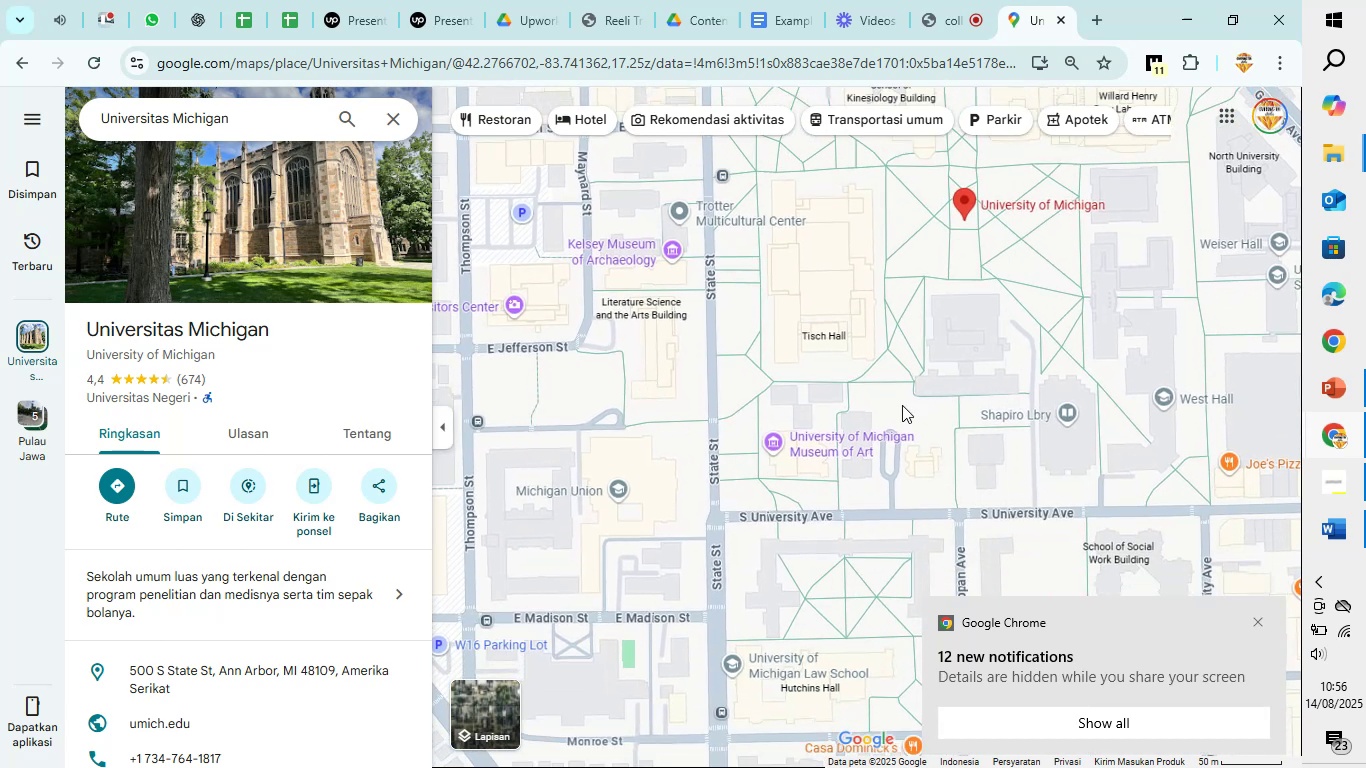 
scroll: coordinate [909, 406], scroll_direction: down, amount: 4.0
 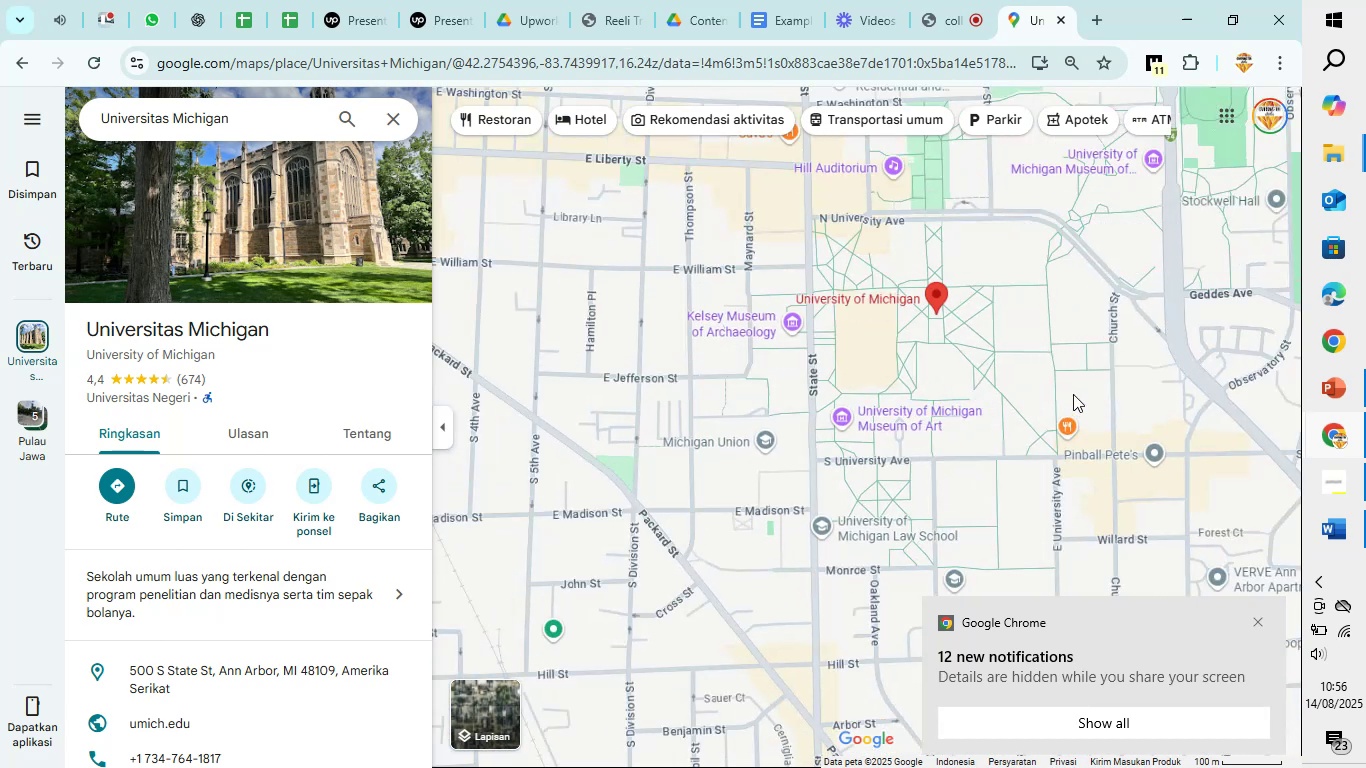 
left_click_drag(start_coordinate=[1068, 362], to_coordinate=[976, 297])
 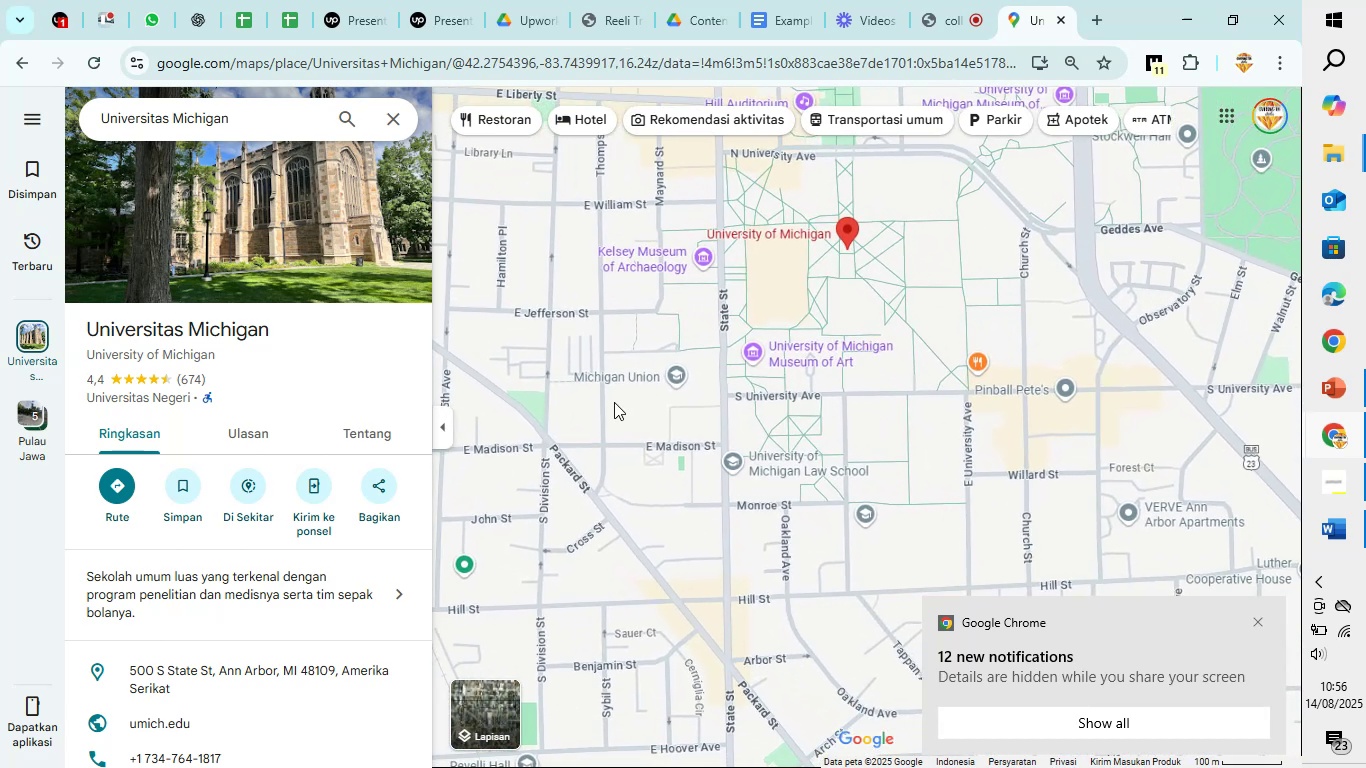 
scroll: coordinate [608, 403], scroll_direction: up, amount: 9.0
 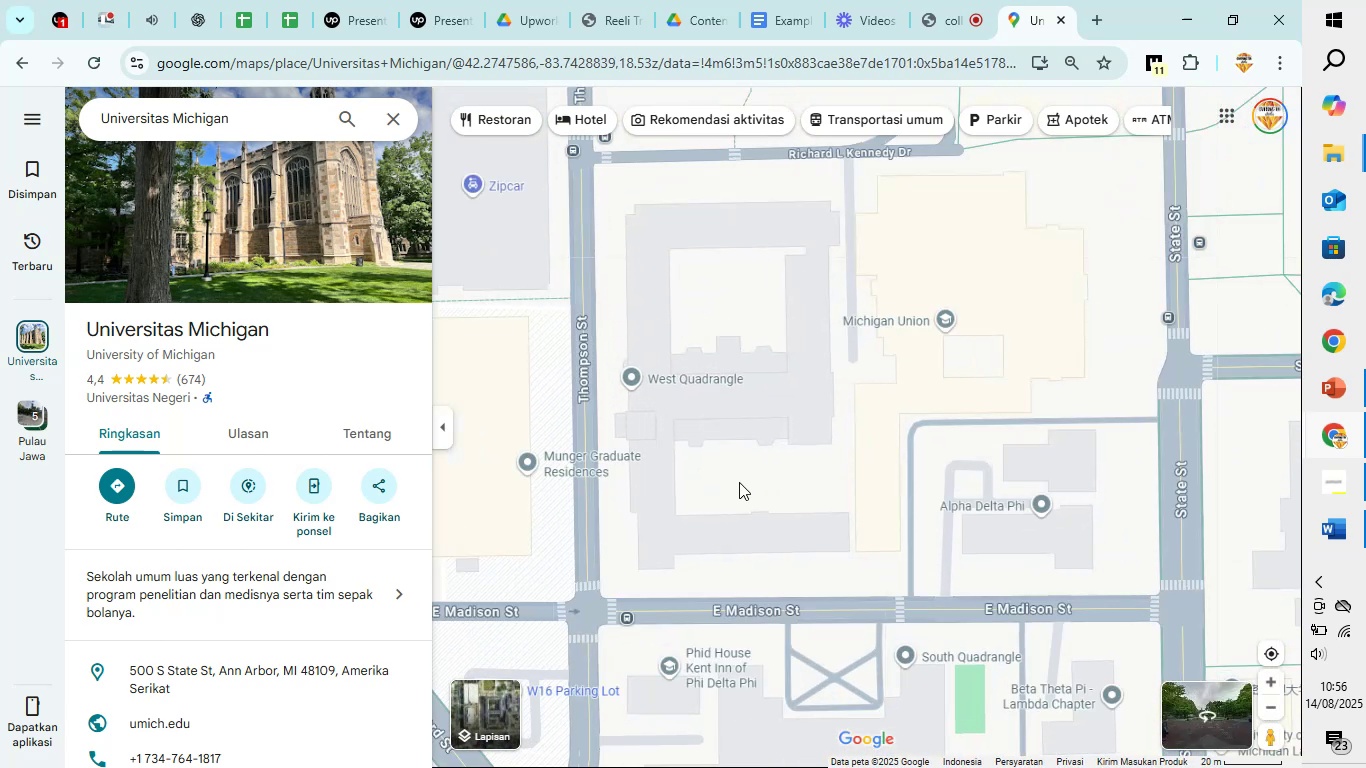 
left_click_drag(start_coordinate=[755, 480], to_coordinate=[926, 418])
 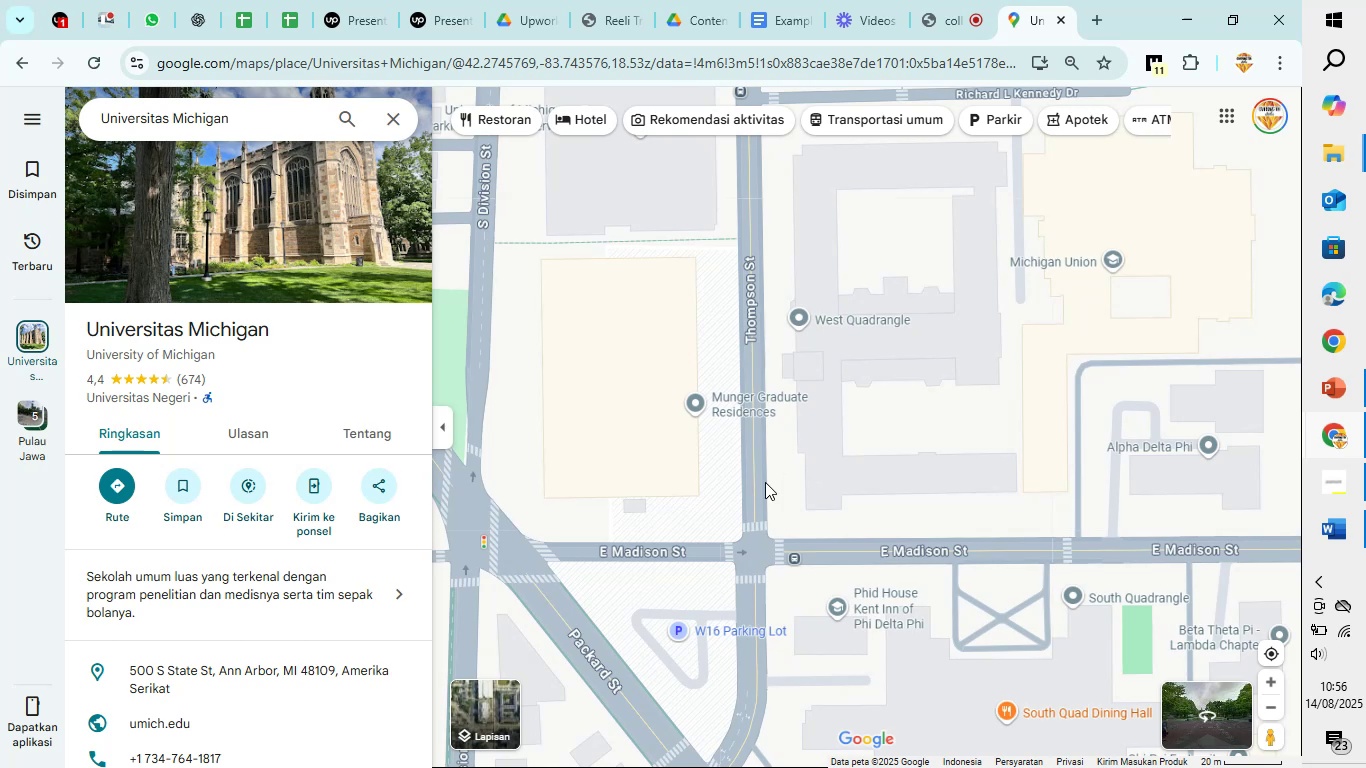 
scroll: coordinate [712, 485], scroll_direction: up, amount: 3.0
 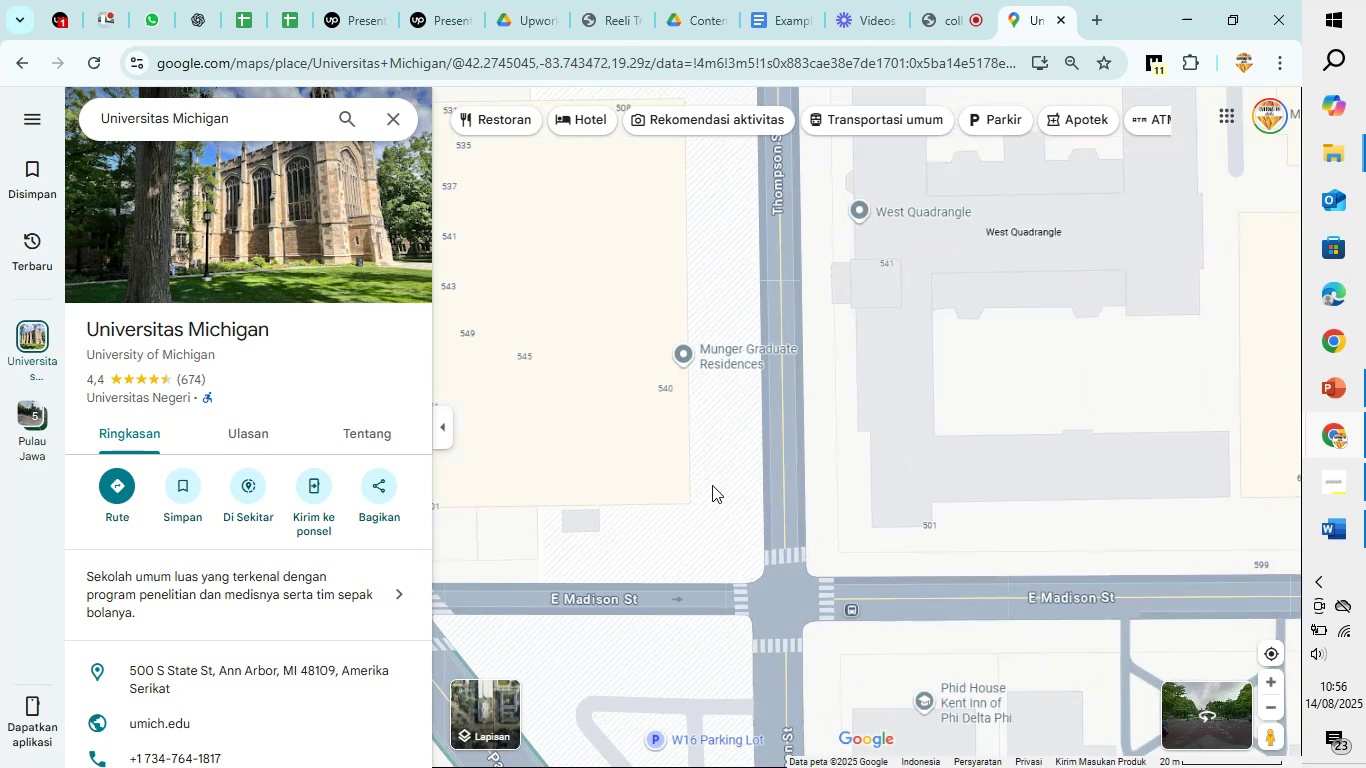 
scroll: coordinate [712, 484], scroll_direction: down, amount: 11.0
 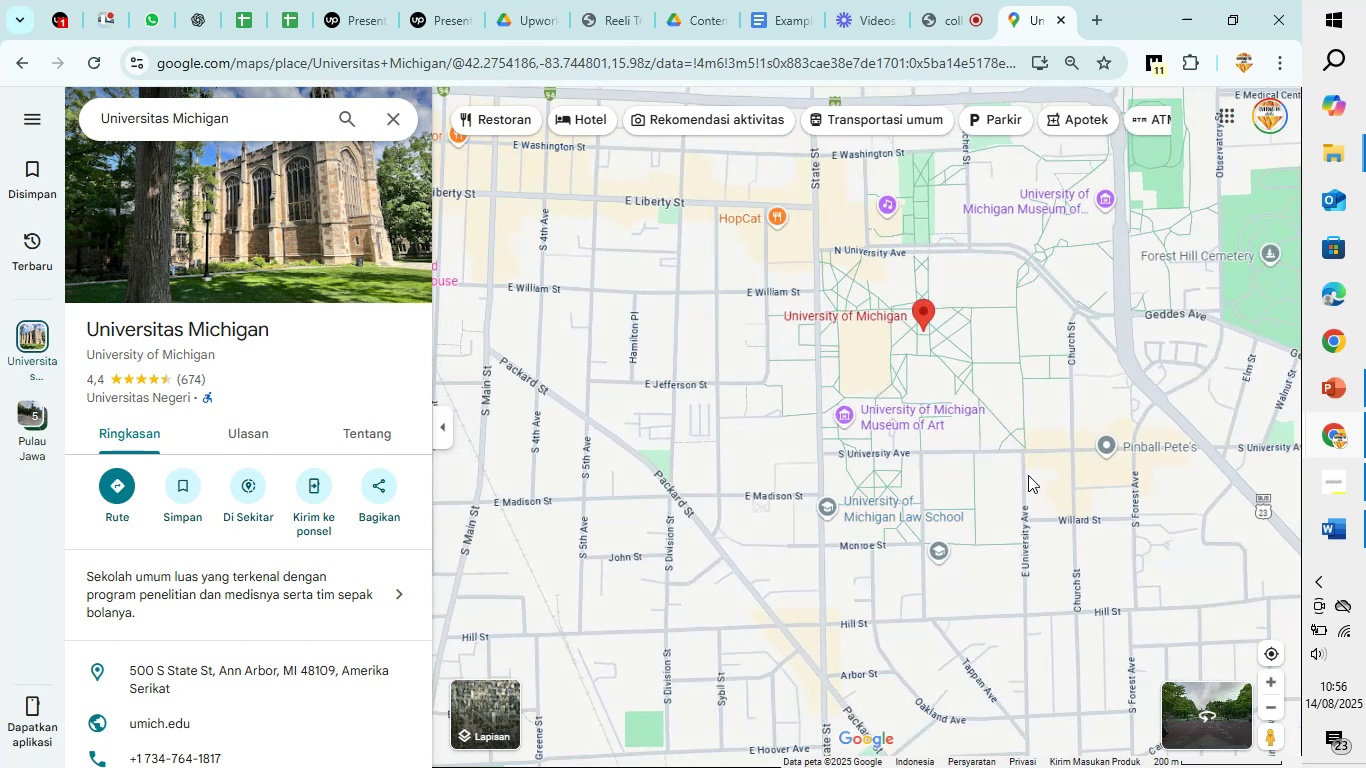 
left_click_drag(start_coordinate=[1030, 475], to_coordinate=[775, 550])
 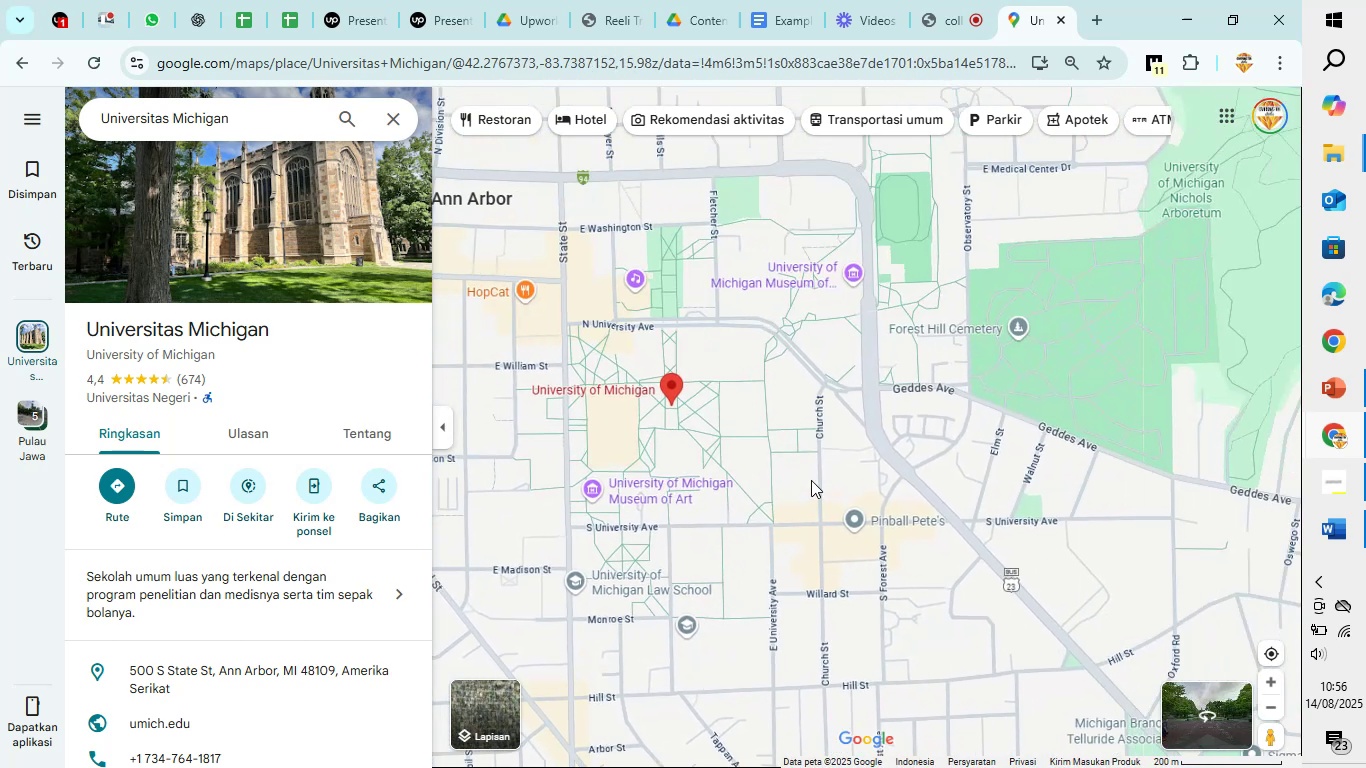 
scroll: coordinate [811, 480], scroll_direction: up, amount: 2.0
 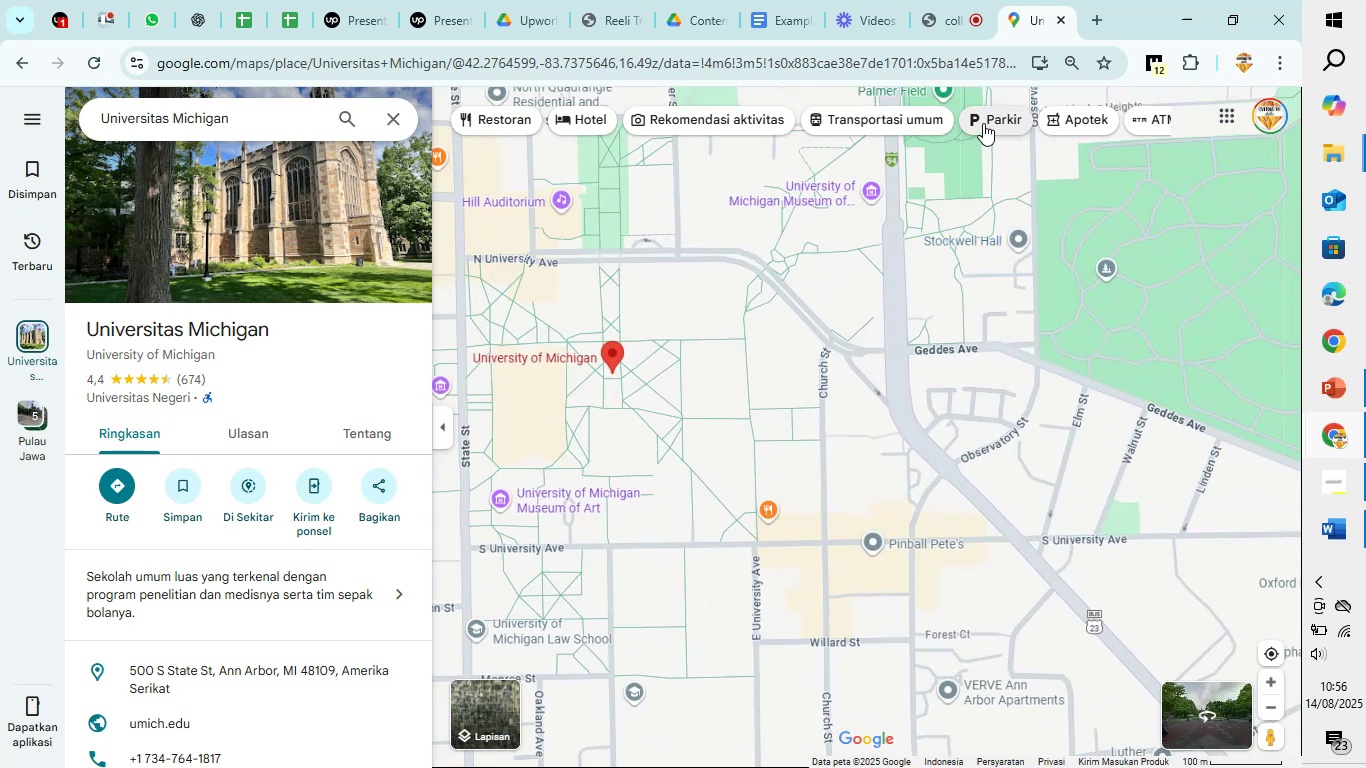 
left_click([983, 122])
 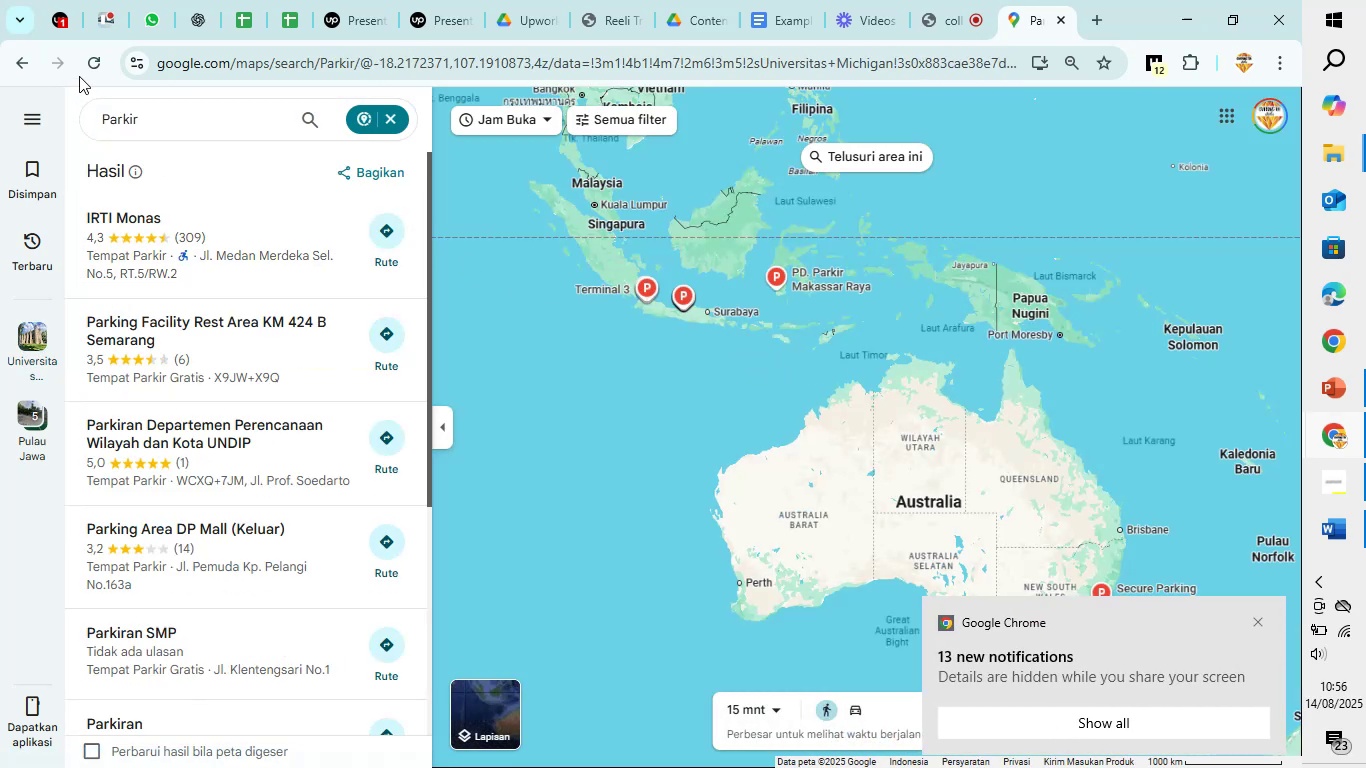 
wait(5.99)
 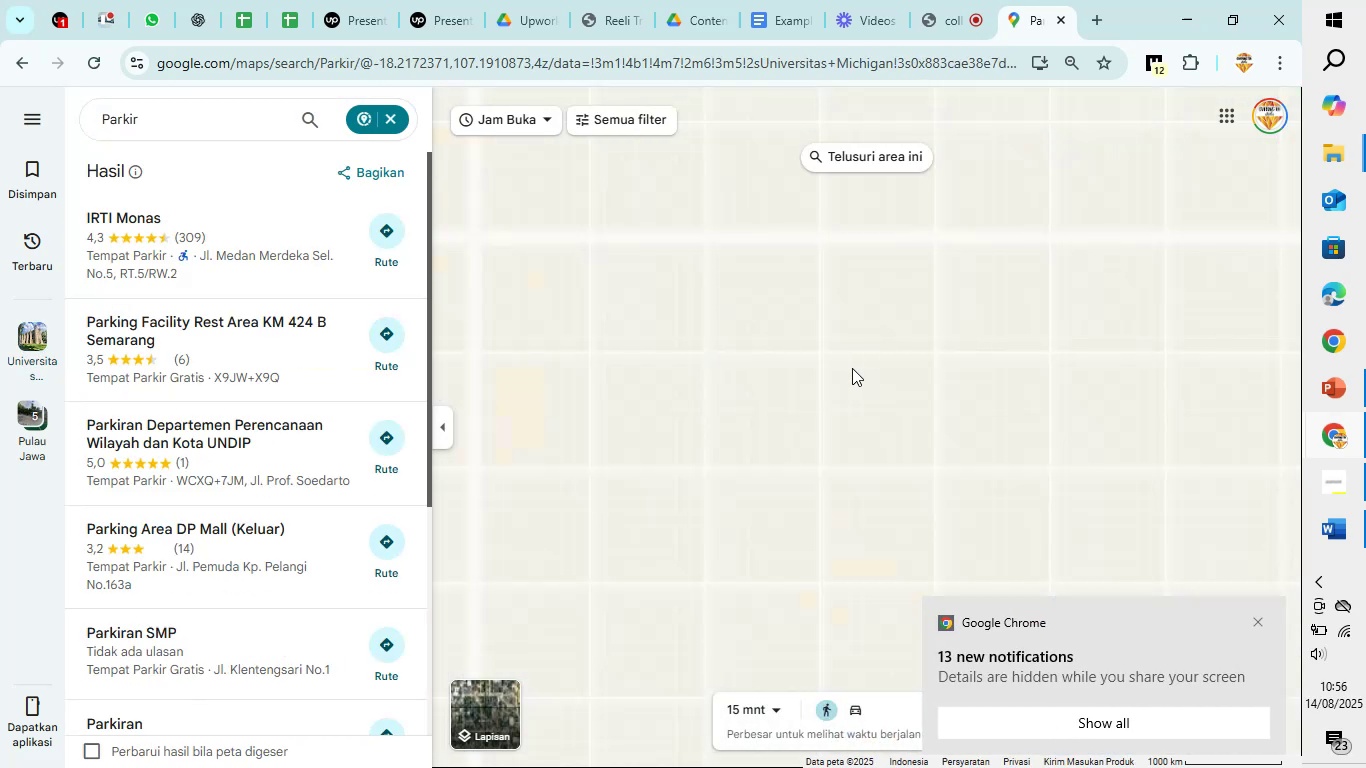 
left_click([1062, 14])
 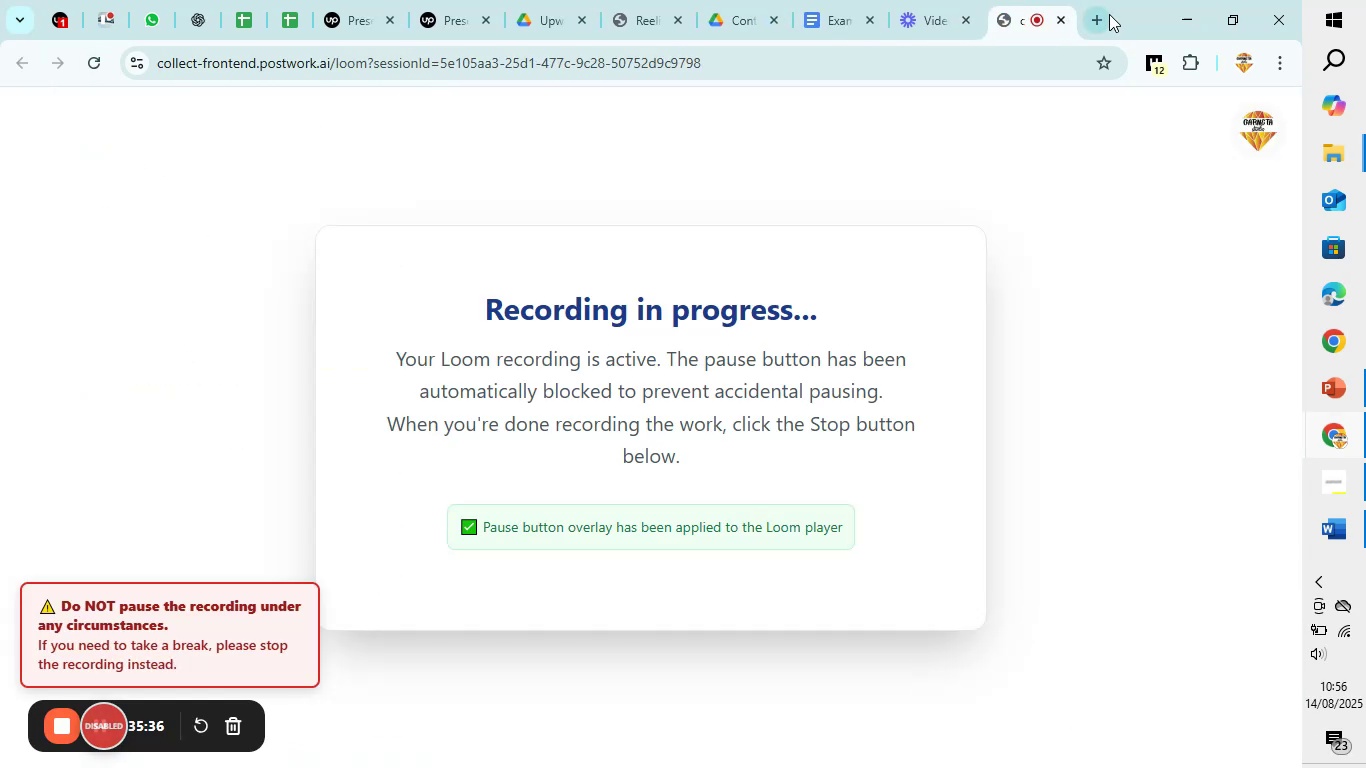 
left_click([1109, 14])
 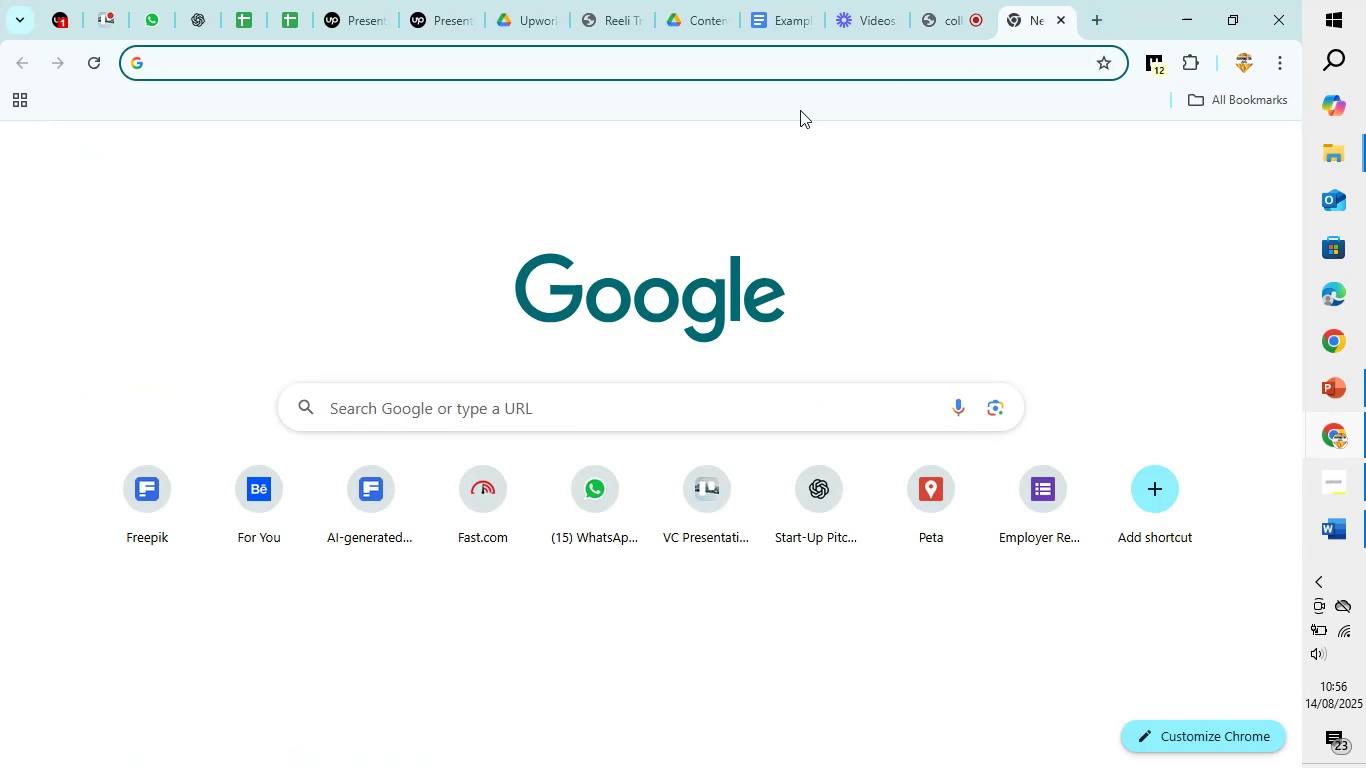 
type(uni)
 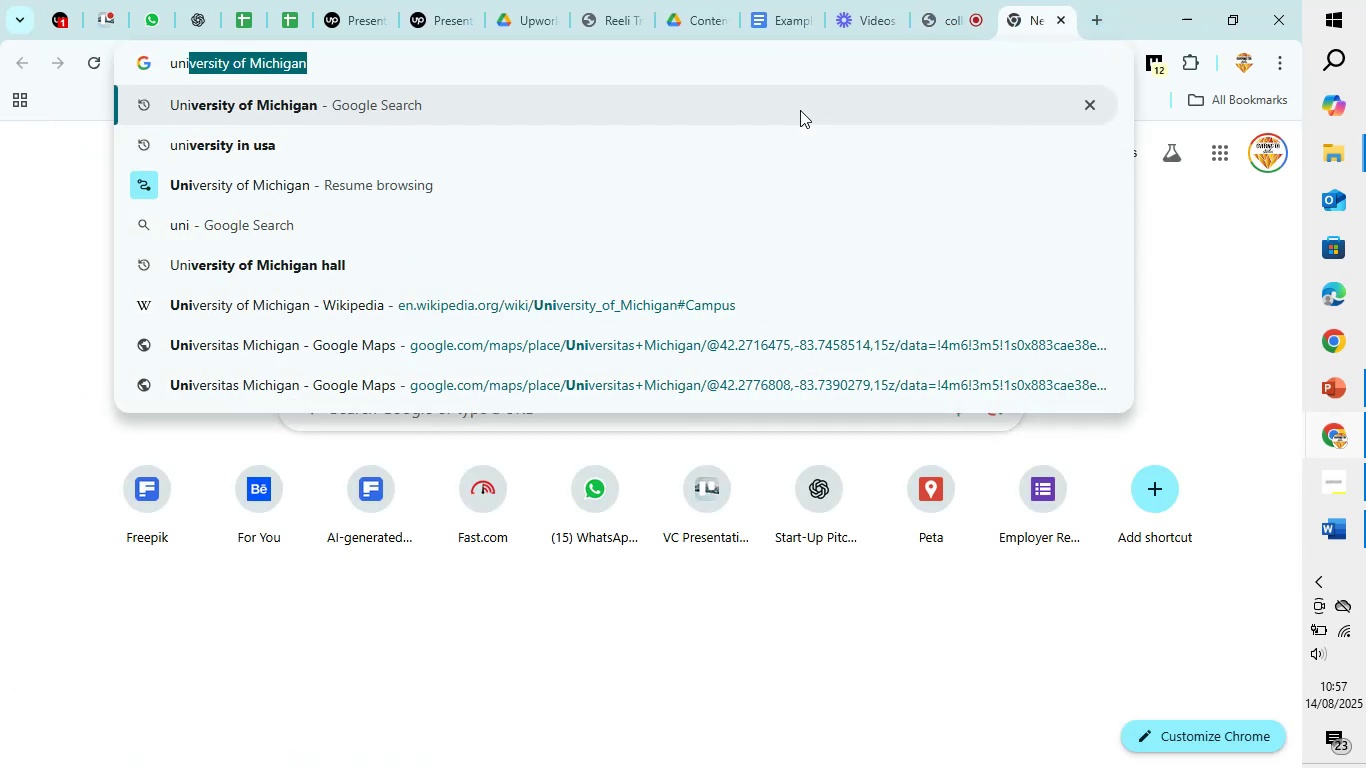 
key(Enter)
 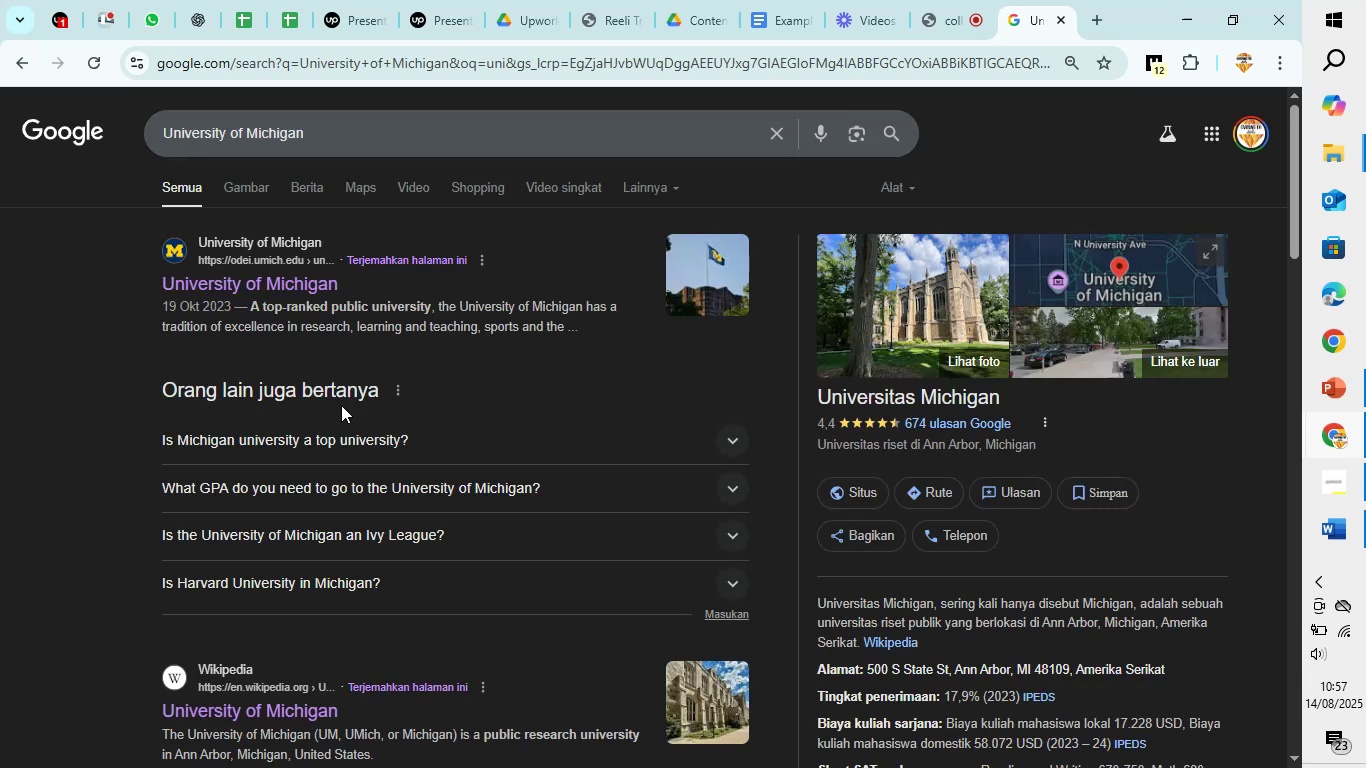 
scroll: coordinate [318, 302], scroll_direction: down, amount: 2.0
 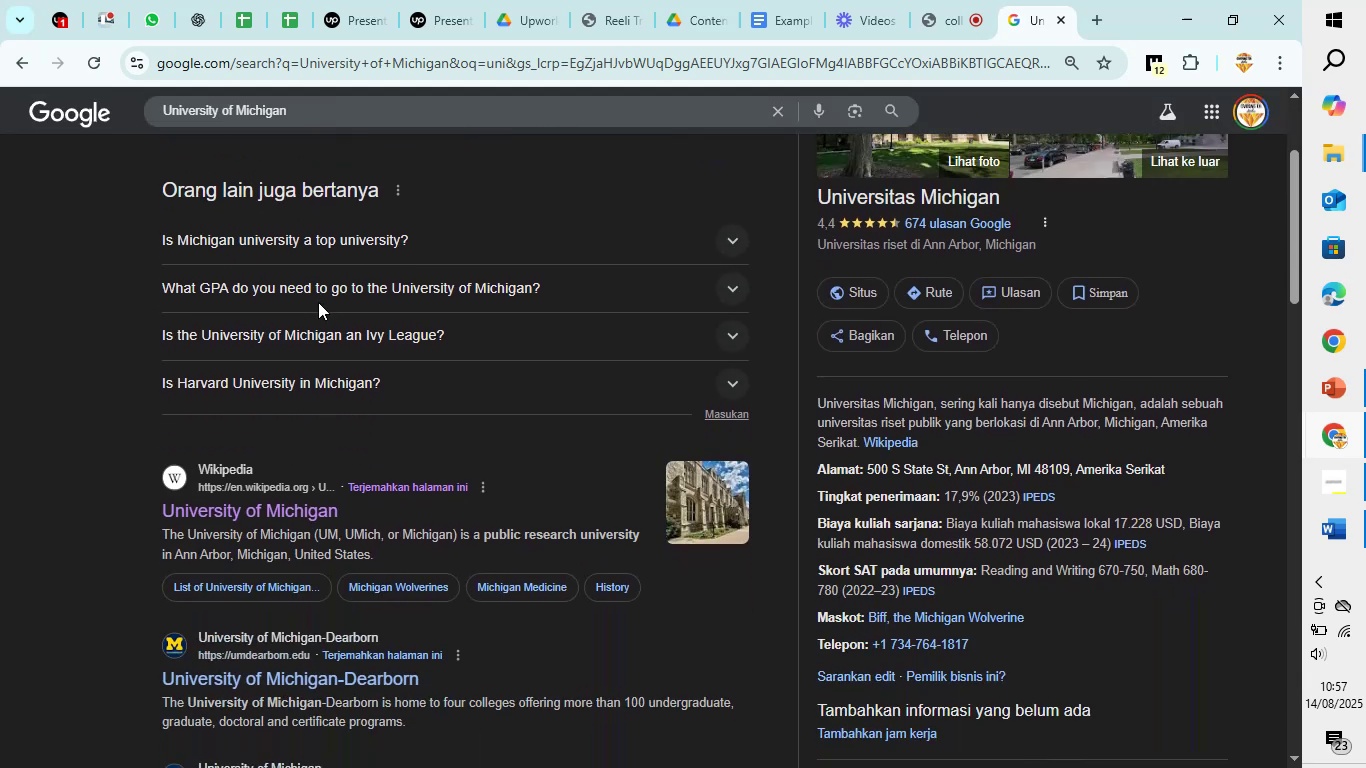 
scroll: coordinate [313, 285], scroll_direction: up, amount: 1.0
 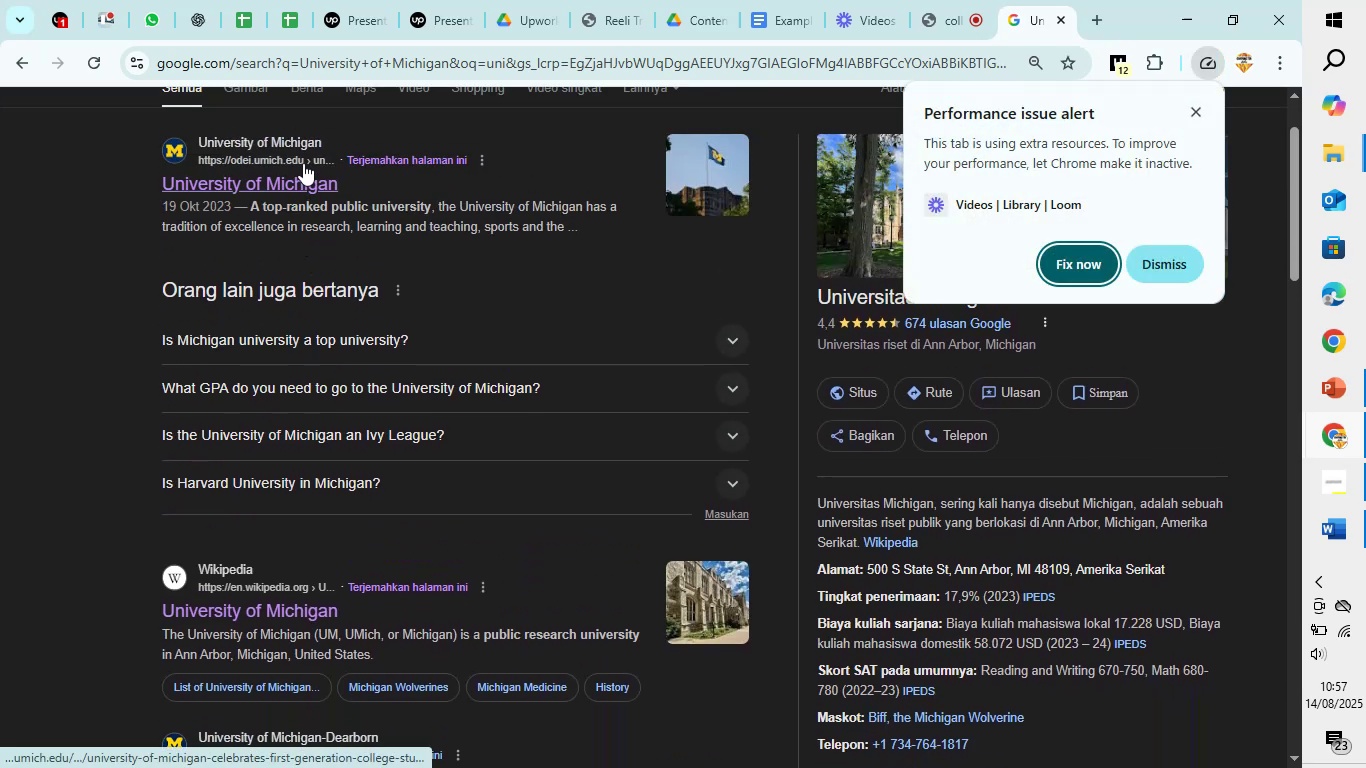 
left_click([311, 610])
 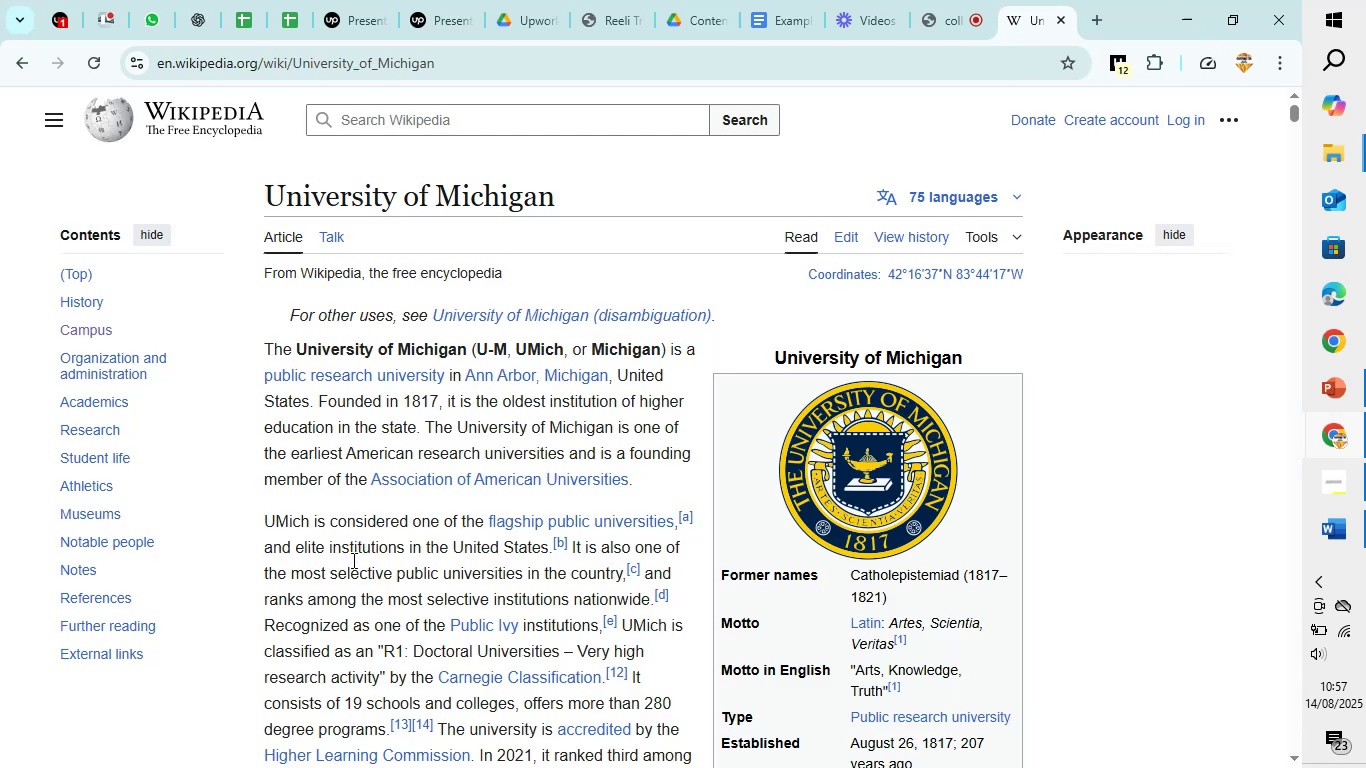 
scroll: coordinate [366, 437], scroll_direction: down, amount: 7.0
 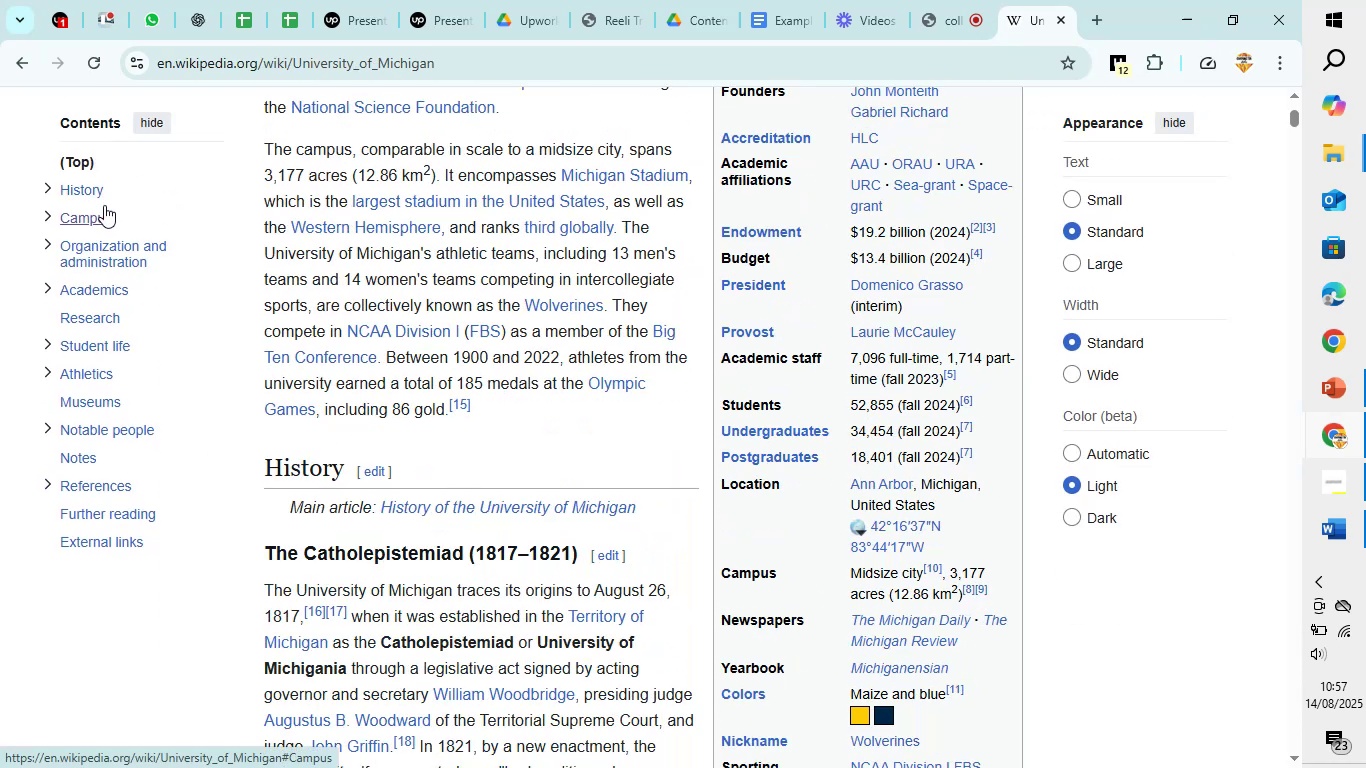 
left_click([104, 205])
 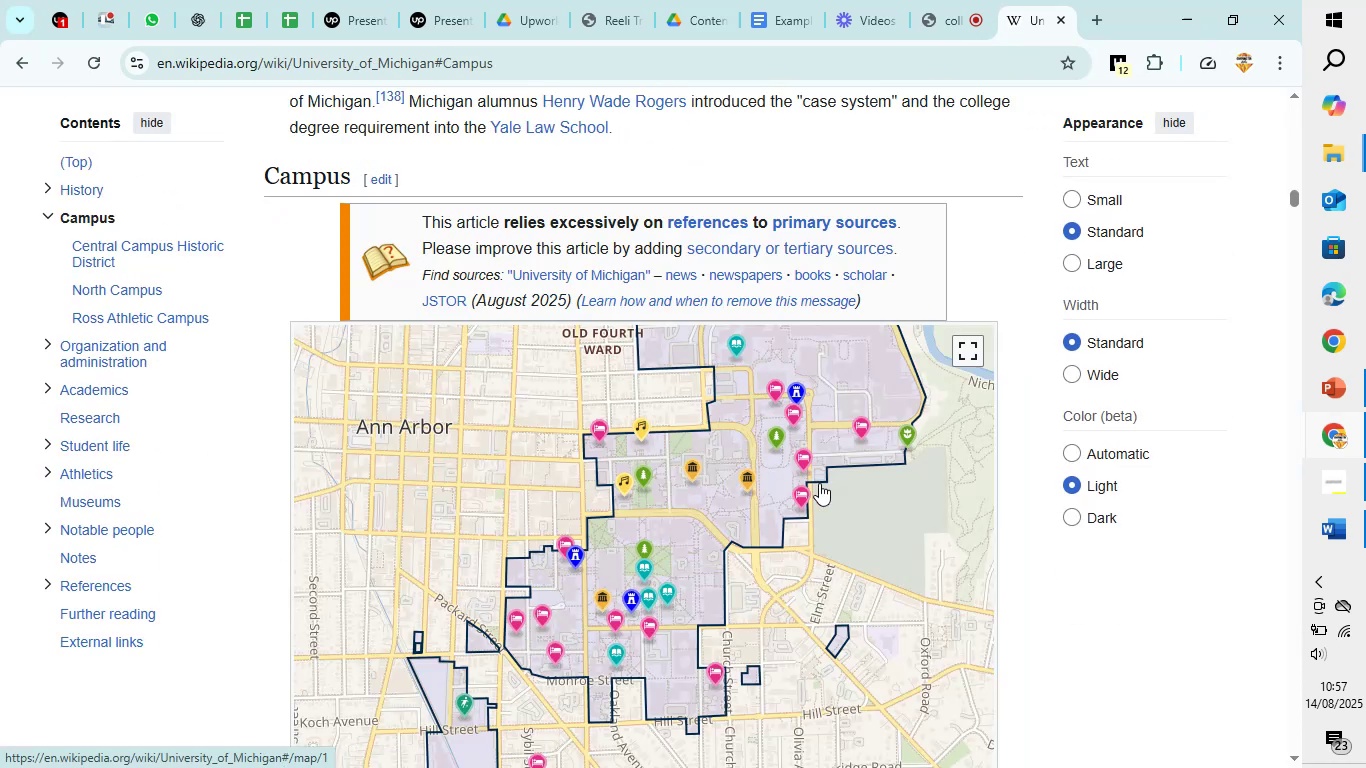 
left_click([860, 518])
 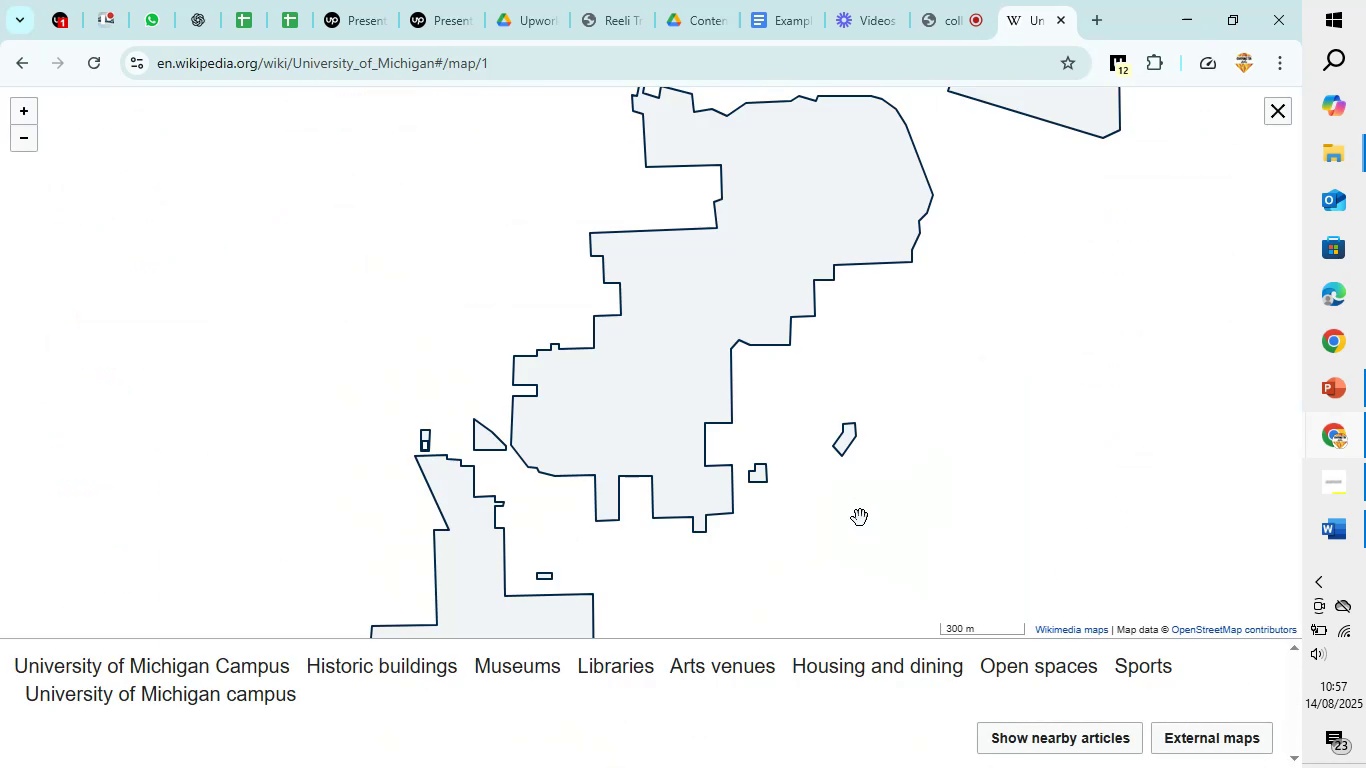 
scroll: coordinate [771, 443], scroll_direction: up, amount: 5.0
 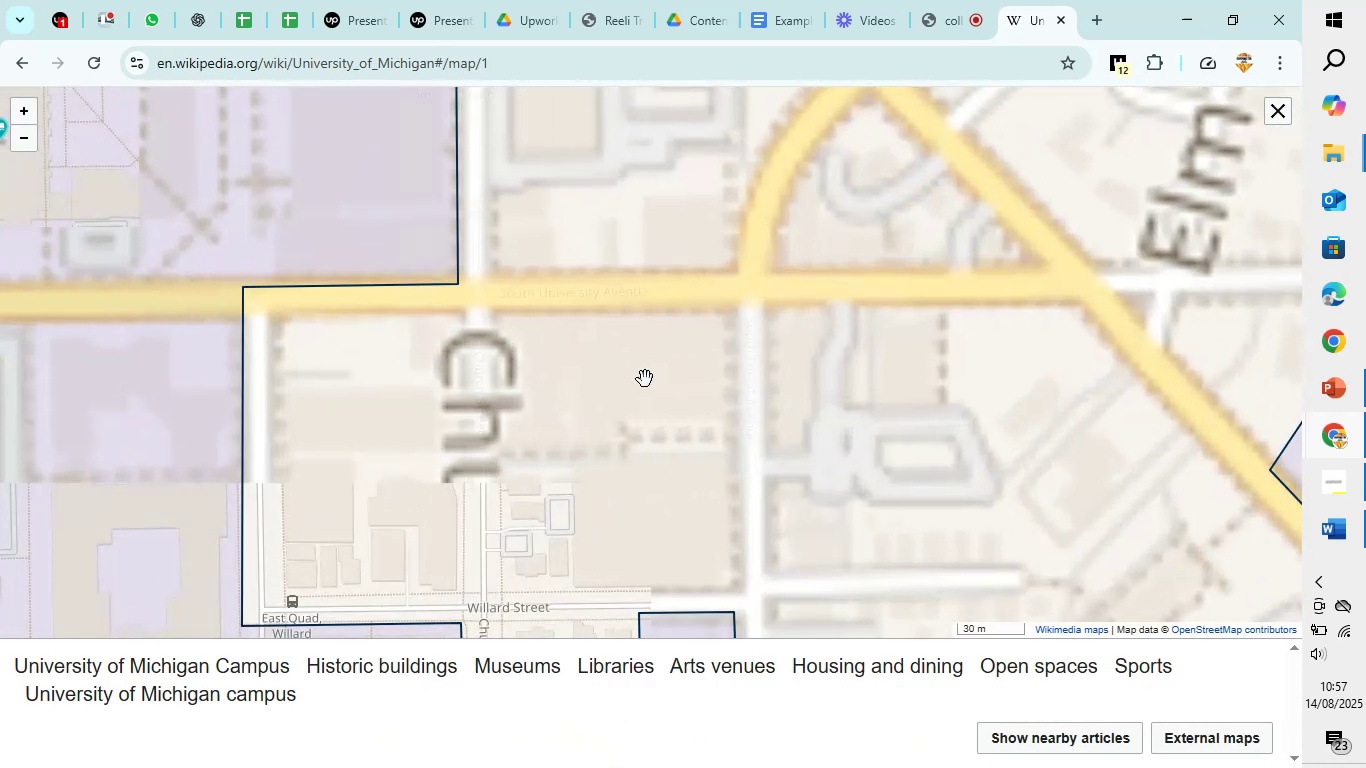 
scroll: coordinate [632, 392], scroll_direction: down, amount: 5.0
 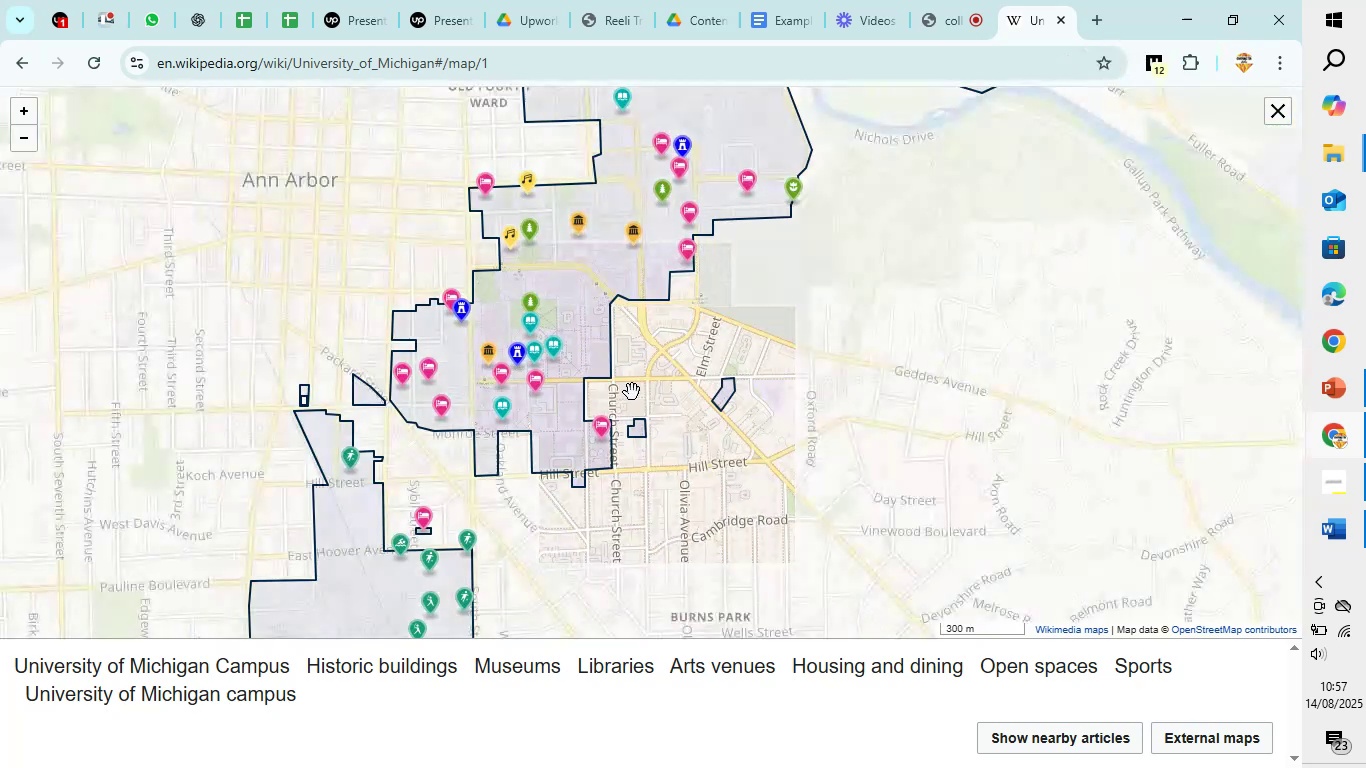 
scroll: coordinate [632, 392], scroll_direction: up, amount: 1.0
 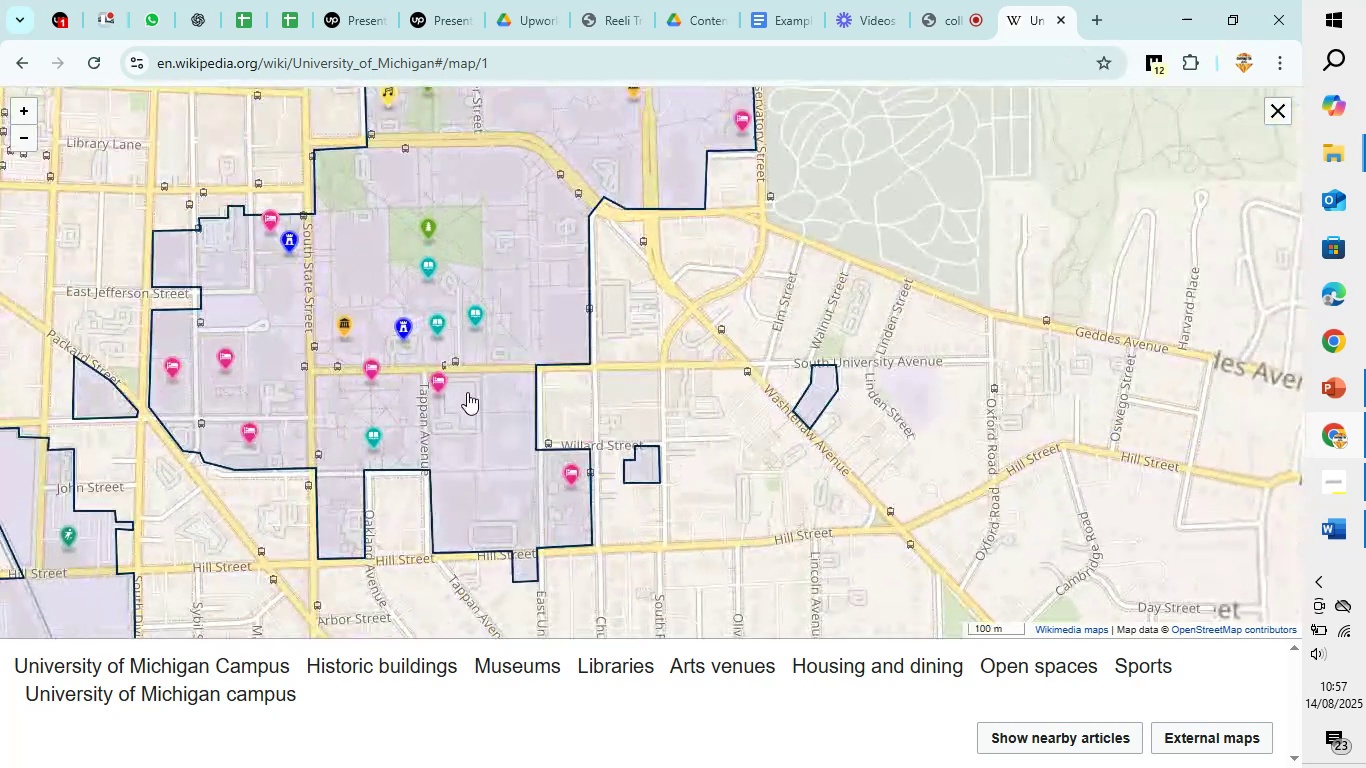 
left_click_drag(start_coordinate=[489, 421], to_coordinate=[621, 440])
 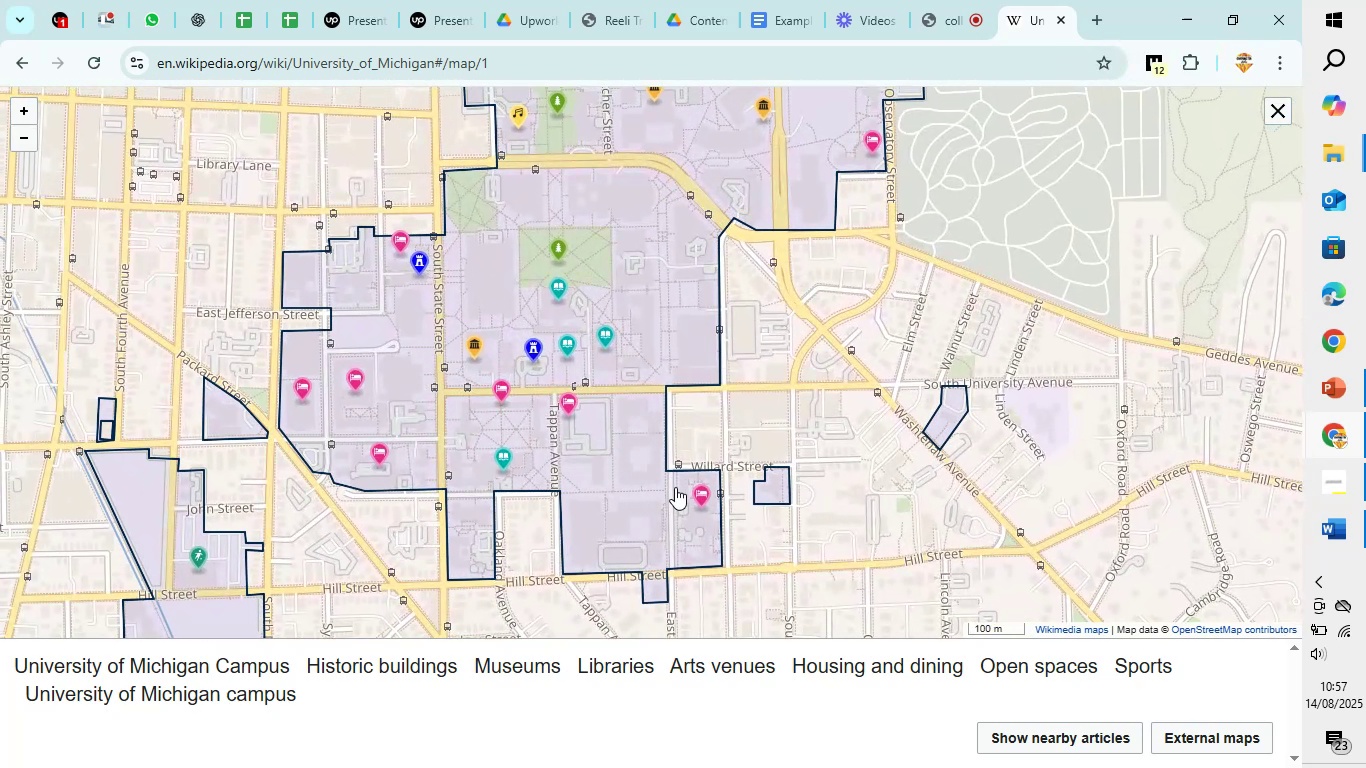 
left_click_drag(start_coordinate=[660, 392], to_coordinate=[463, 632])
 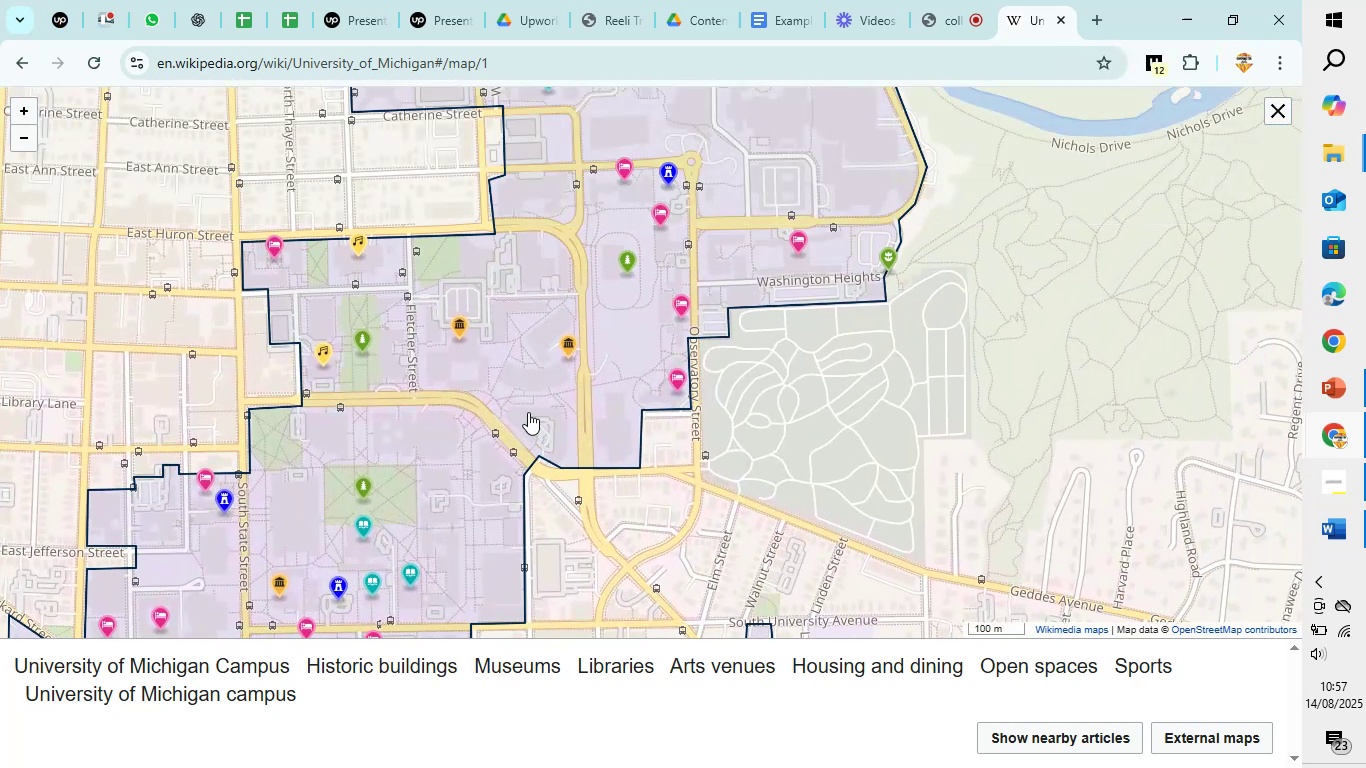 
left_click_drag(start_coordinate=[509, 365], to_coordinate=[555, 445])
 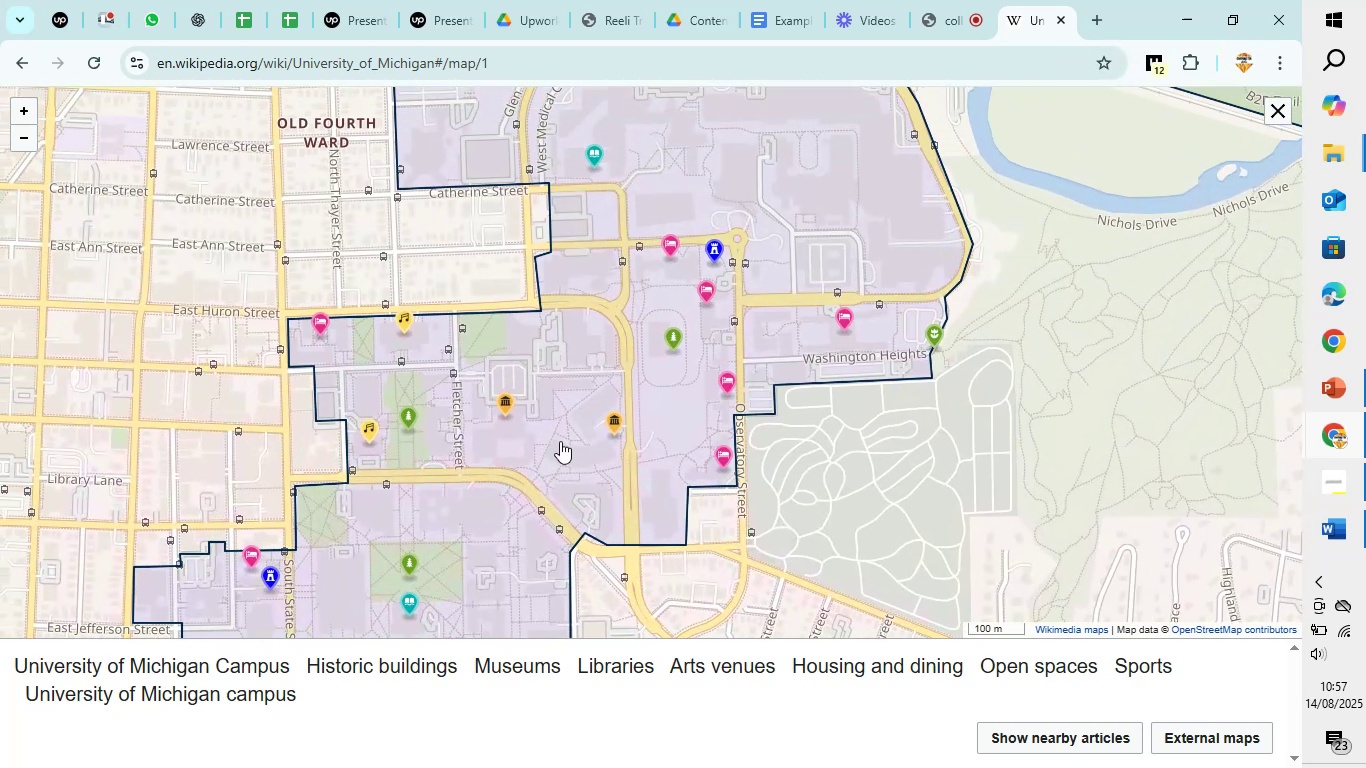 
scroll: coordinate [517, 358], scroll_direction: up, amount: 9.0
 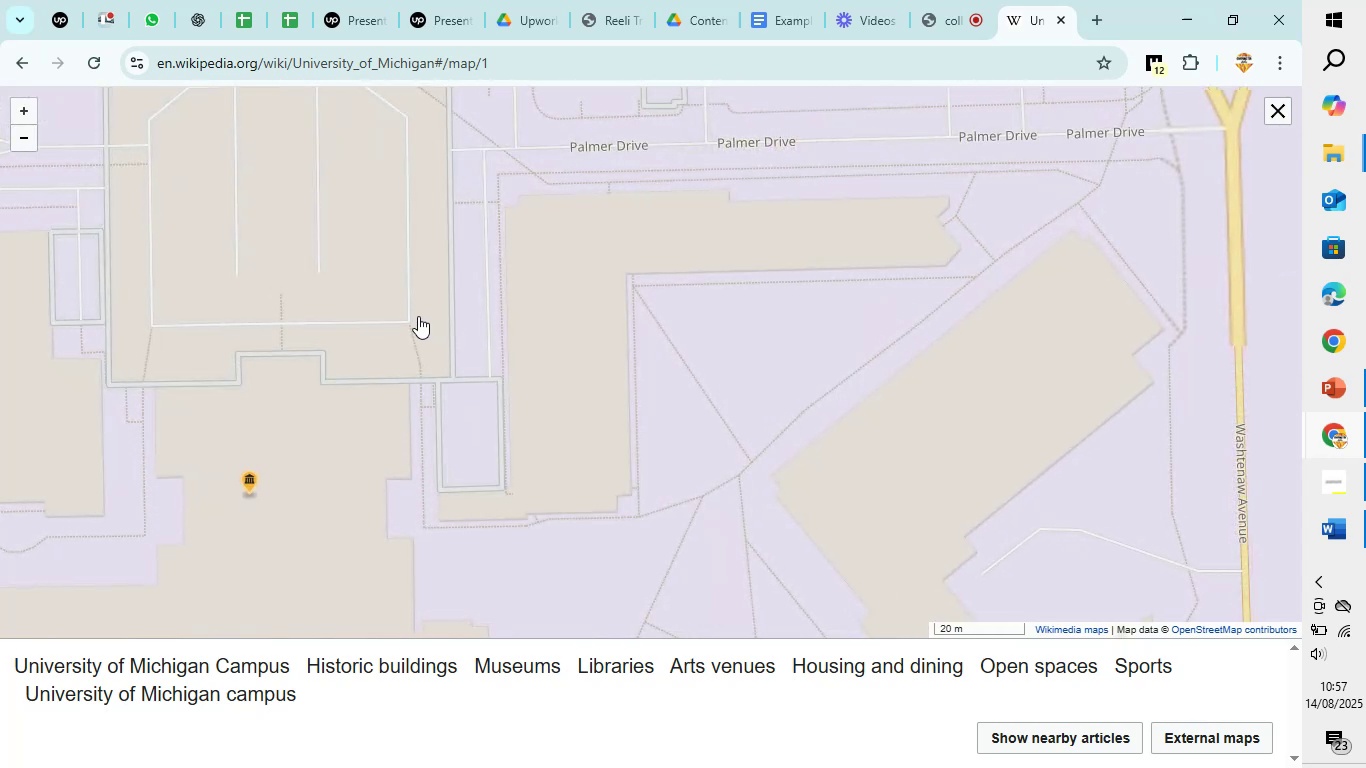 
left_click_drag(start_coordinate=[418, 314], to_coordinate=[525, 428])
 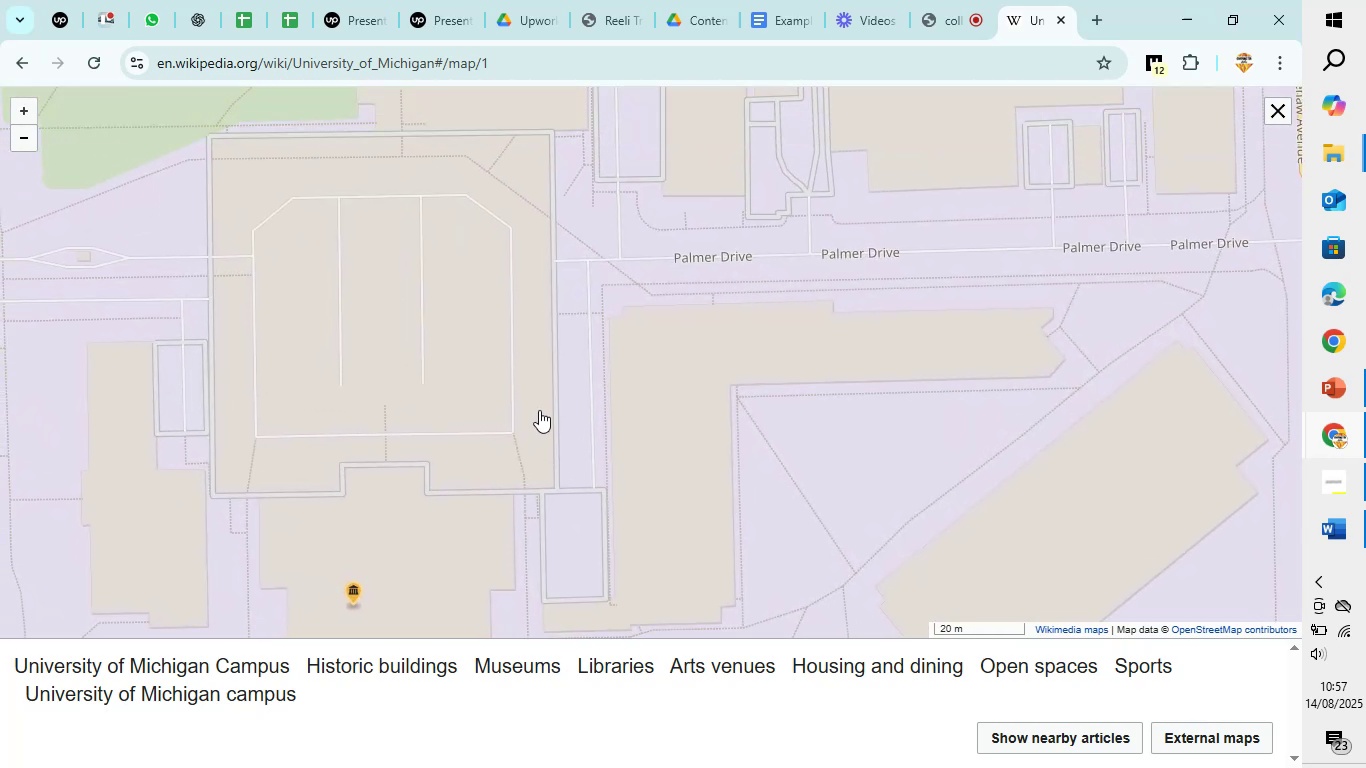 
scroll: coordinate [551, 397], scroll_direction: down, amount: 10.0
 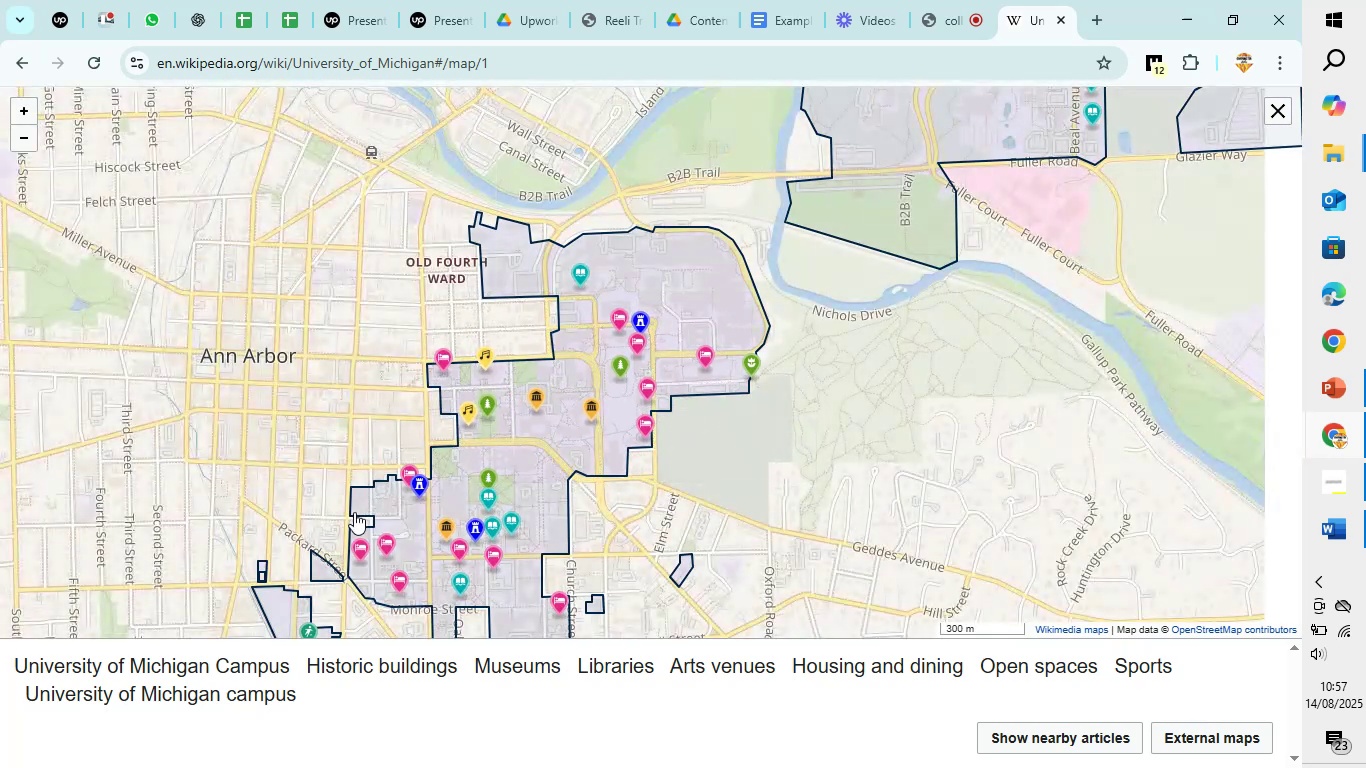 
scroll: coordinate [607, 455], scroll_direction: up, amount: 13.0
 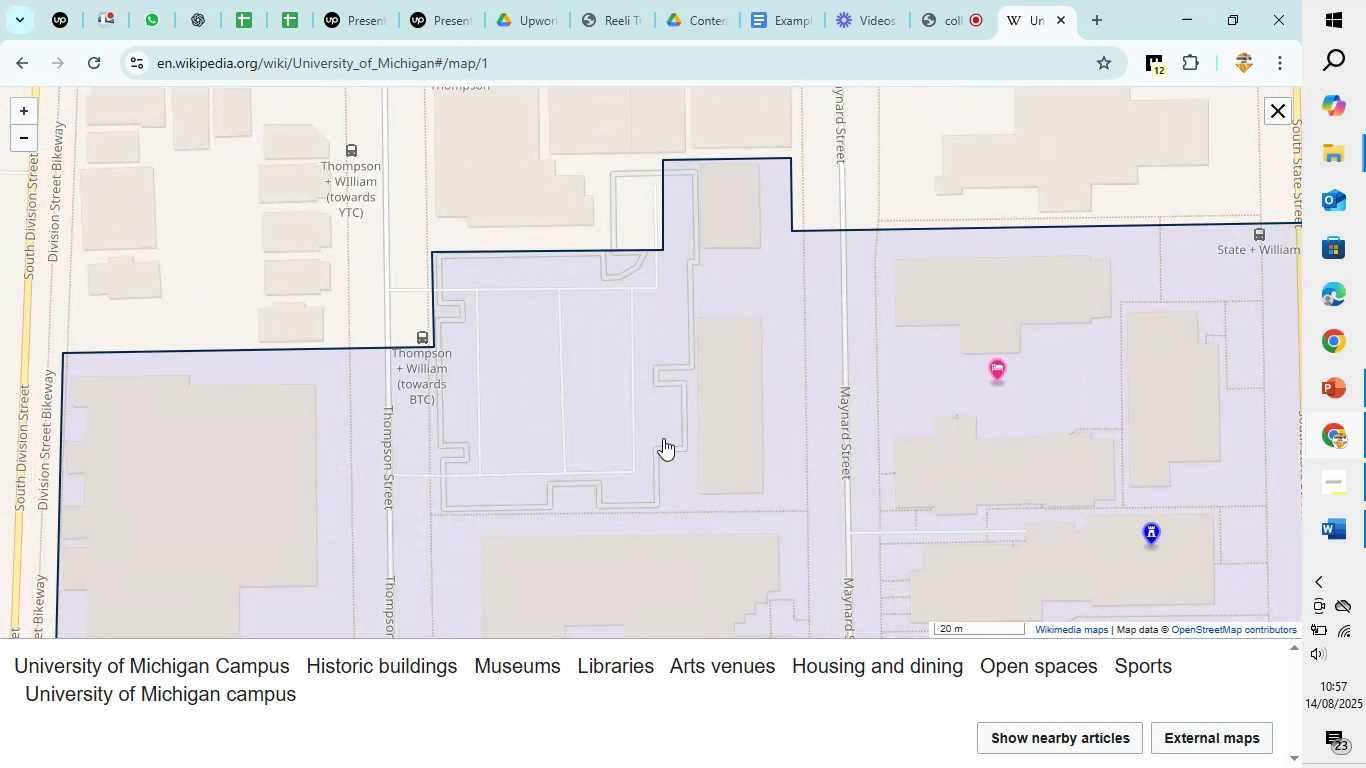 
scroll: coordinate [665, 436], scroll_direction: down, amount: 11.0
 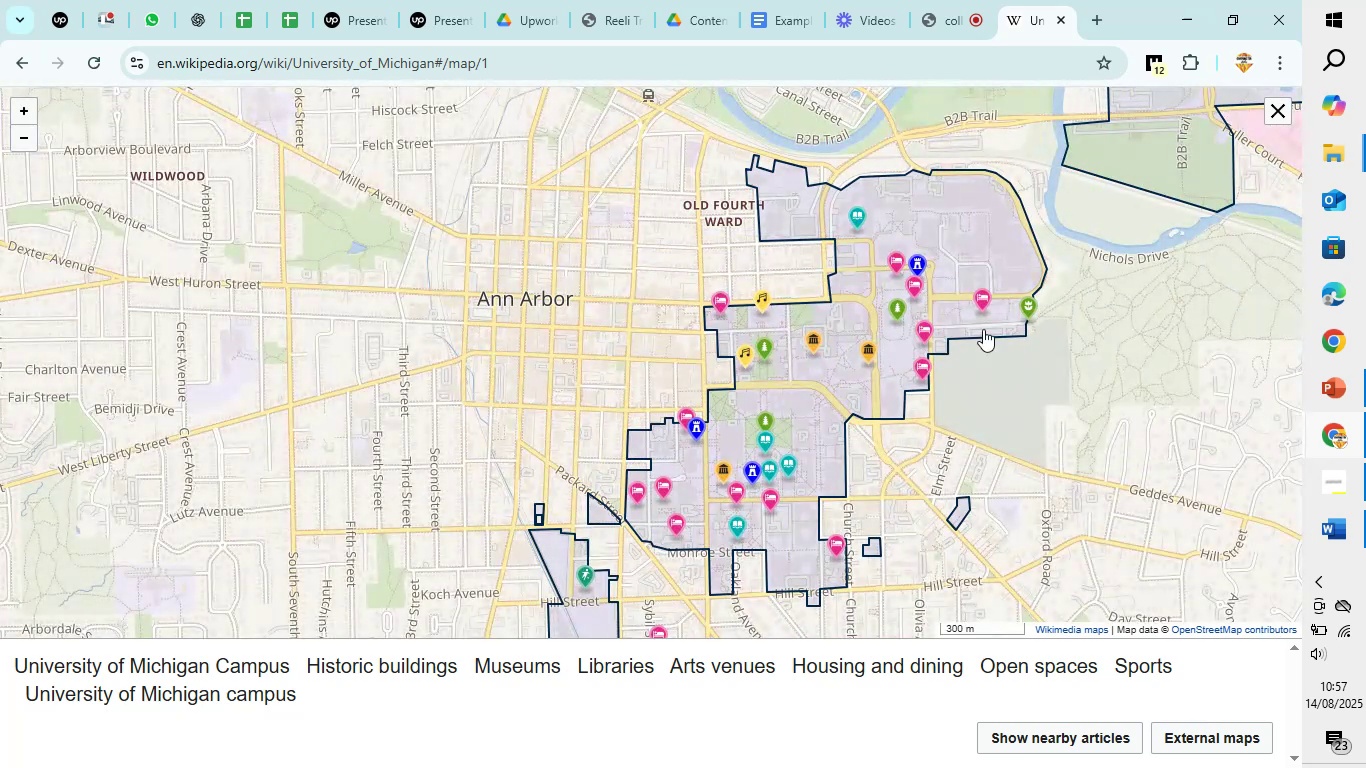 
left_click_drag(start_coordinate=[1057, 354], to_coordinate=[761, 556])
 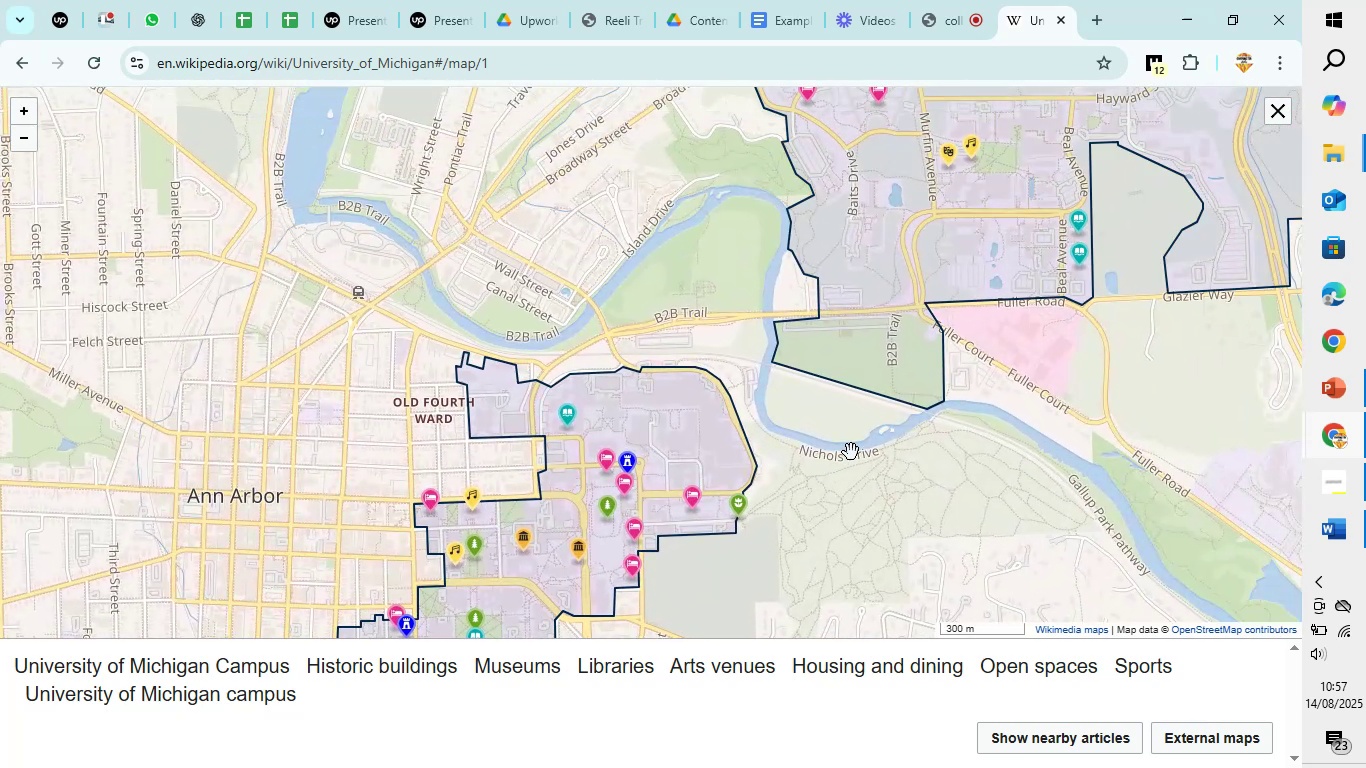 
left_click_drag(start_coordinate=[852, 450], to_coordinate=[630, 654])
 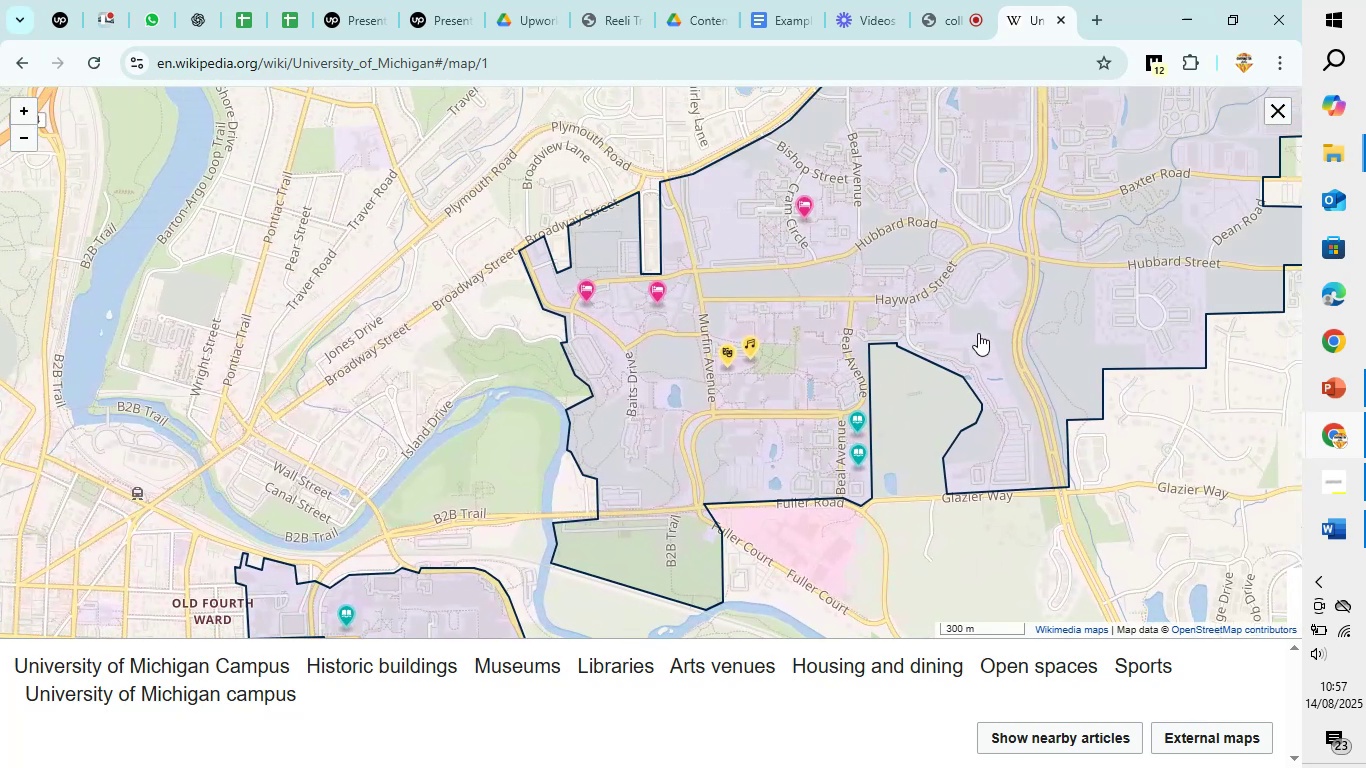 
scroll: coordinate [821, 376], scroll_direction: up, amount: 3.0
 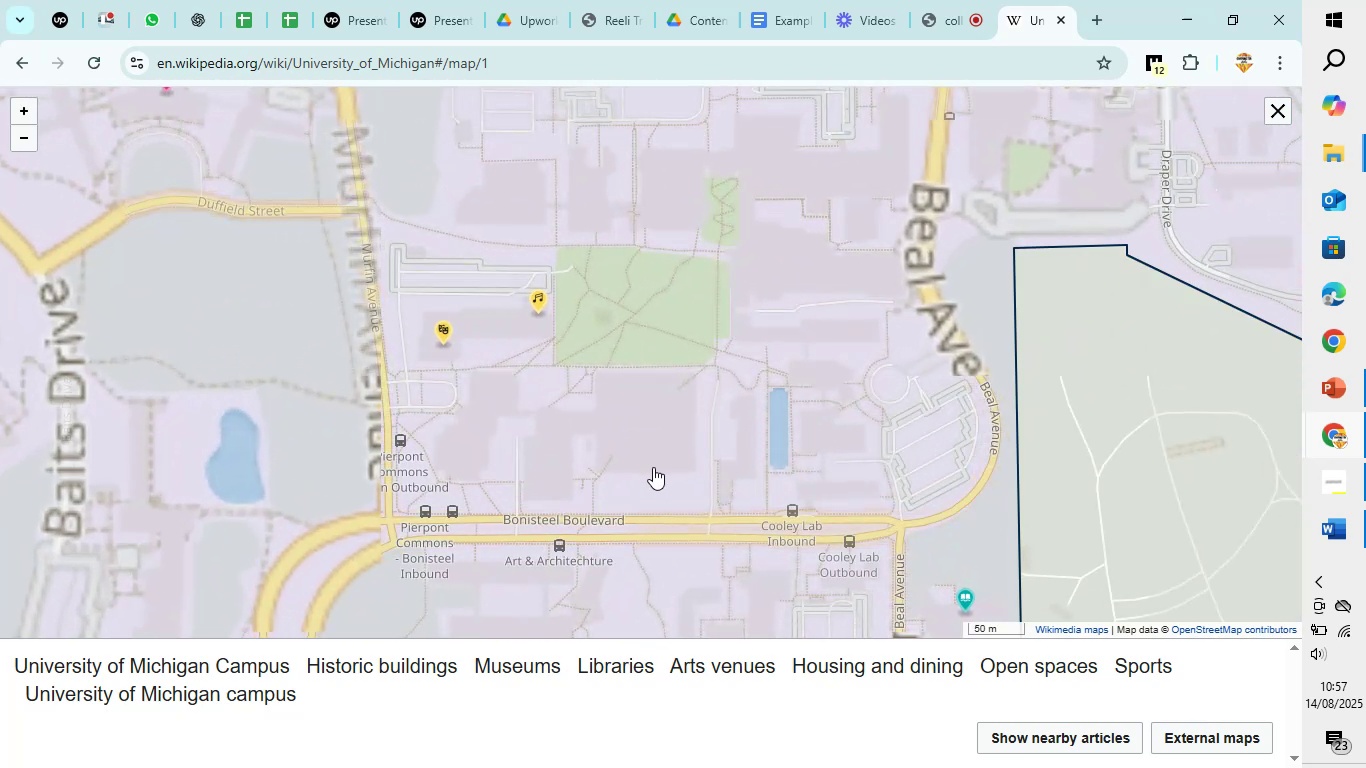 
left_click_drag(start_coordinate=[654, 467], to_coordinate=[757, 204])
 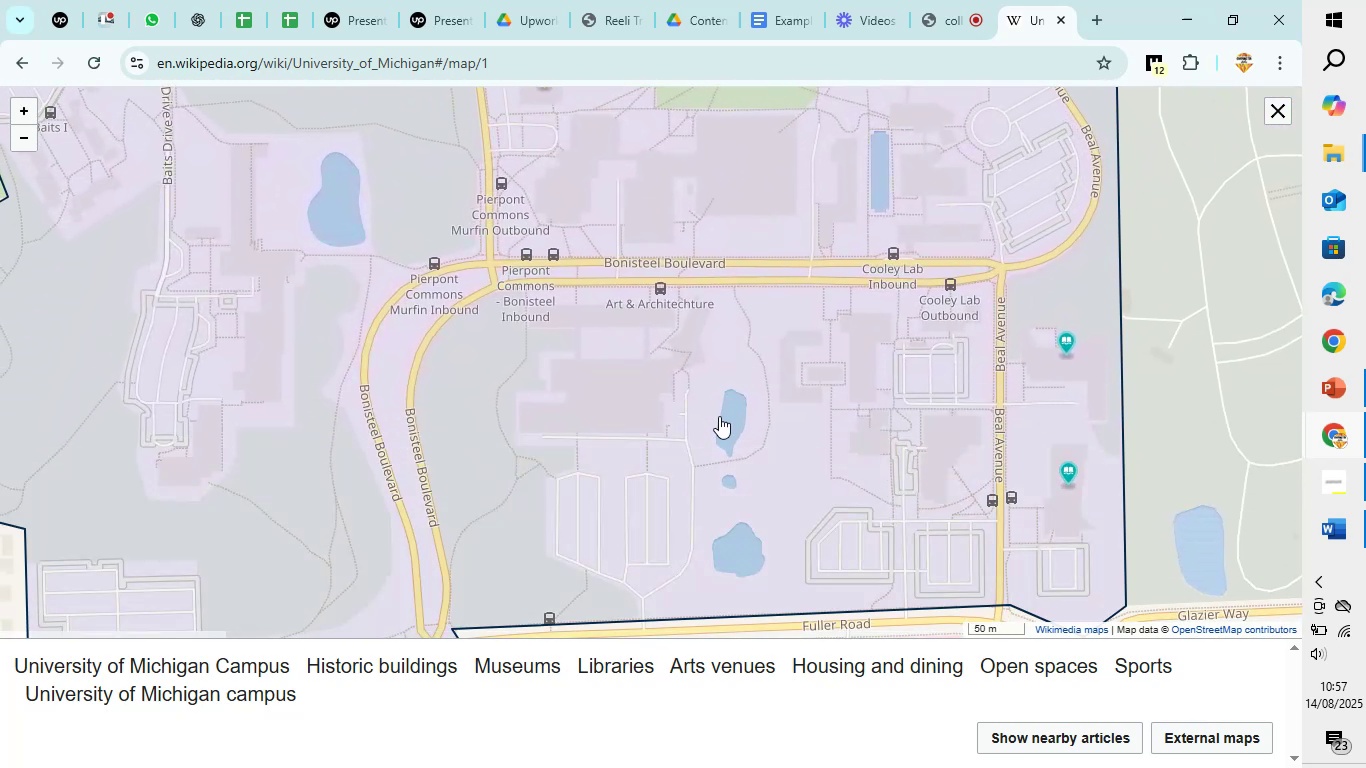 
left_click_drag(start_coordinate=[739, 454], to_coordinate=[744, 343])
 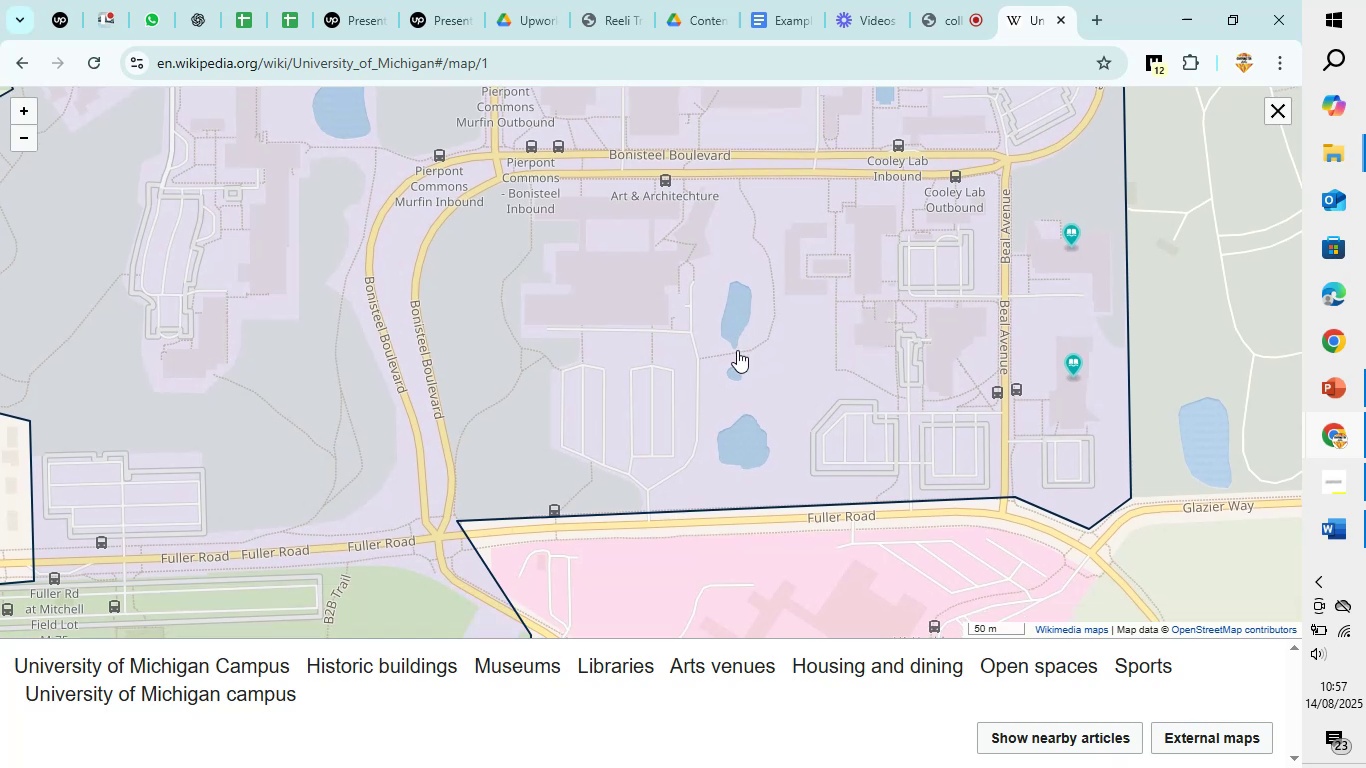 
scroll: coordinate [736, 351], scroll_direction: up, amount: 5.0
 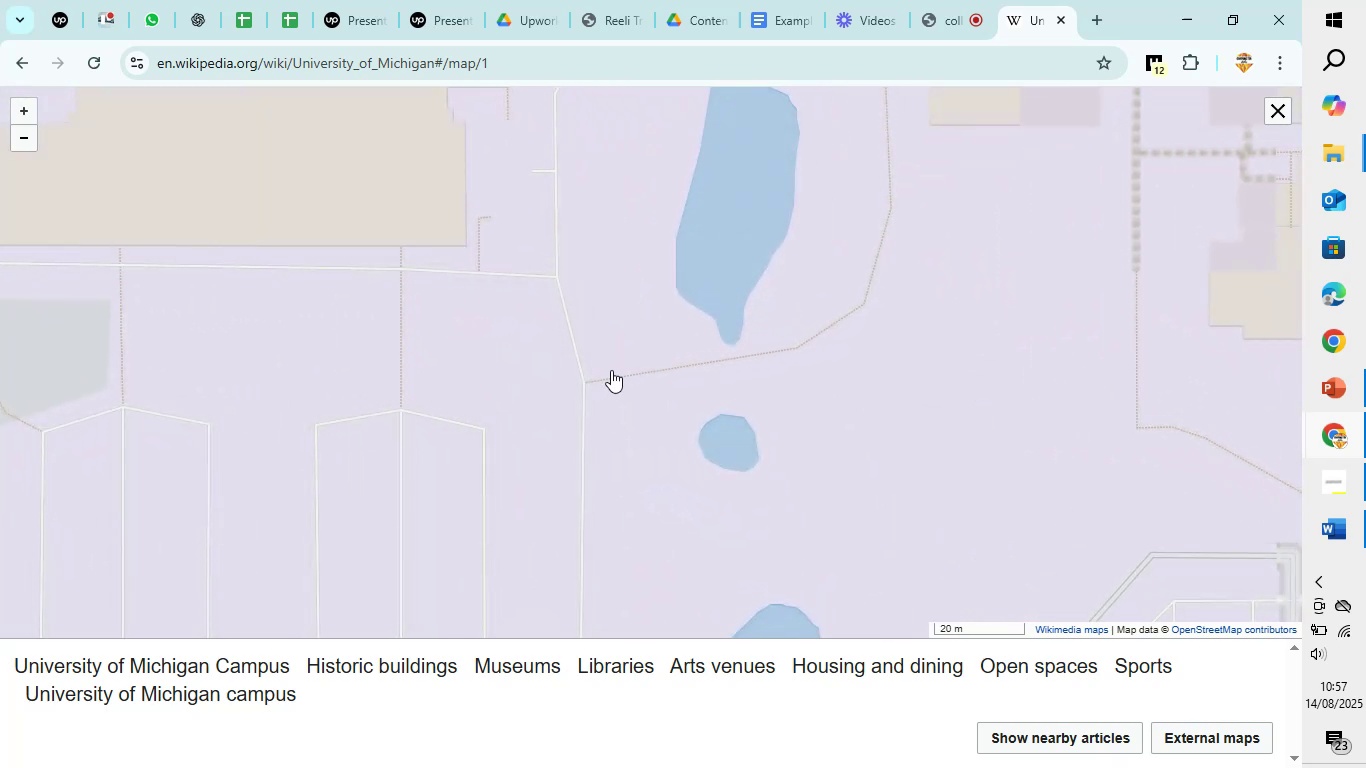 
scroll: coordinate [607, 372], scroll_direction: down, amount: 1.0
 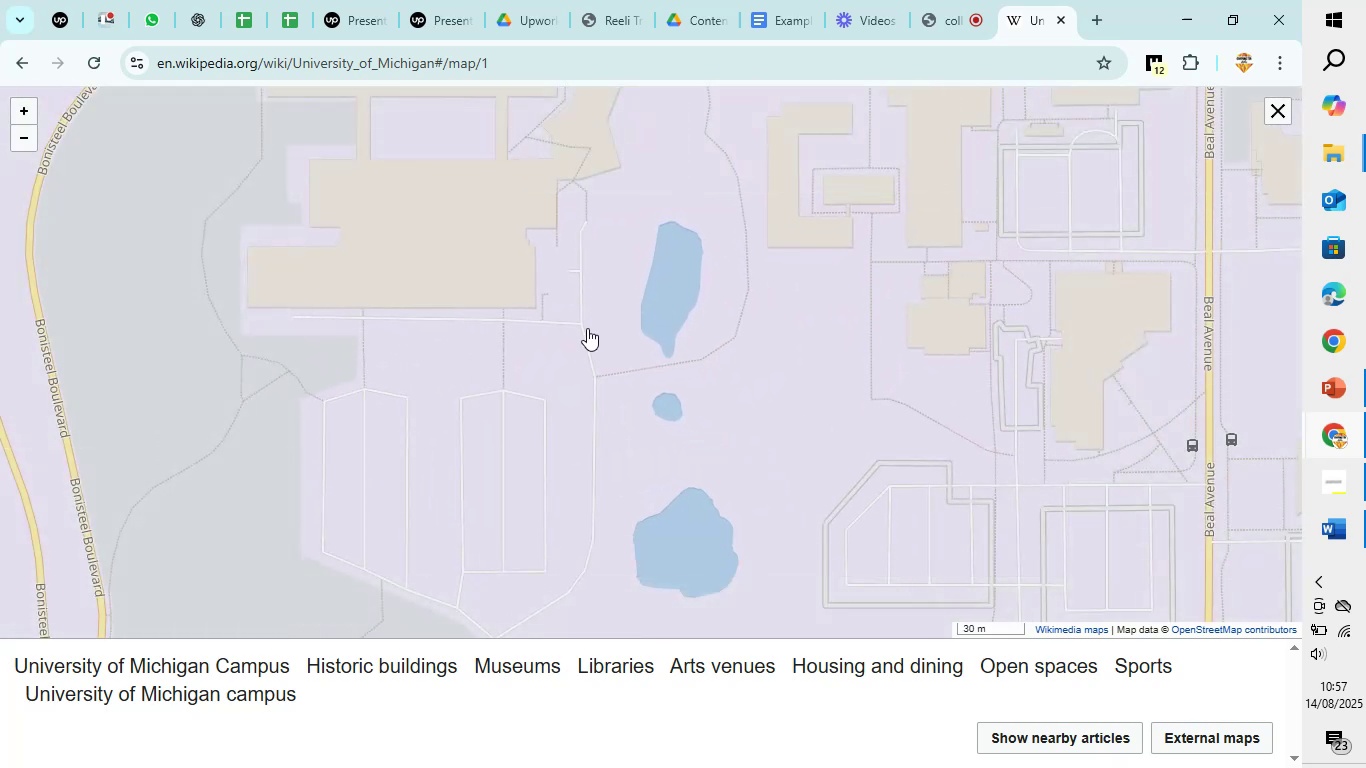 
left_click_drag(start_coordinate=[589, 306], to_coordinate=[631, 391])
 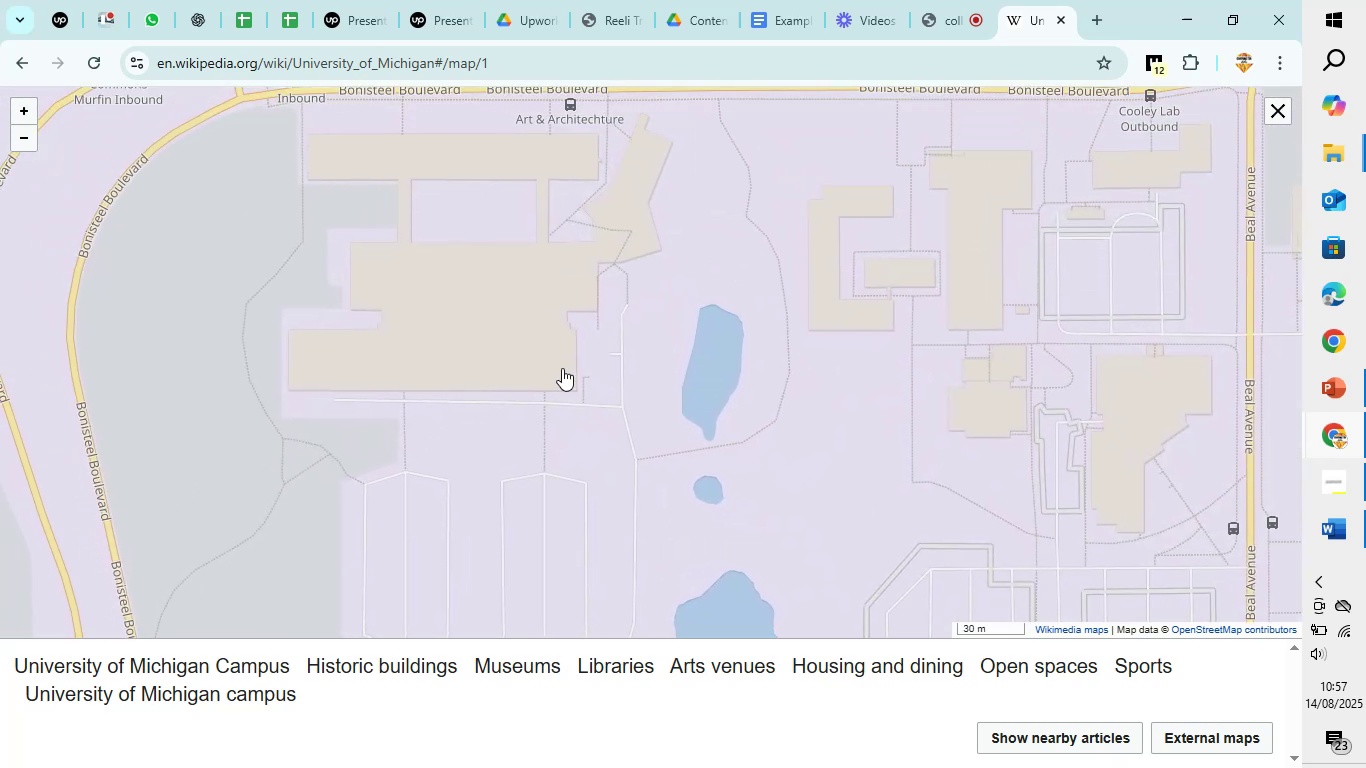 
scroll: coordinate [563, 367], scroll_direction: up, amount: 2.0
 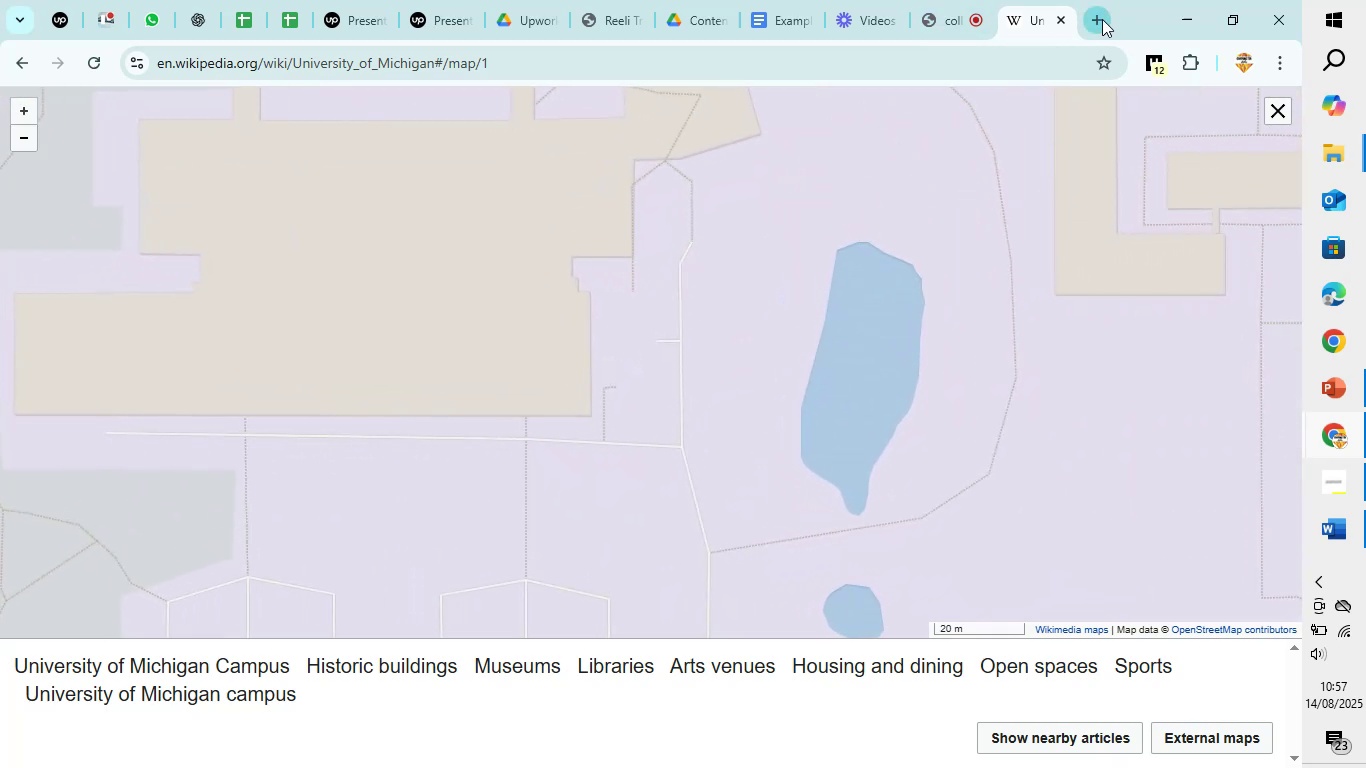 
left_click([1097, 19])
 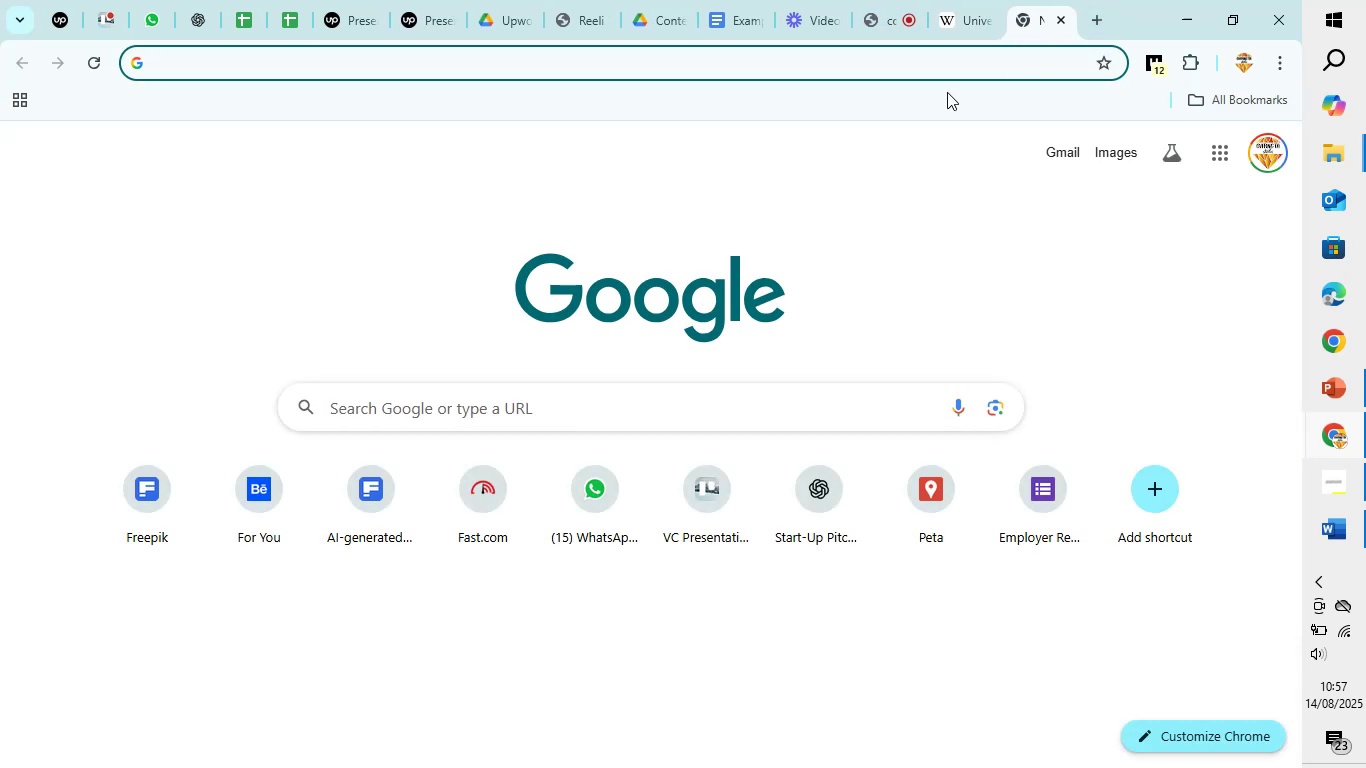 
type(uni)
 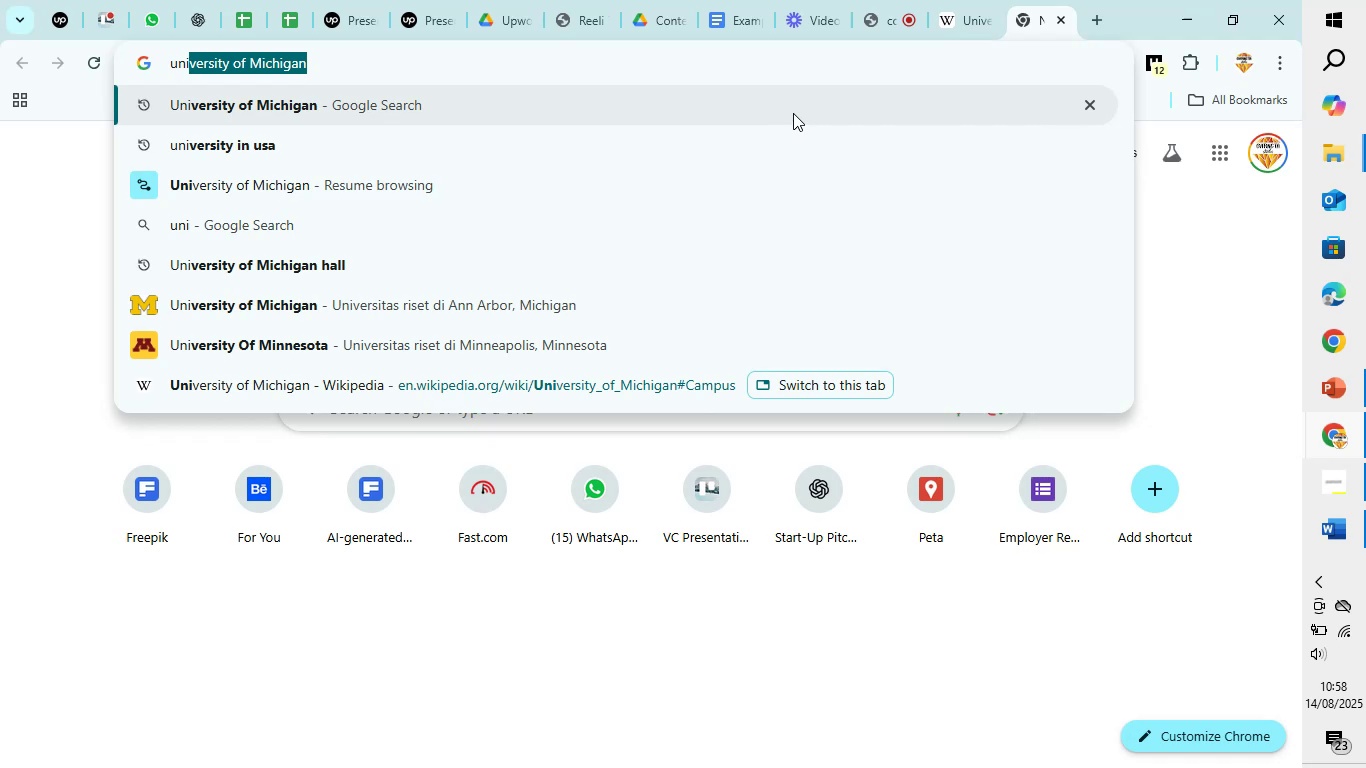 
left_click([793, 113])
 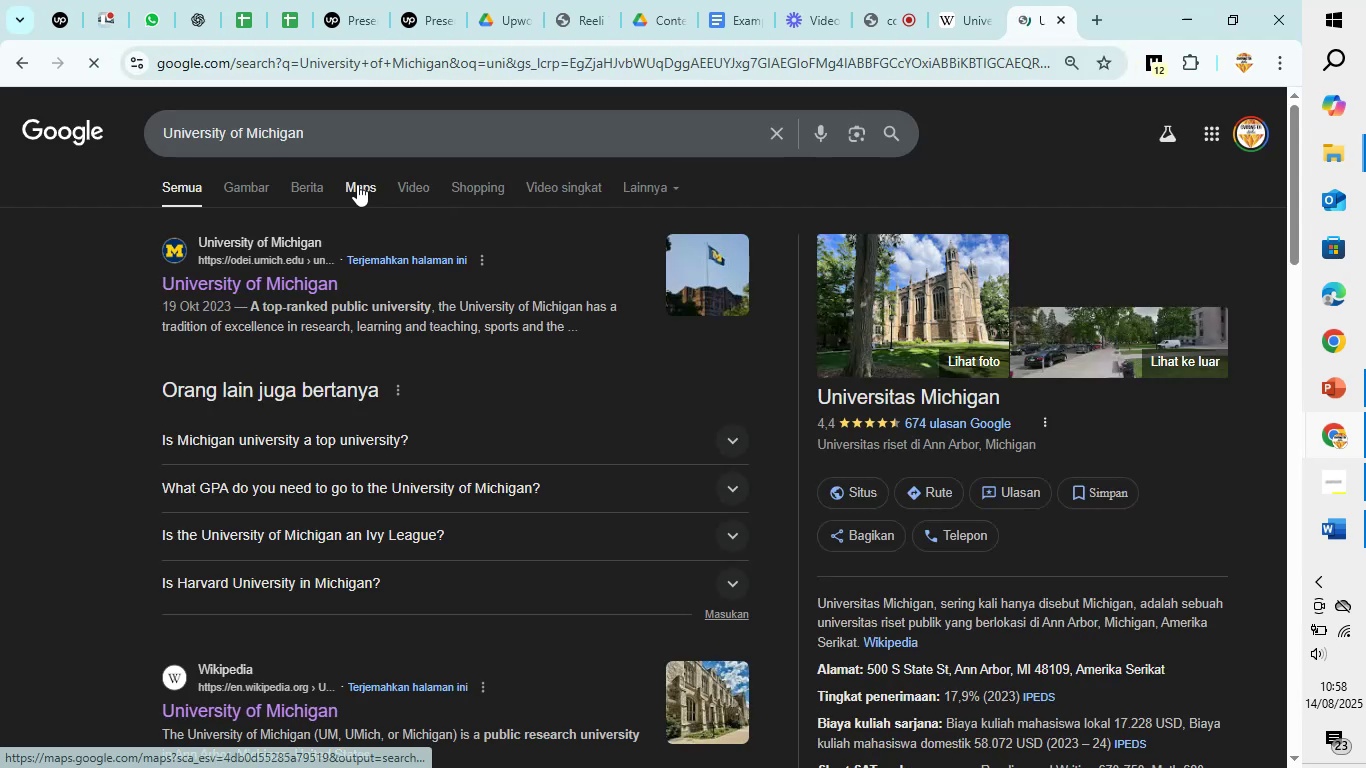 
left_click([357, 184])
 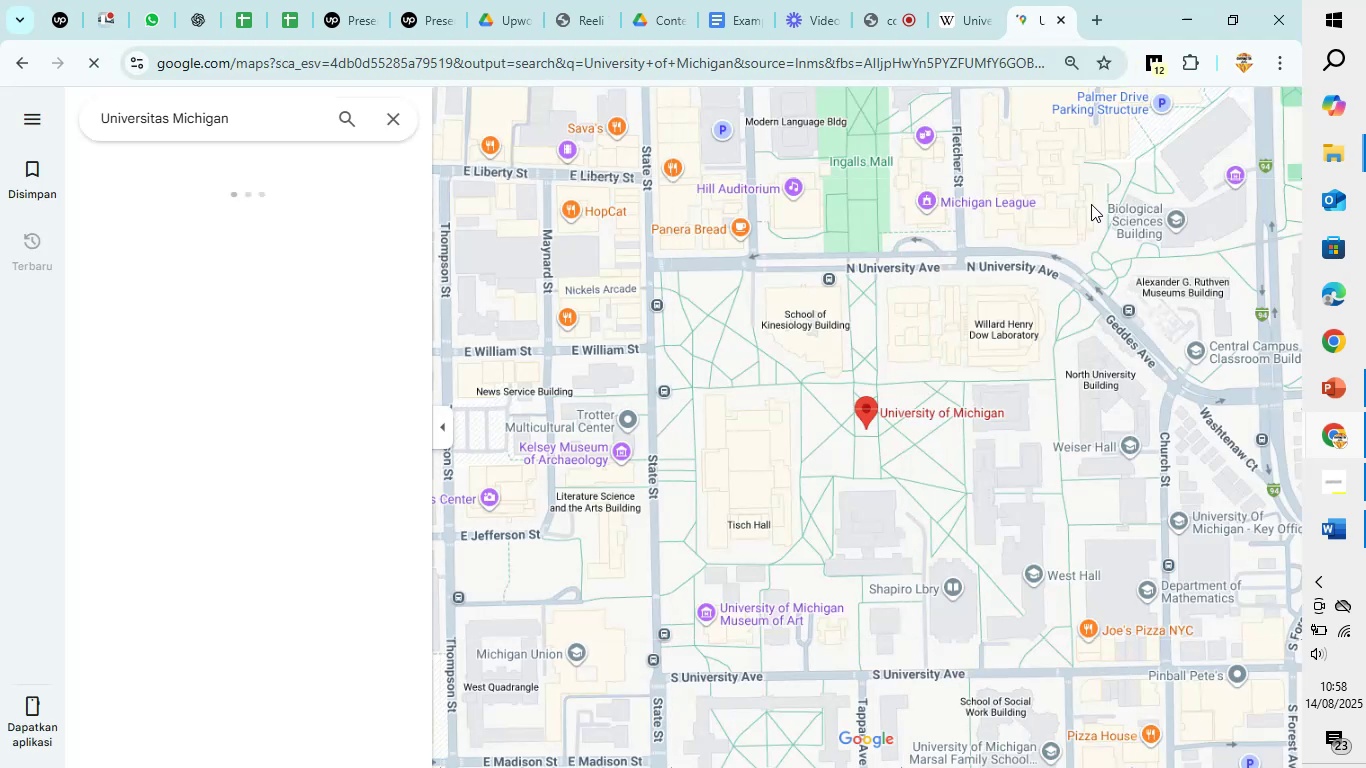 
left_click_drag(start_coordinate=[1074, 181], to_coordinate=[608, 477])
 